 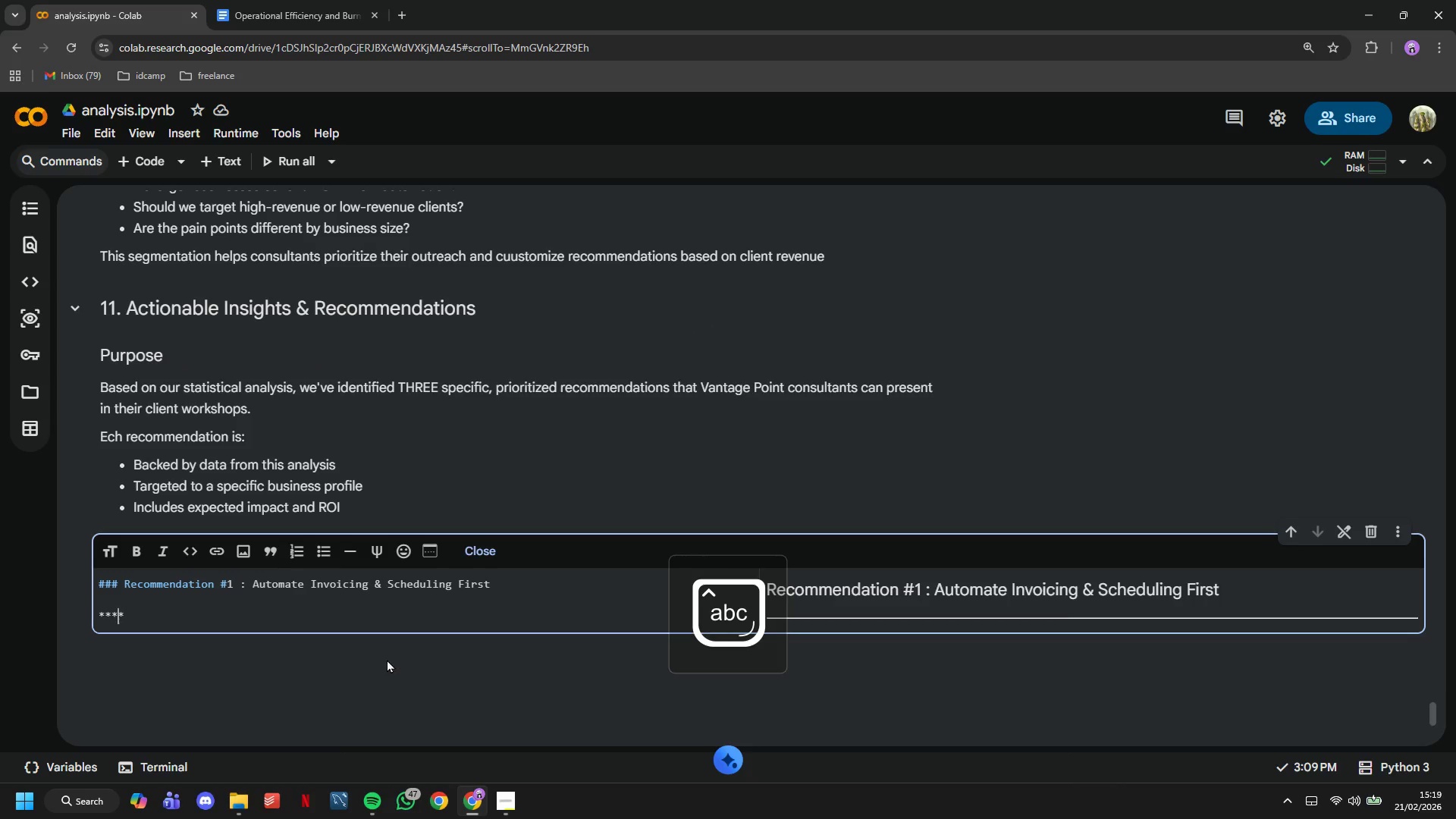 
key(ArrowLeft)
 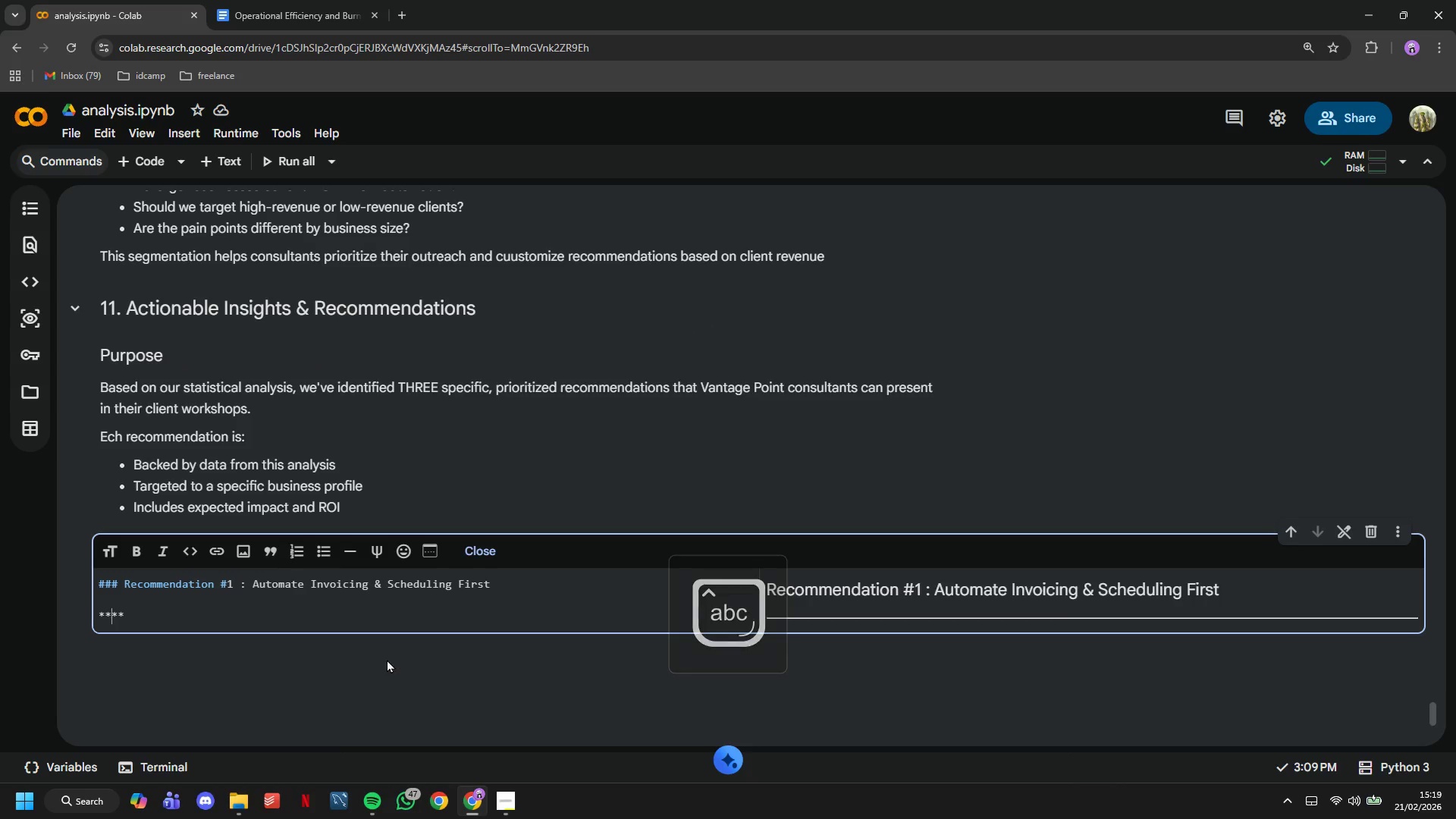 
type(Data Support: )
 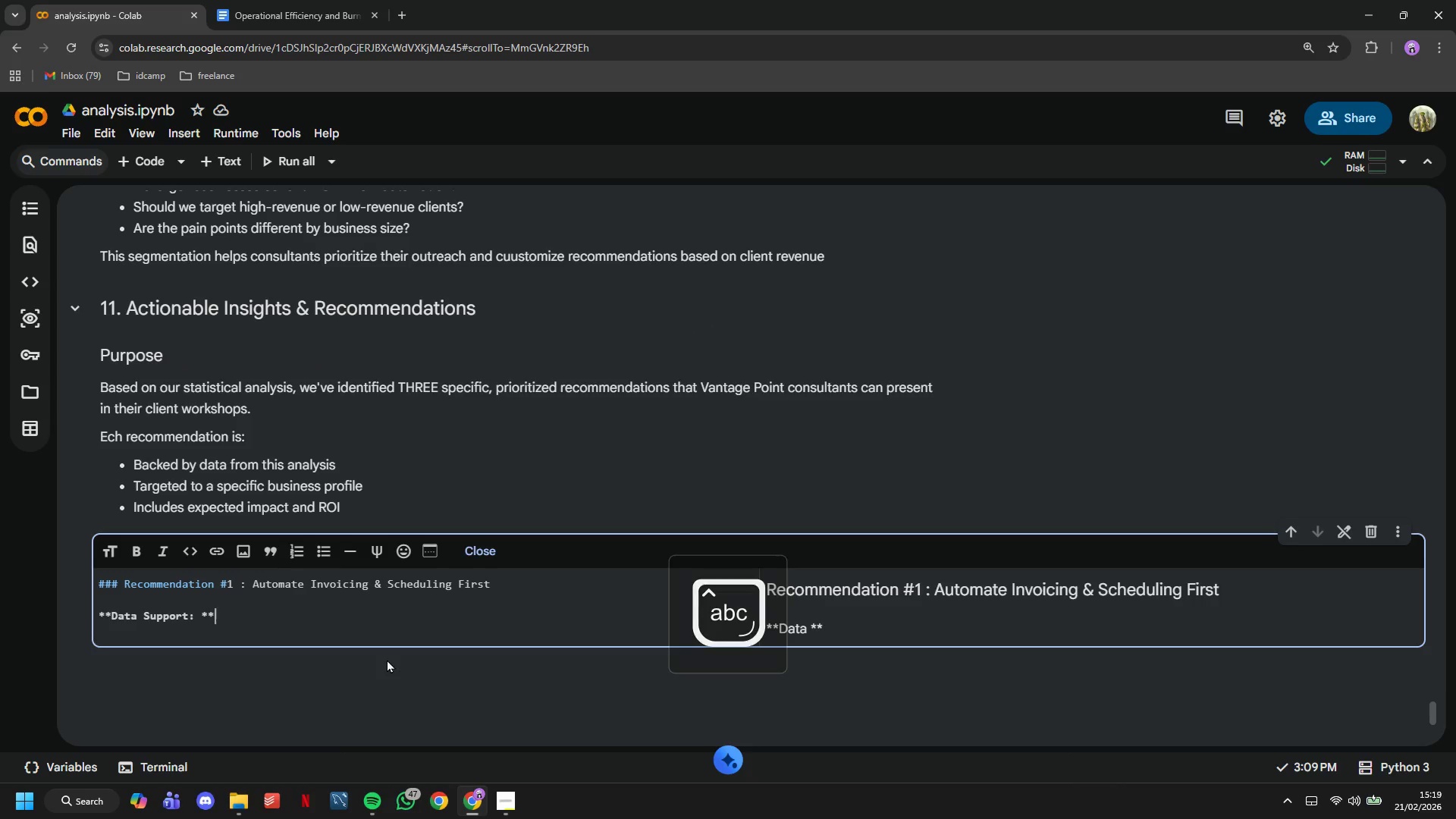 
 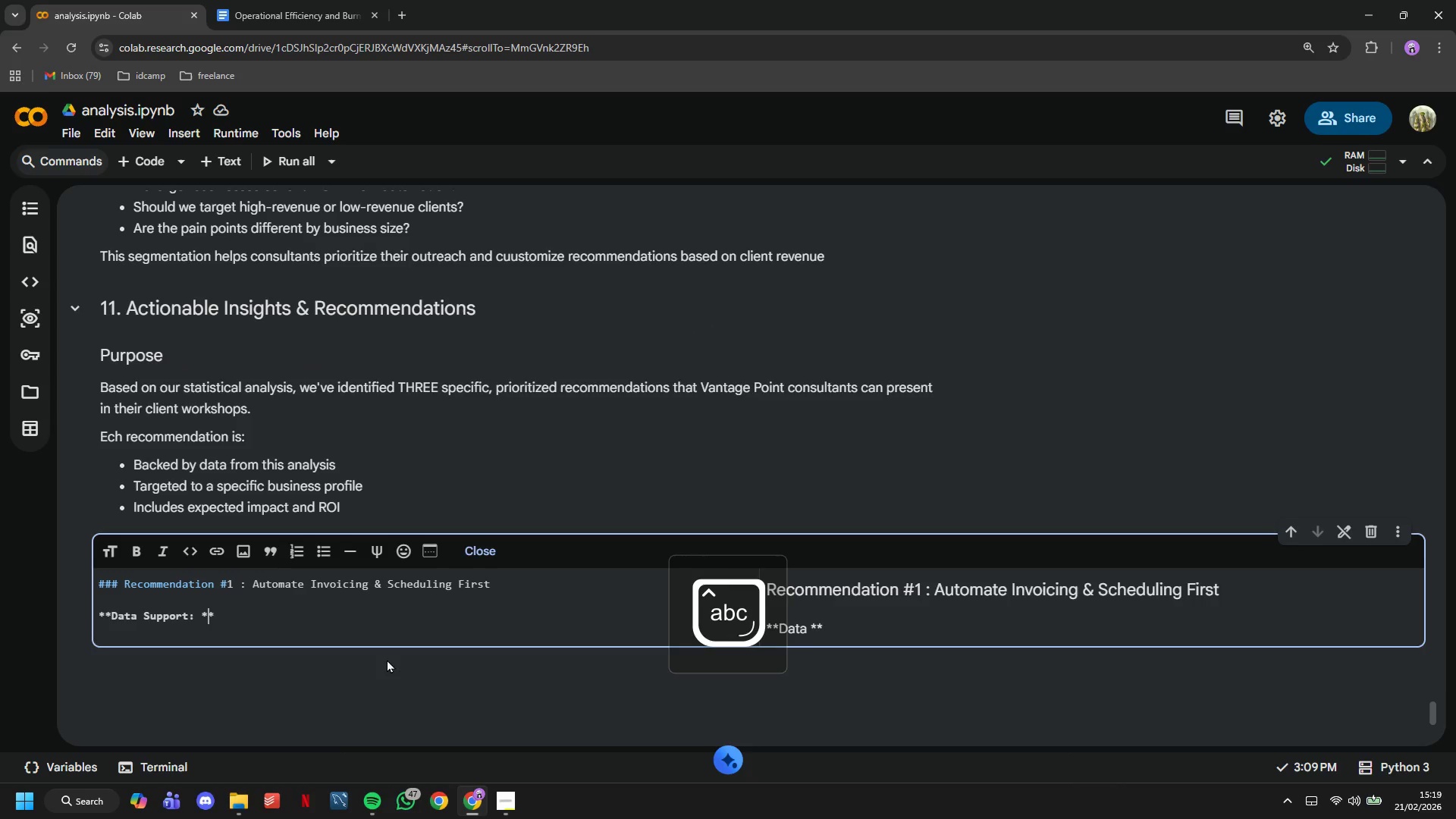 
key(ArrowRight)
 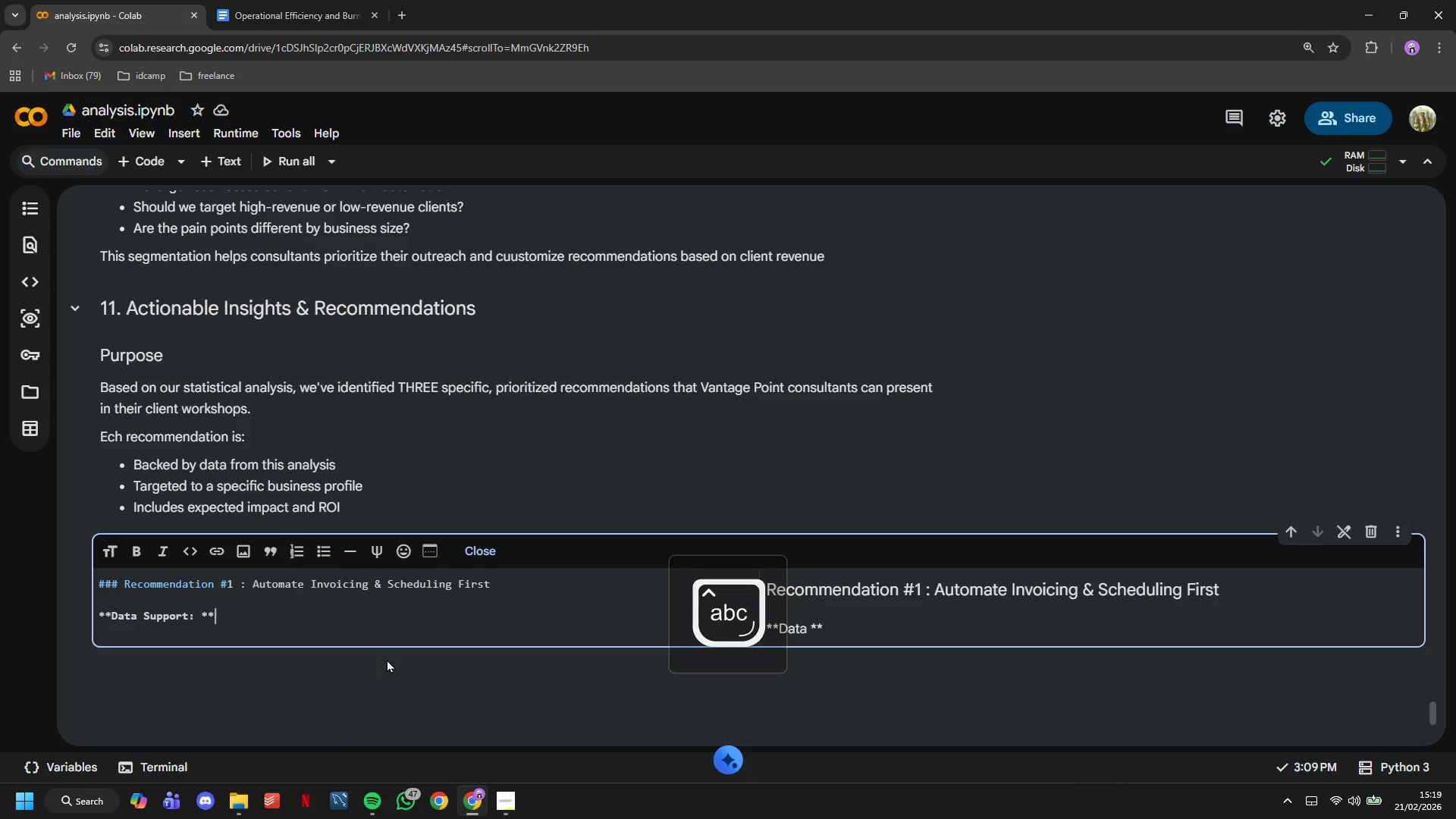 
key(ArrowRight)
 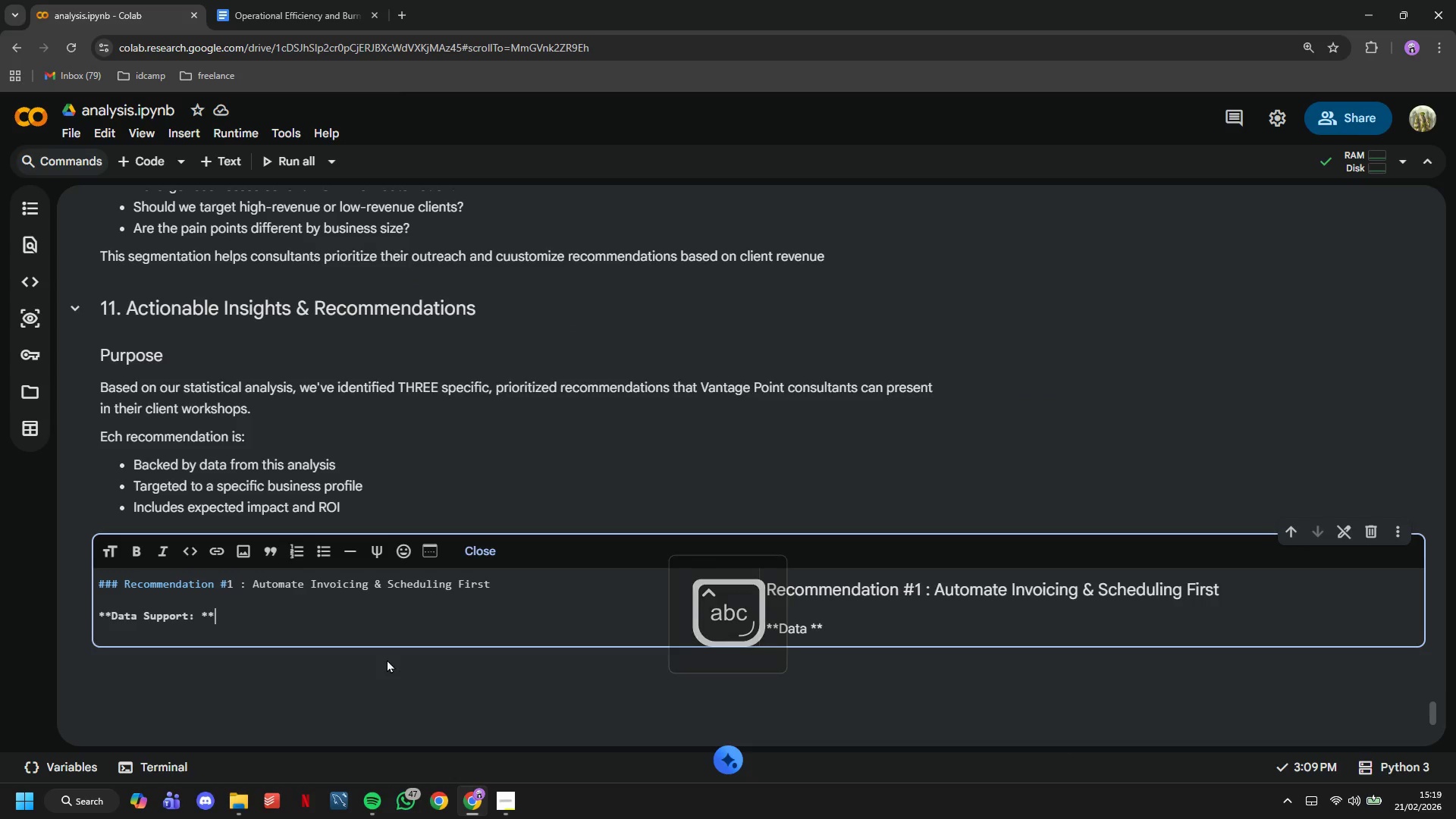 
key(ArrowLeft)
 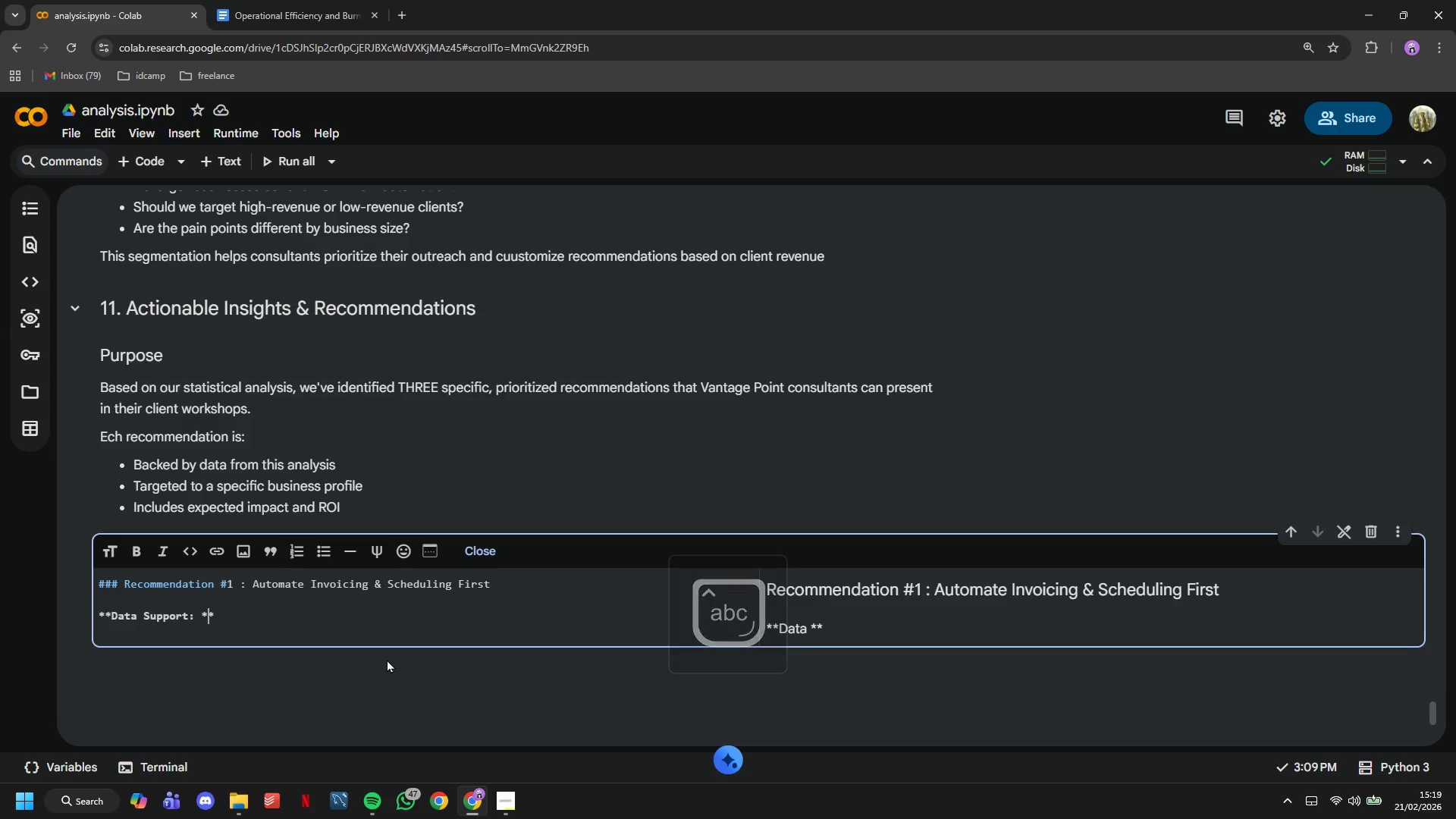 
key(ArrowLeft)
 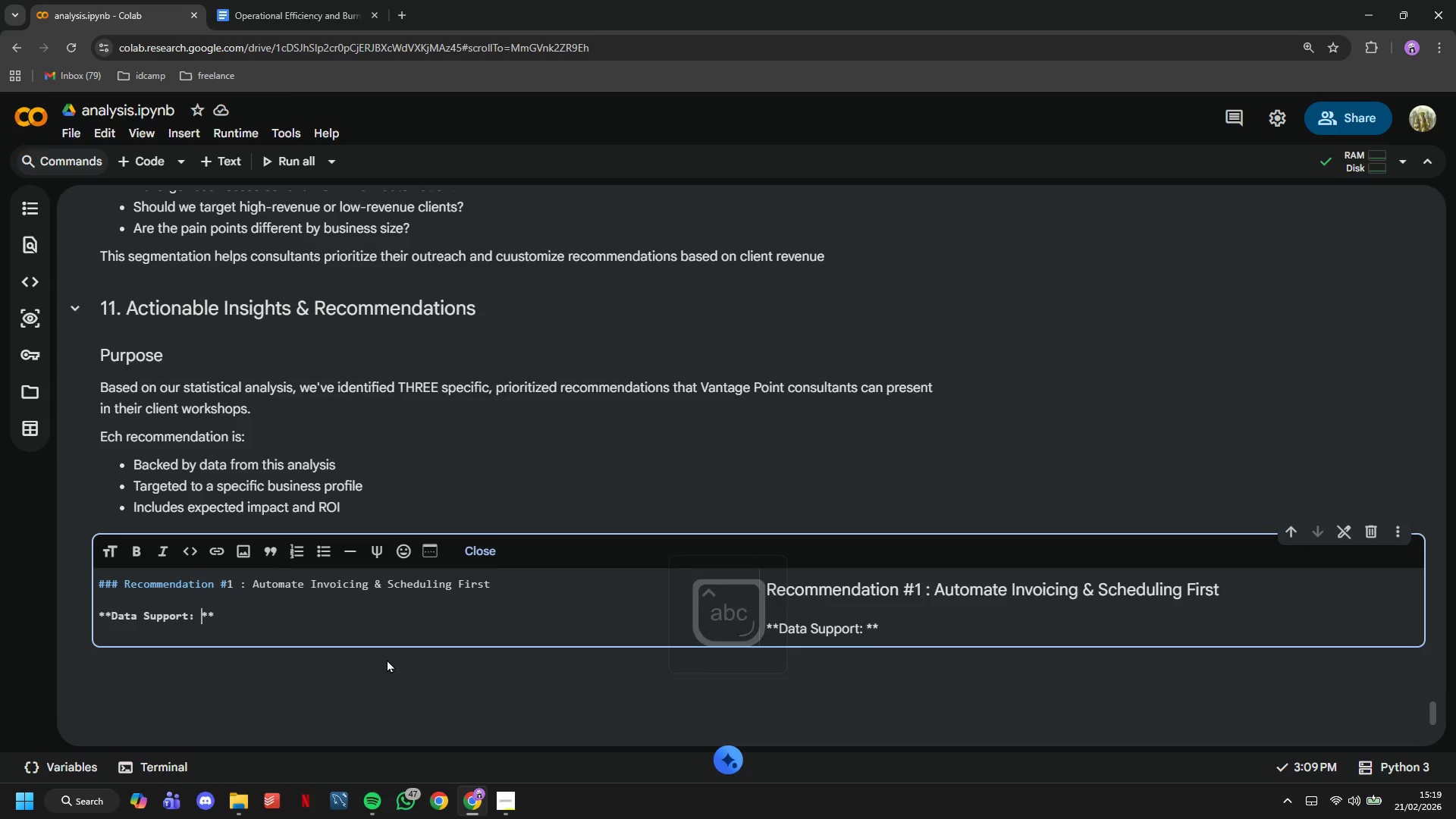 
key(Backspace)
 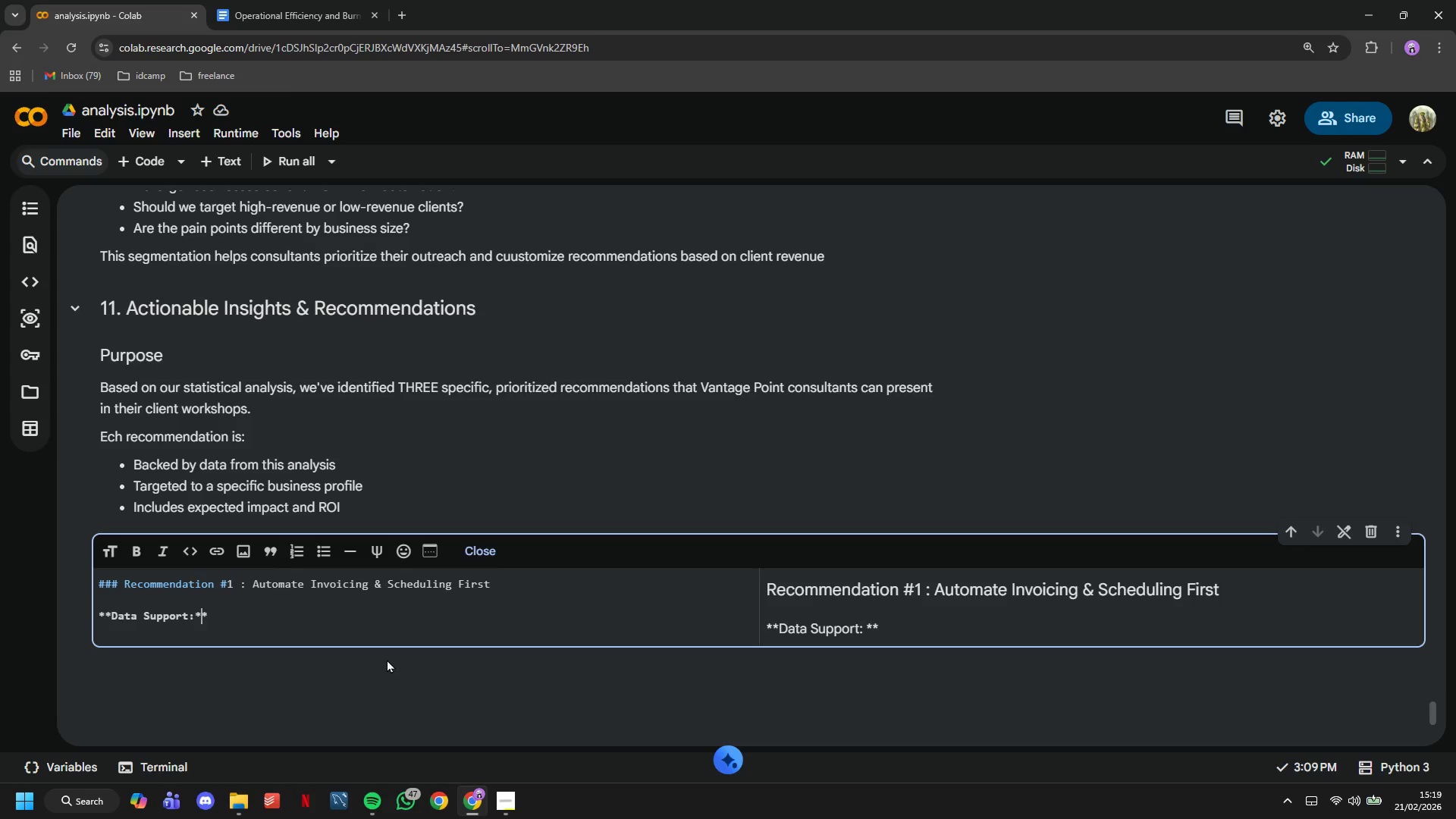 
key(ArrowRight)
 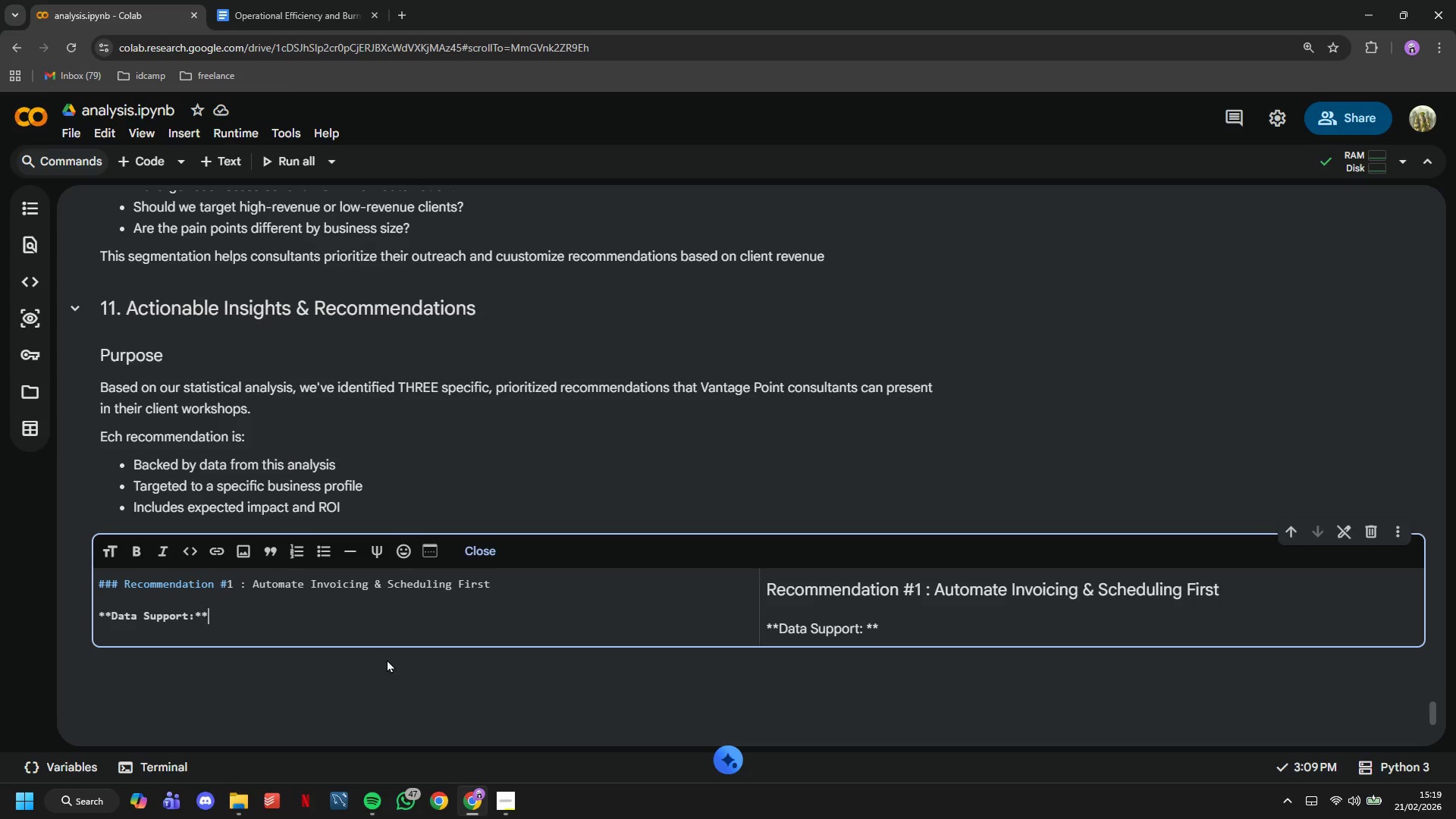 
key(ArrowRight)
 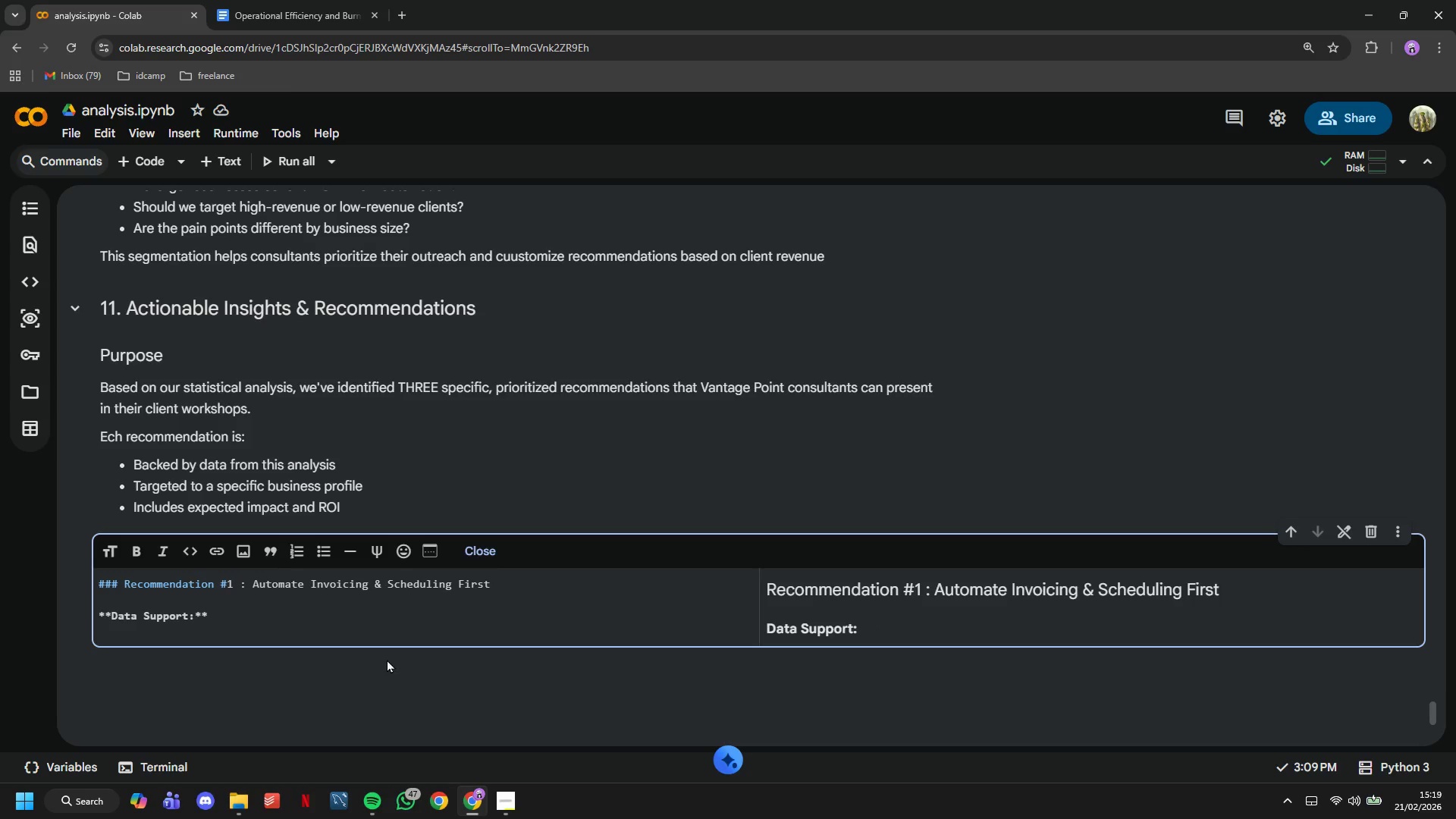 
key(Enter)
 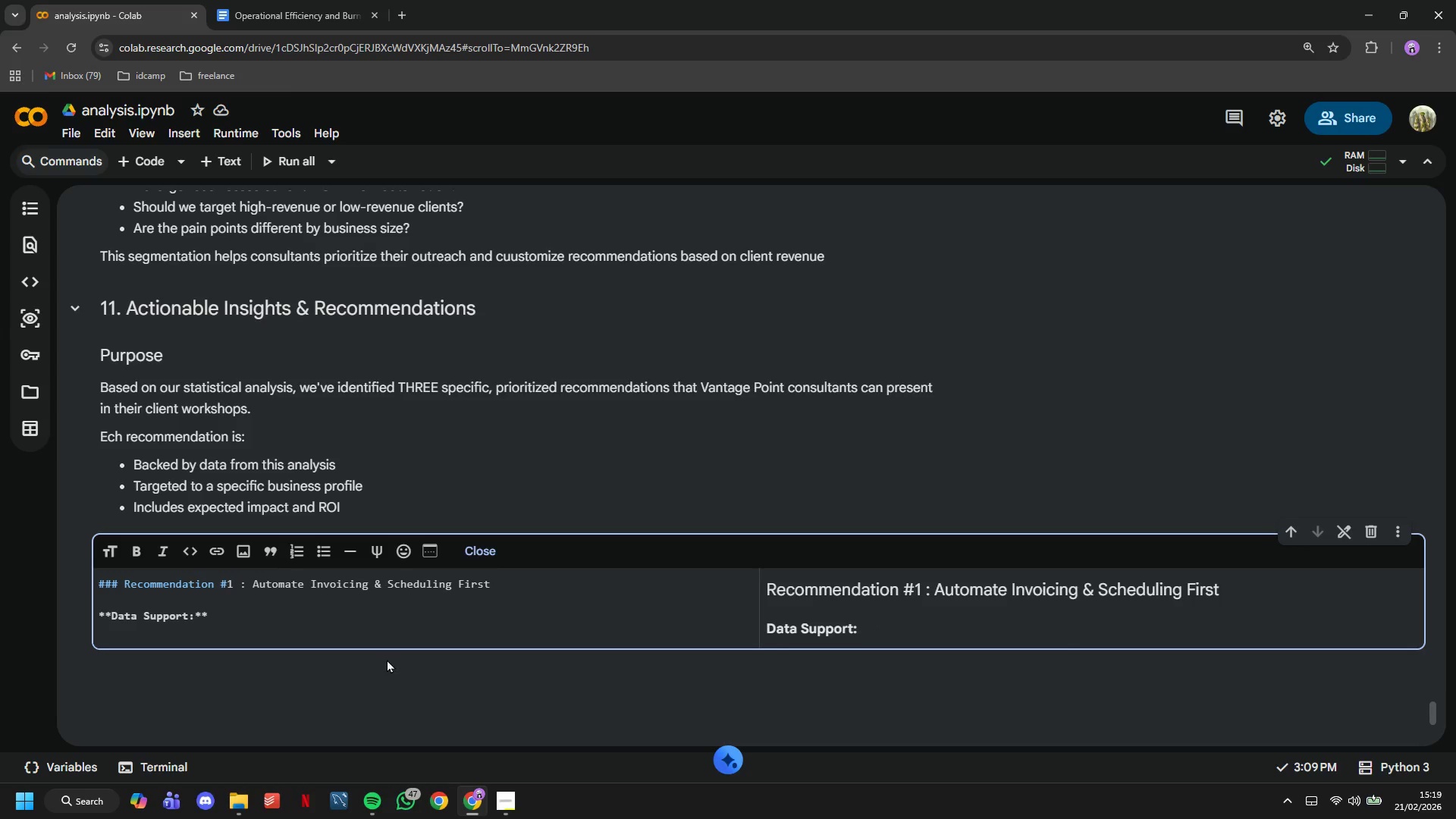 
type(- Bussiness wiy)
key(Backspace)
type(th automatiom )
 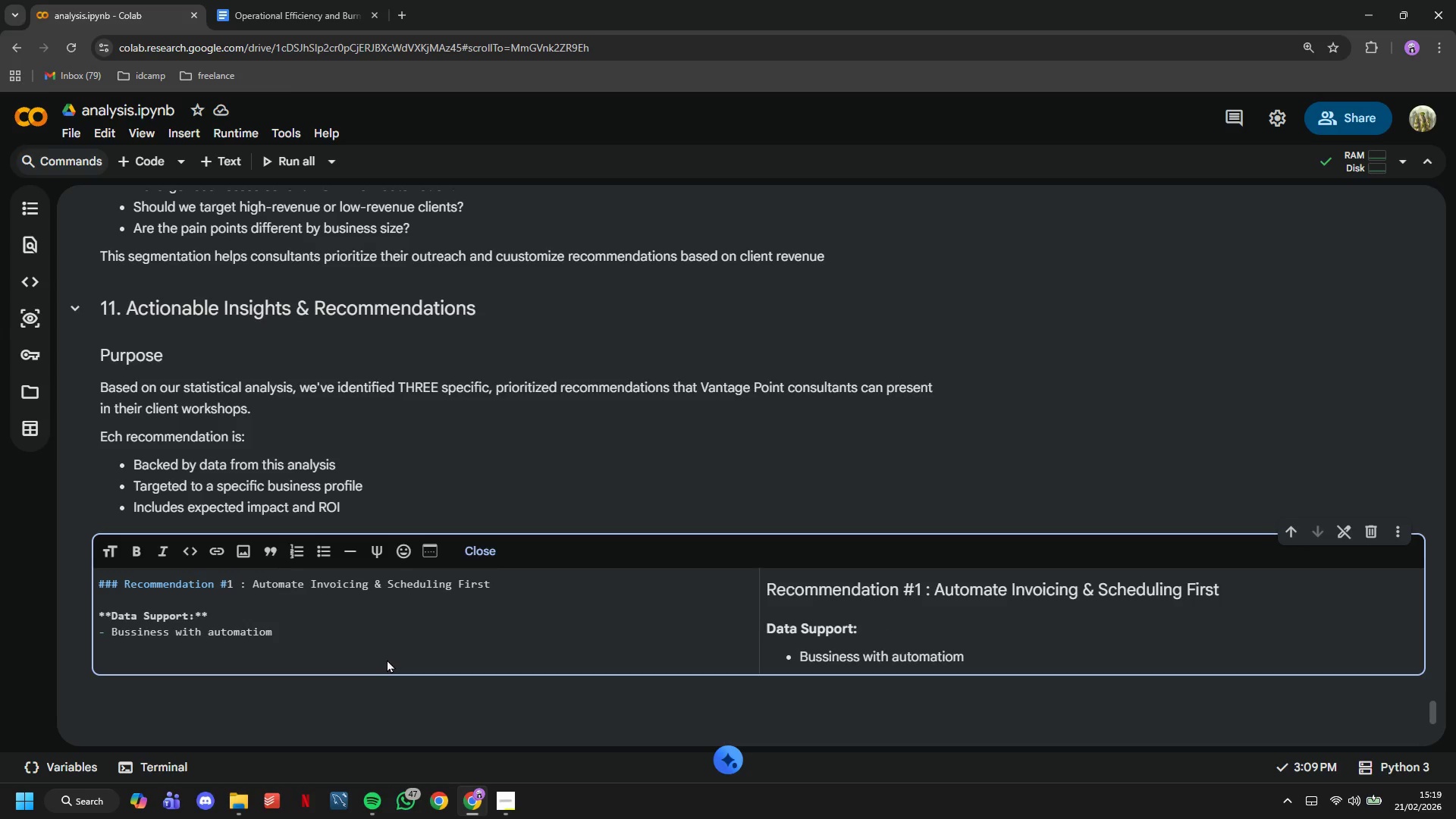 
hold_key(key=ShiftLeft, duration=0.58)
 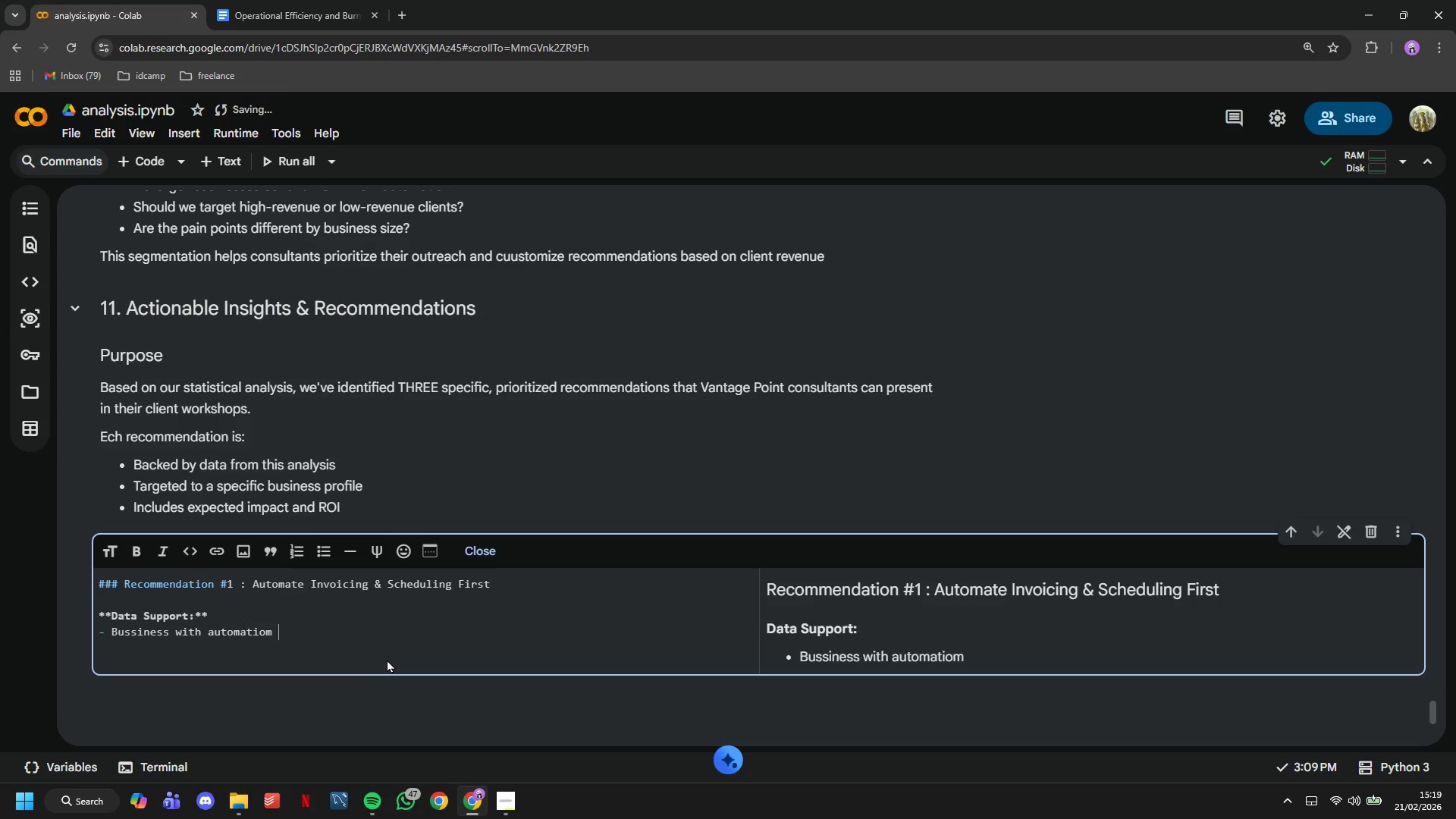 
type(arw w)
key(Backspace)
key(Backspace)
key(Backspace)
type(e with < 4, 5-7 average stress.)
 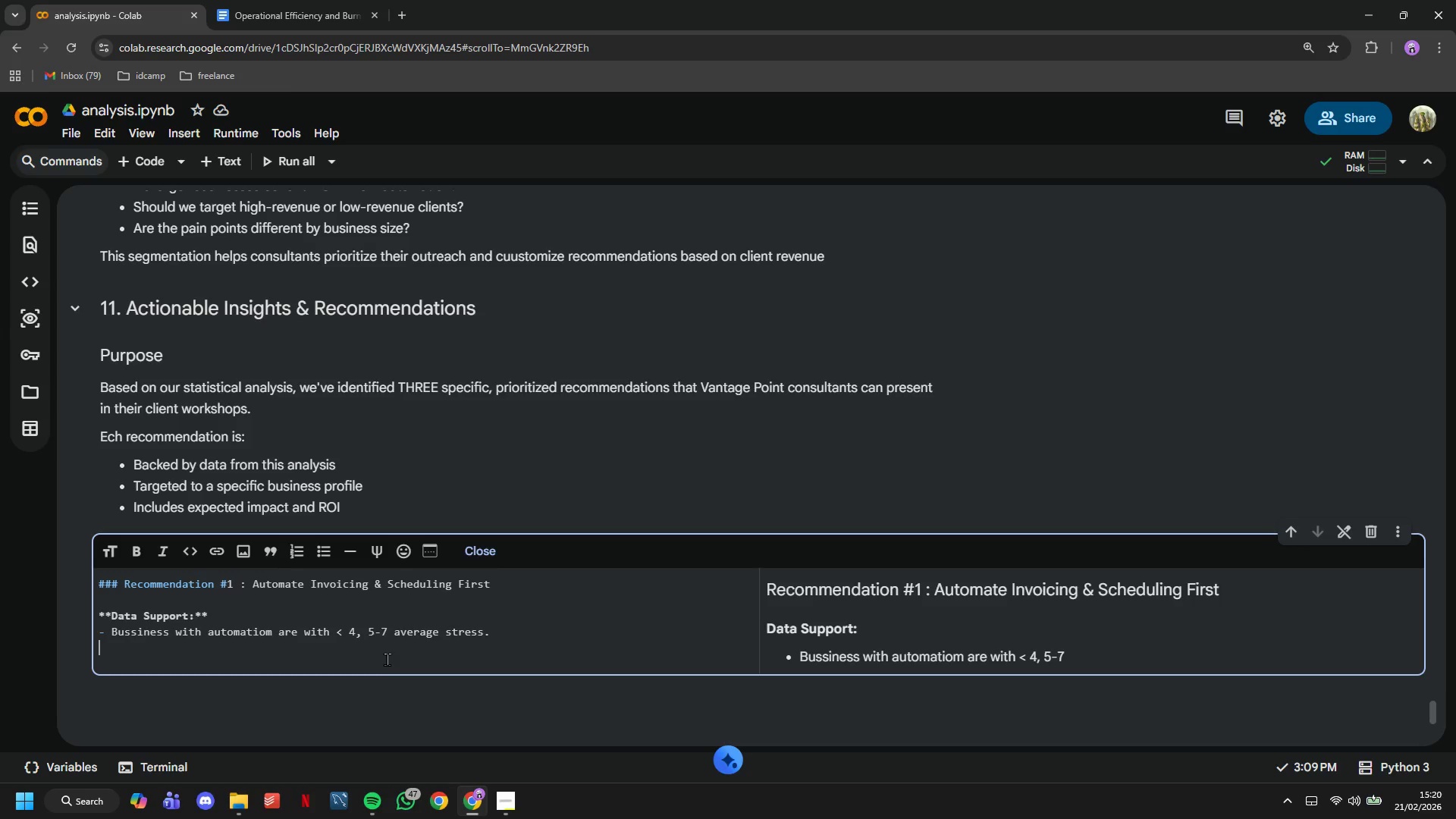 
 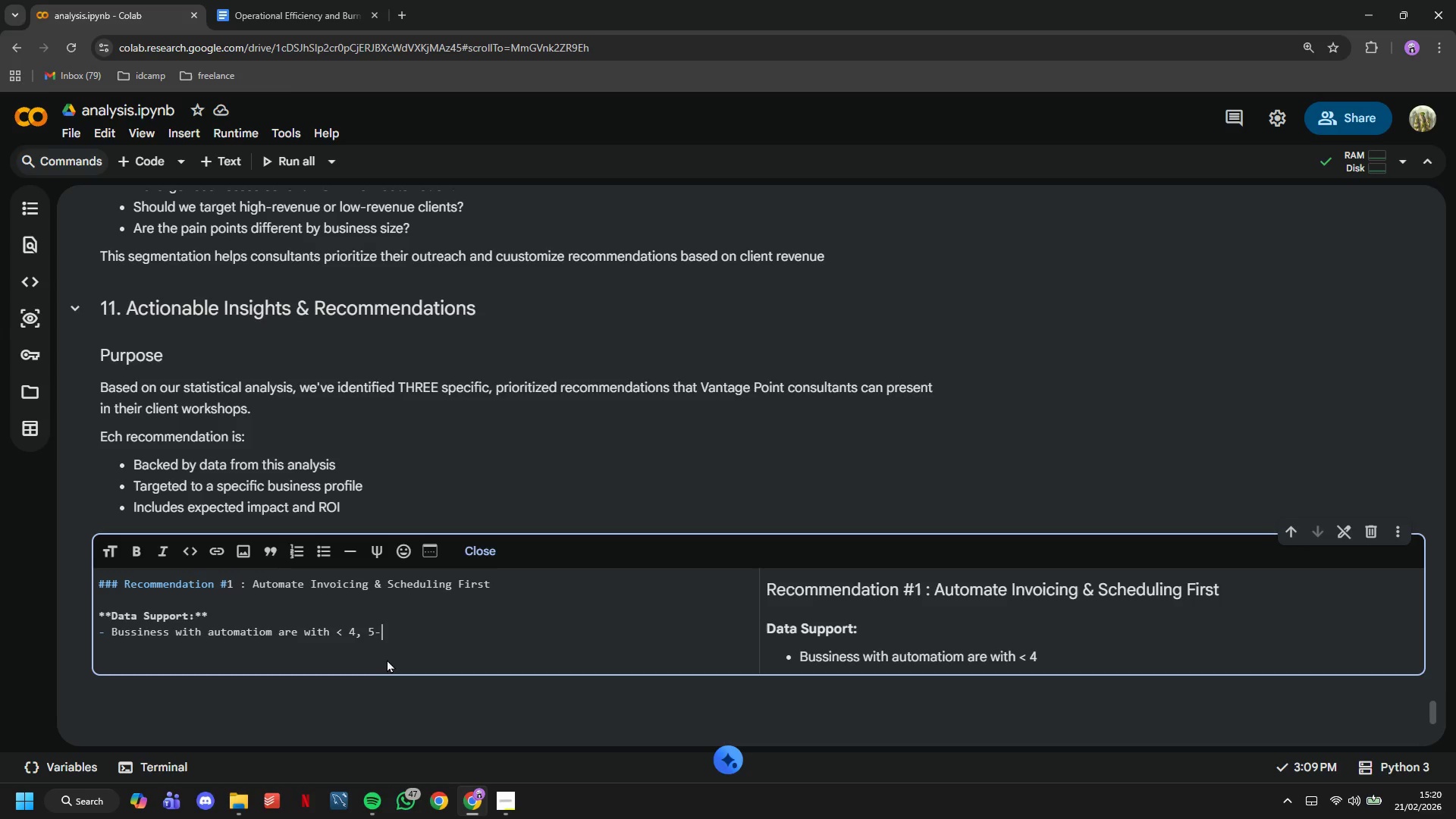 
key(Enter)
 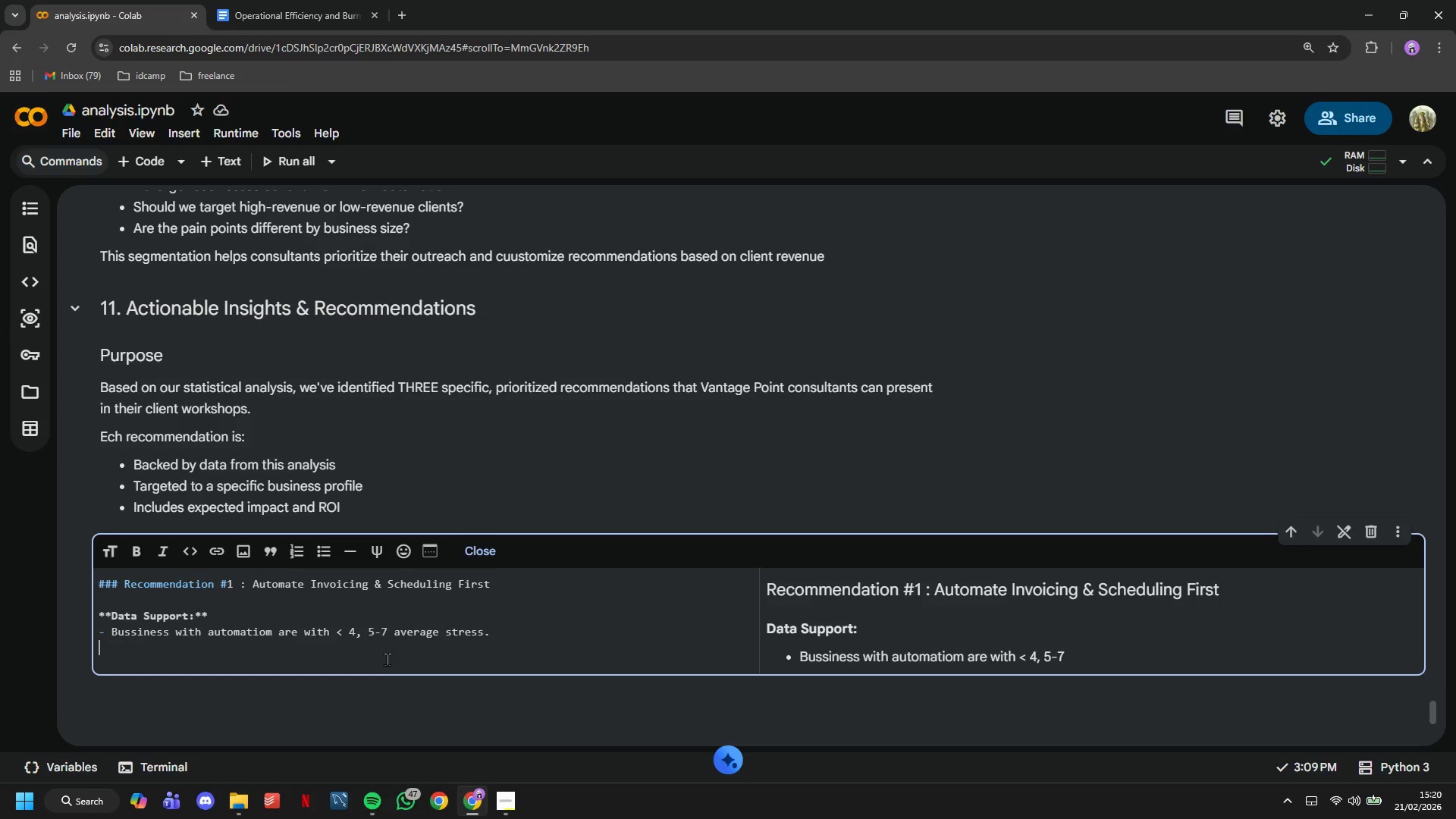 
key(Enter)
 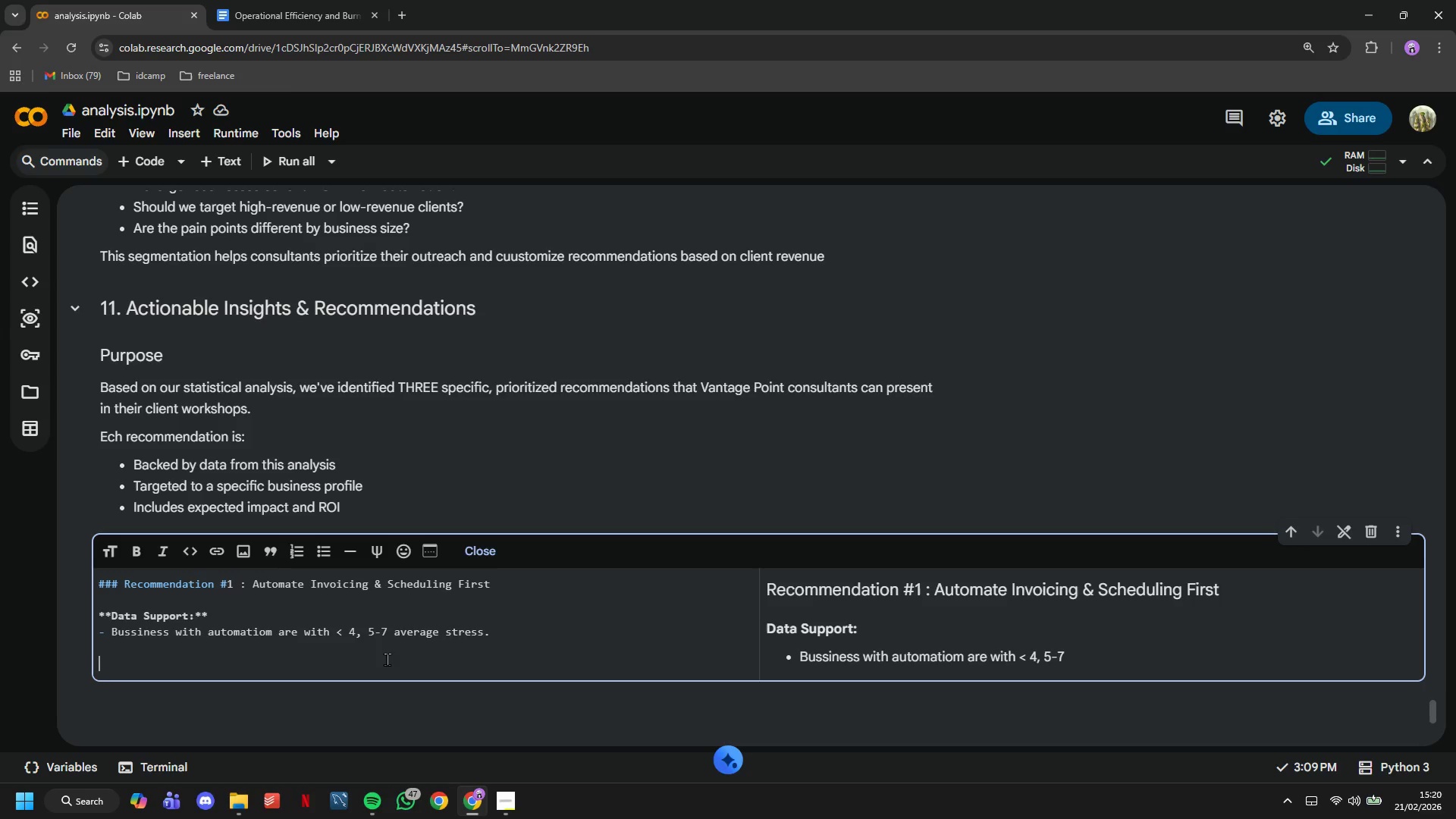 
type(****)
 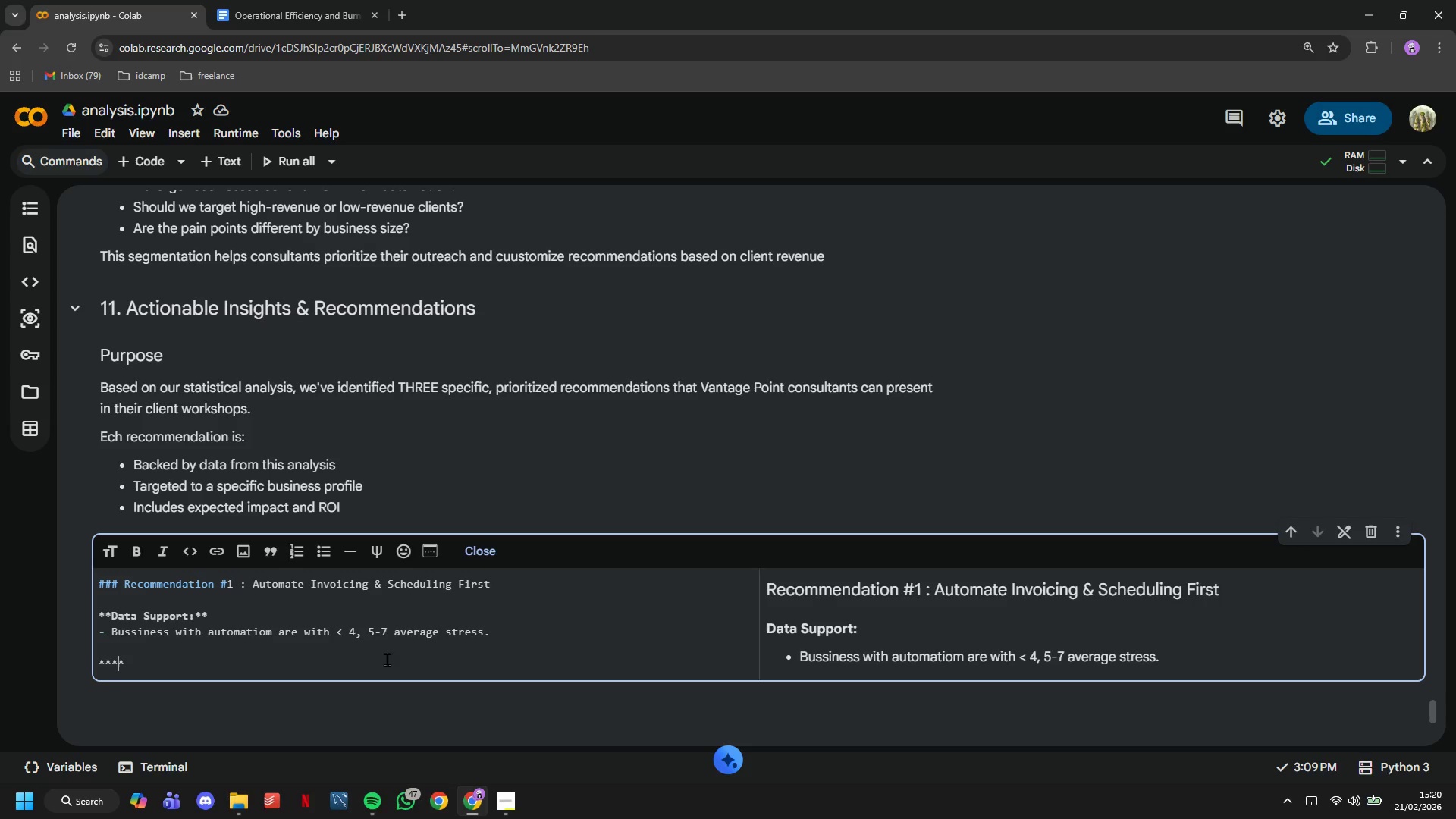 
key(ArrowLeft)
 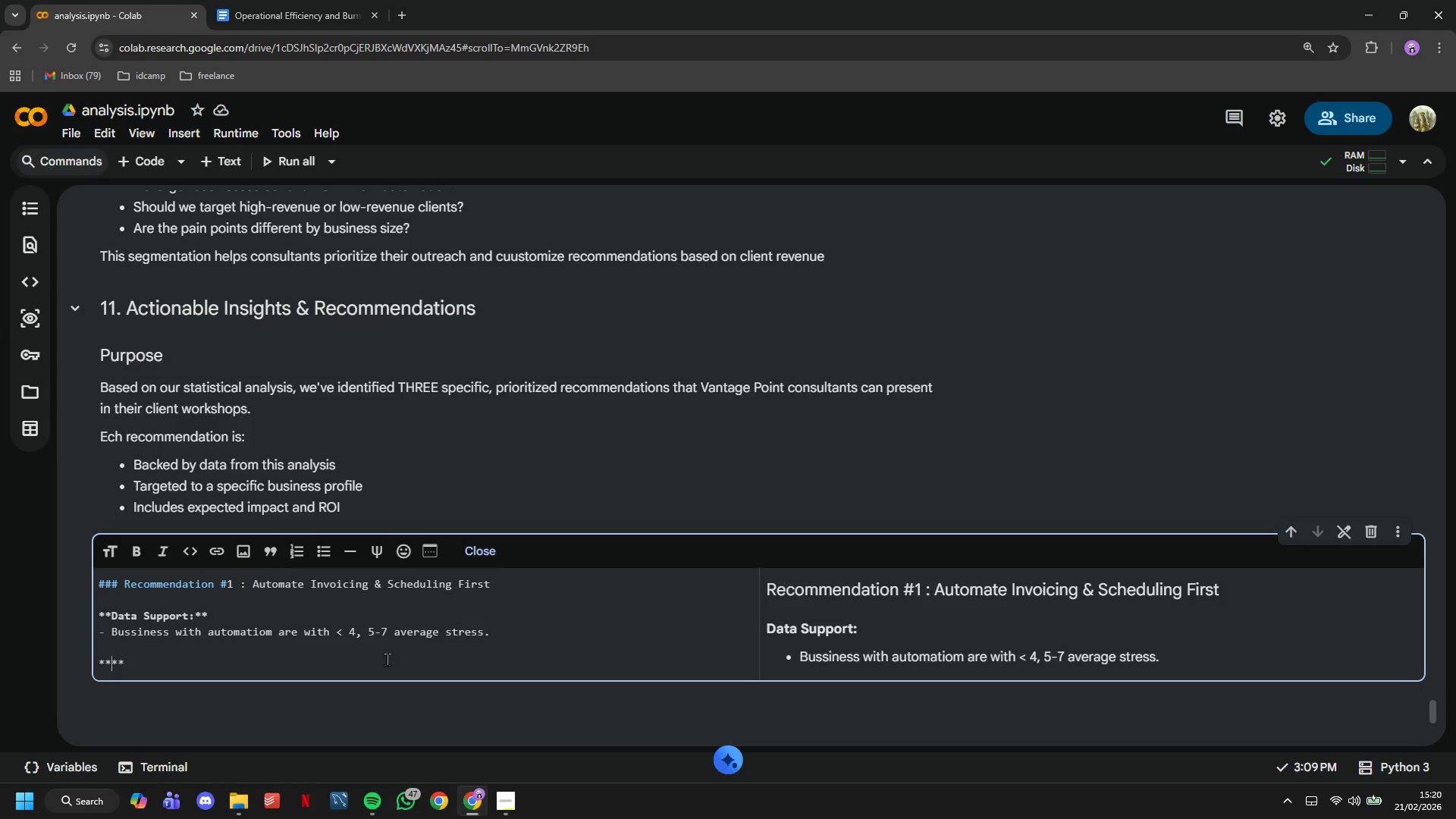 
key(ArrowLeft)
 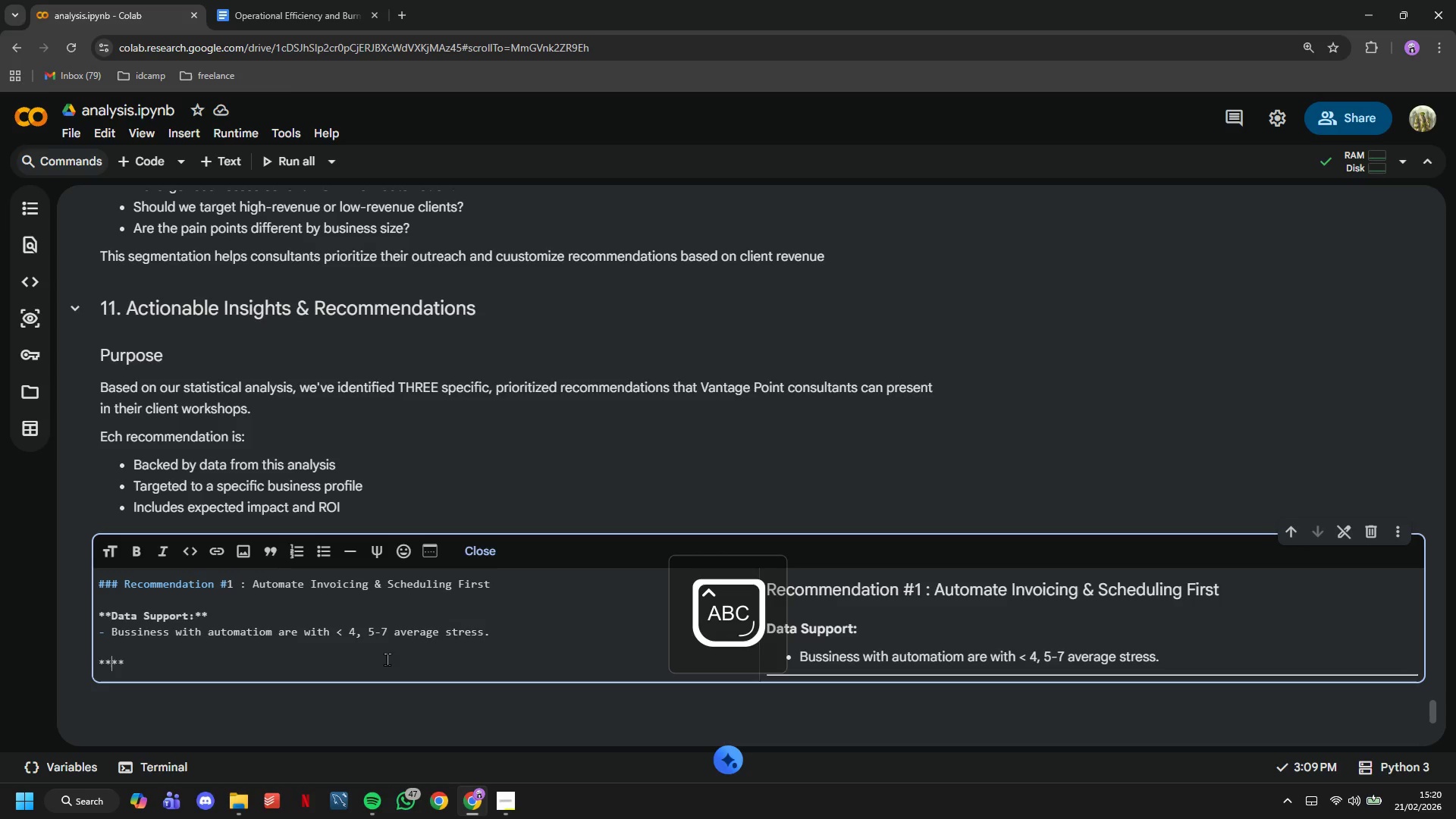 
type(Target AU)
key(Backspace)
type(udience)
 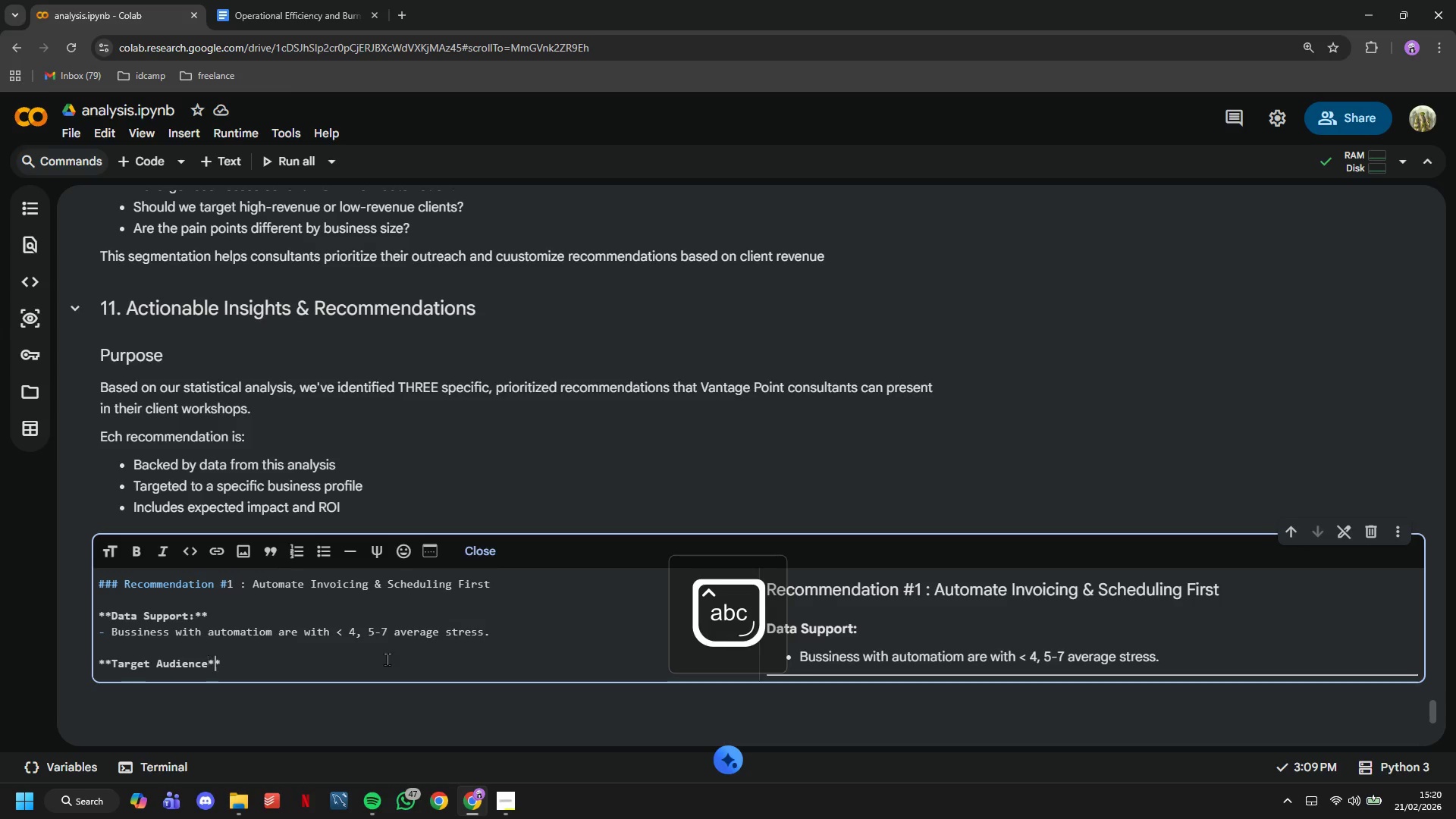 
key(ArrowRight)
 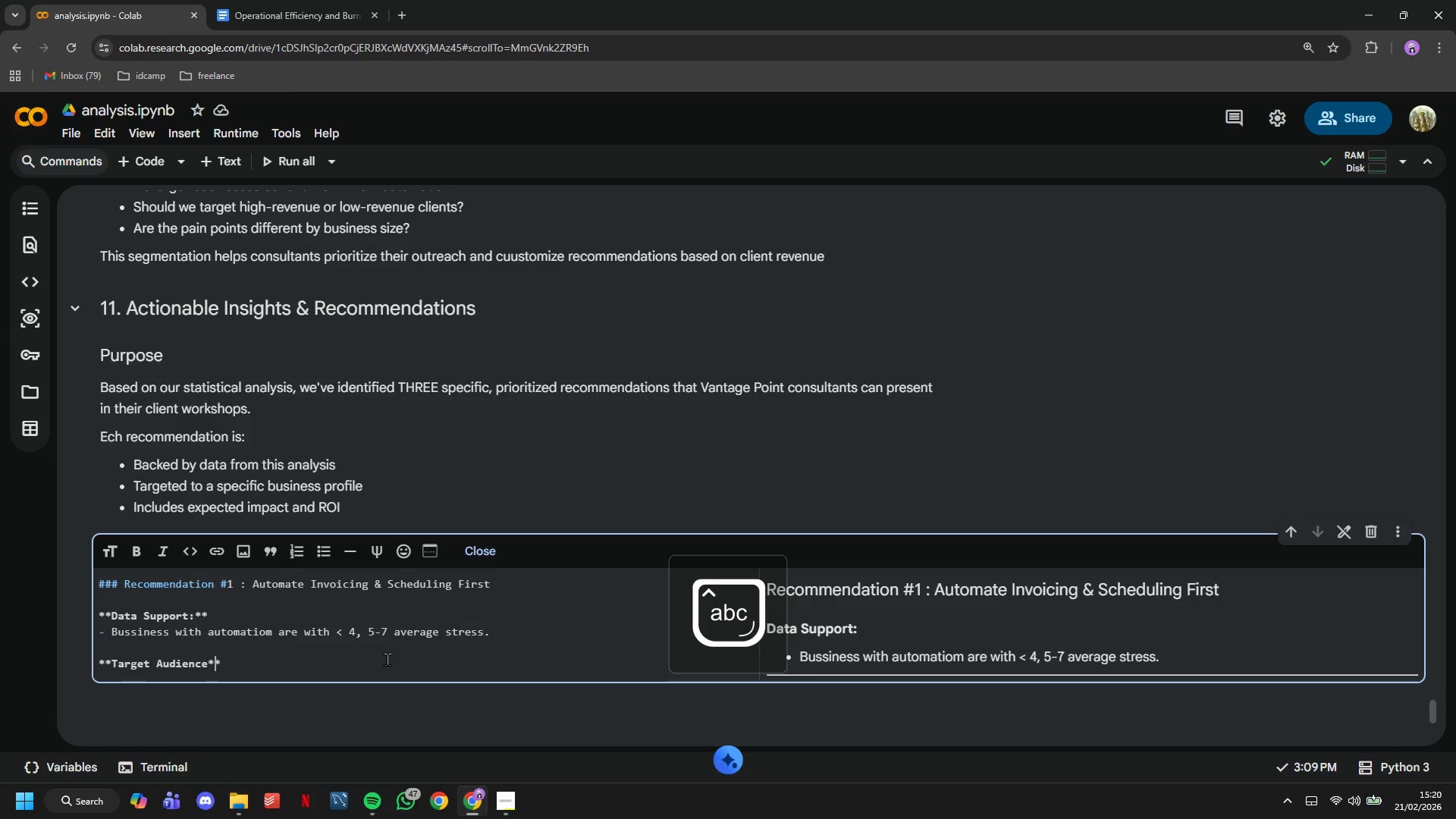 
key(ArrowRight)
 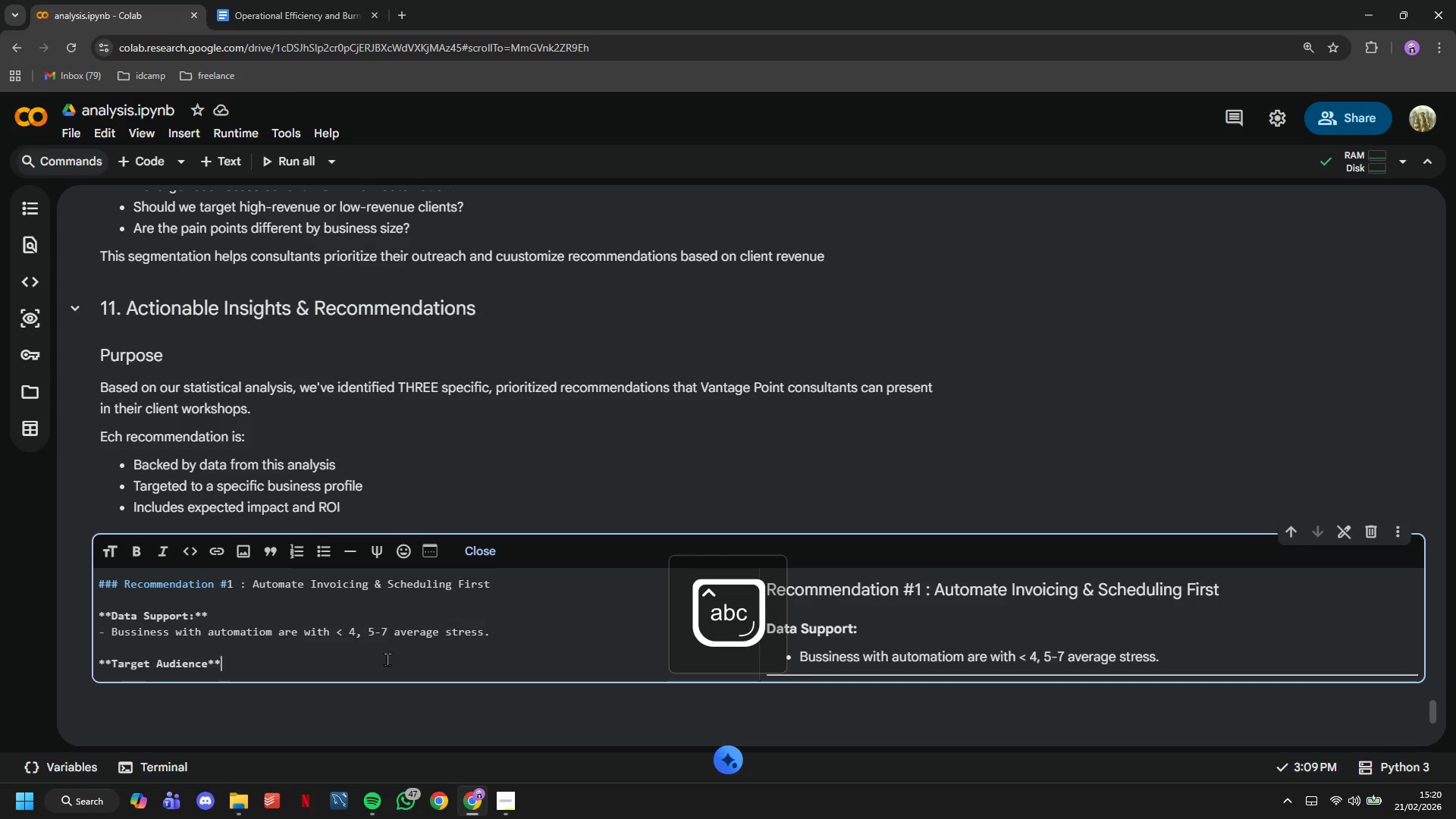 
key(ArrowLeft)
 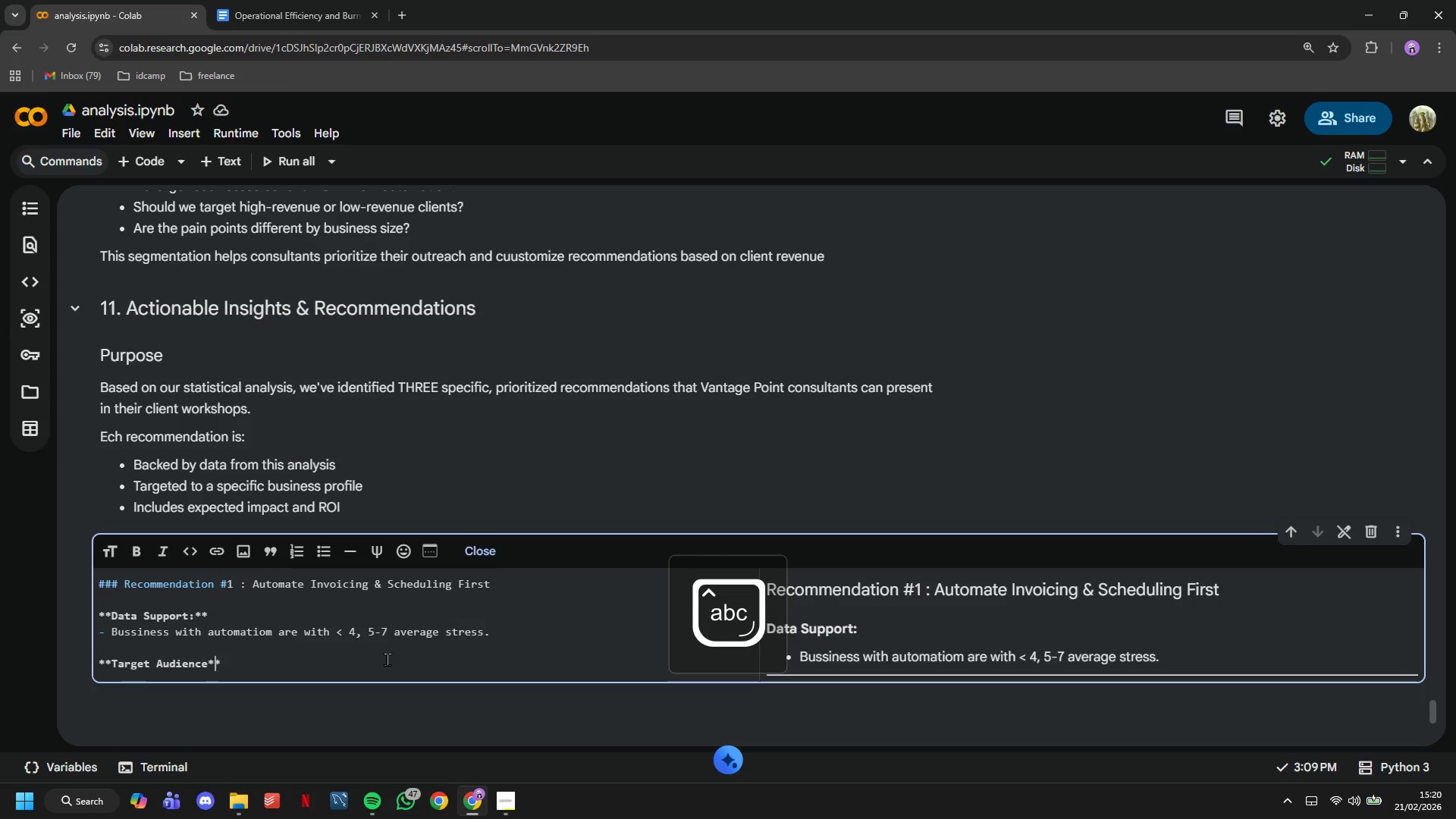 
key(ArrowLeft)
 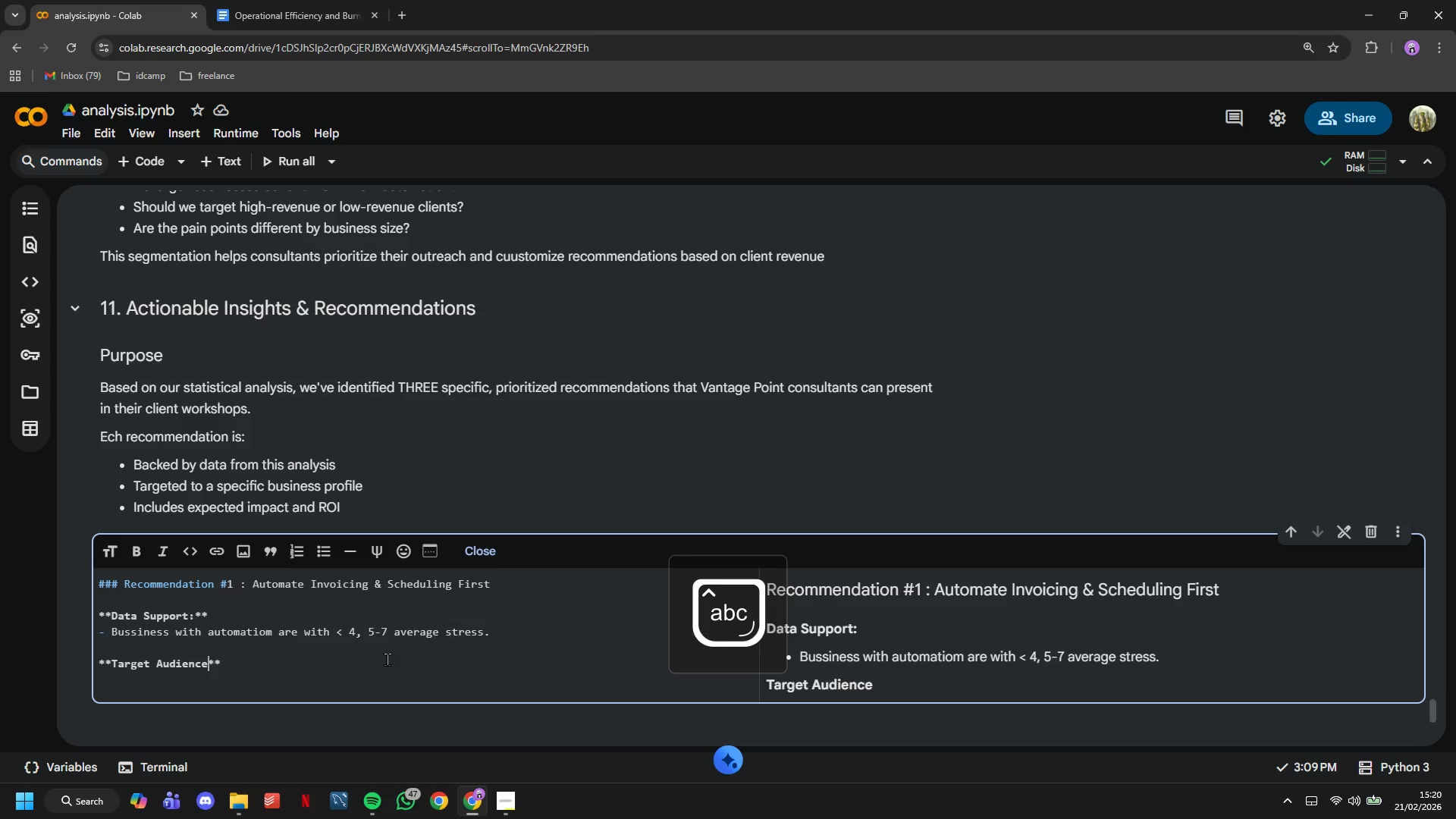 
key(Shift+Semicolon)
 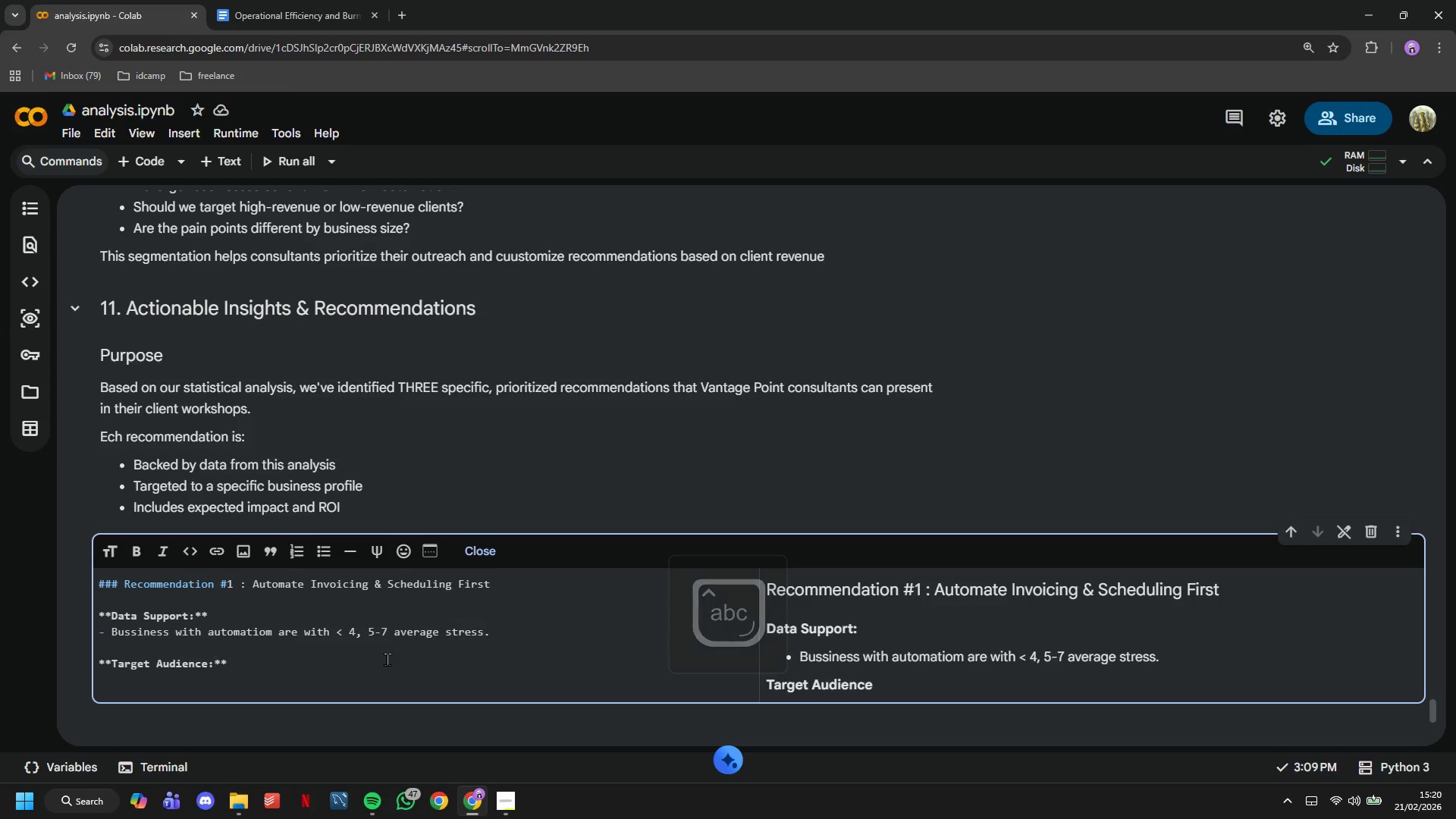 
key(ArrowRight)
 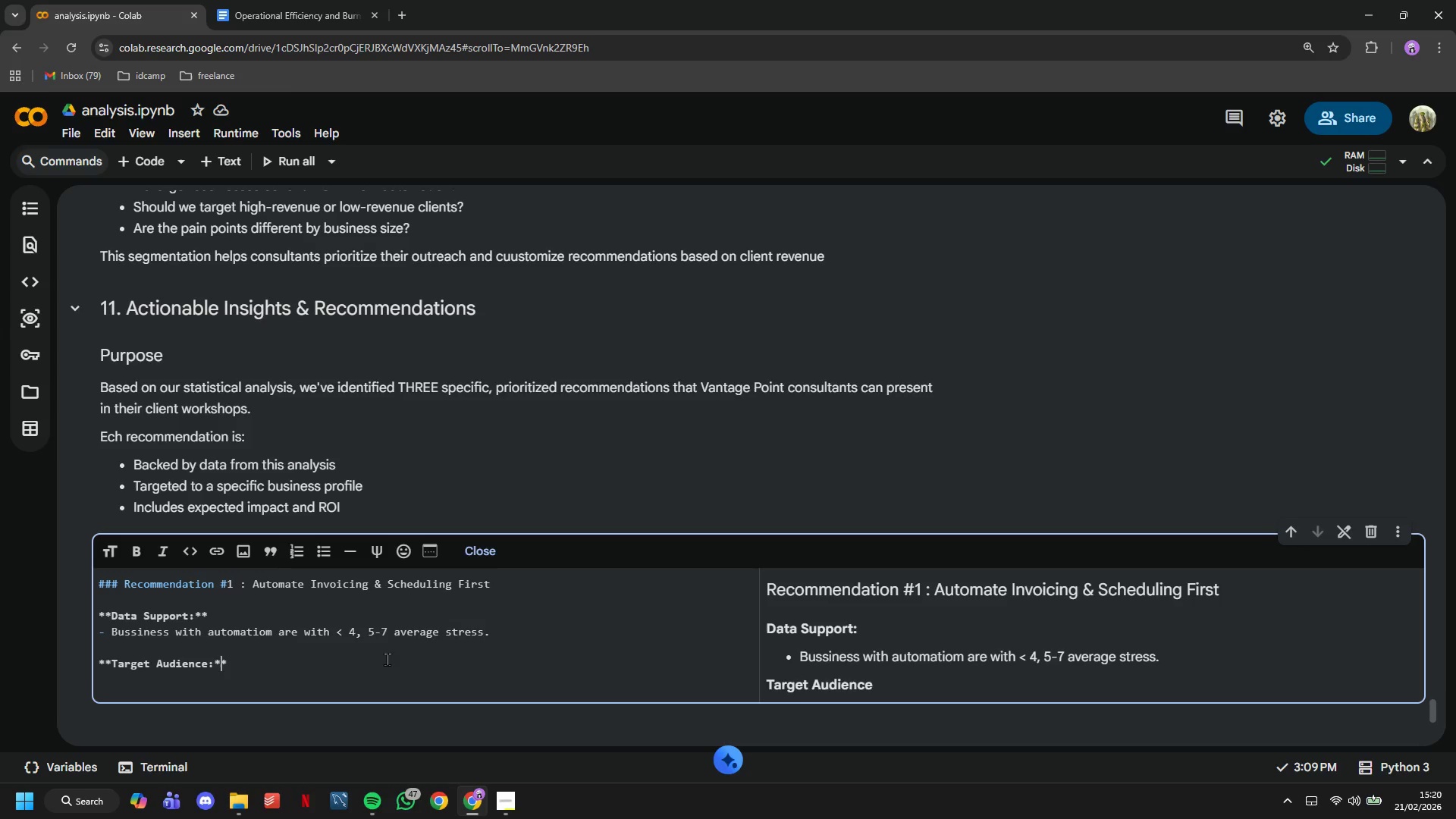 
key(ArrowRight)
 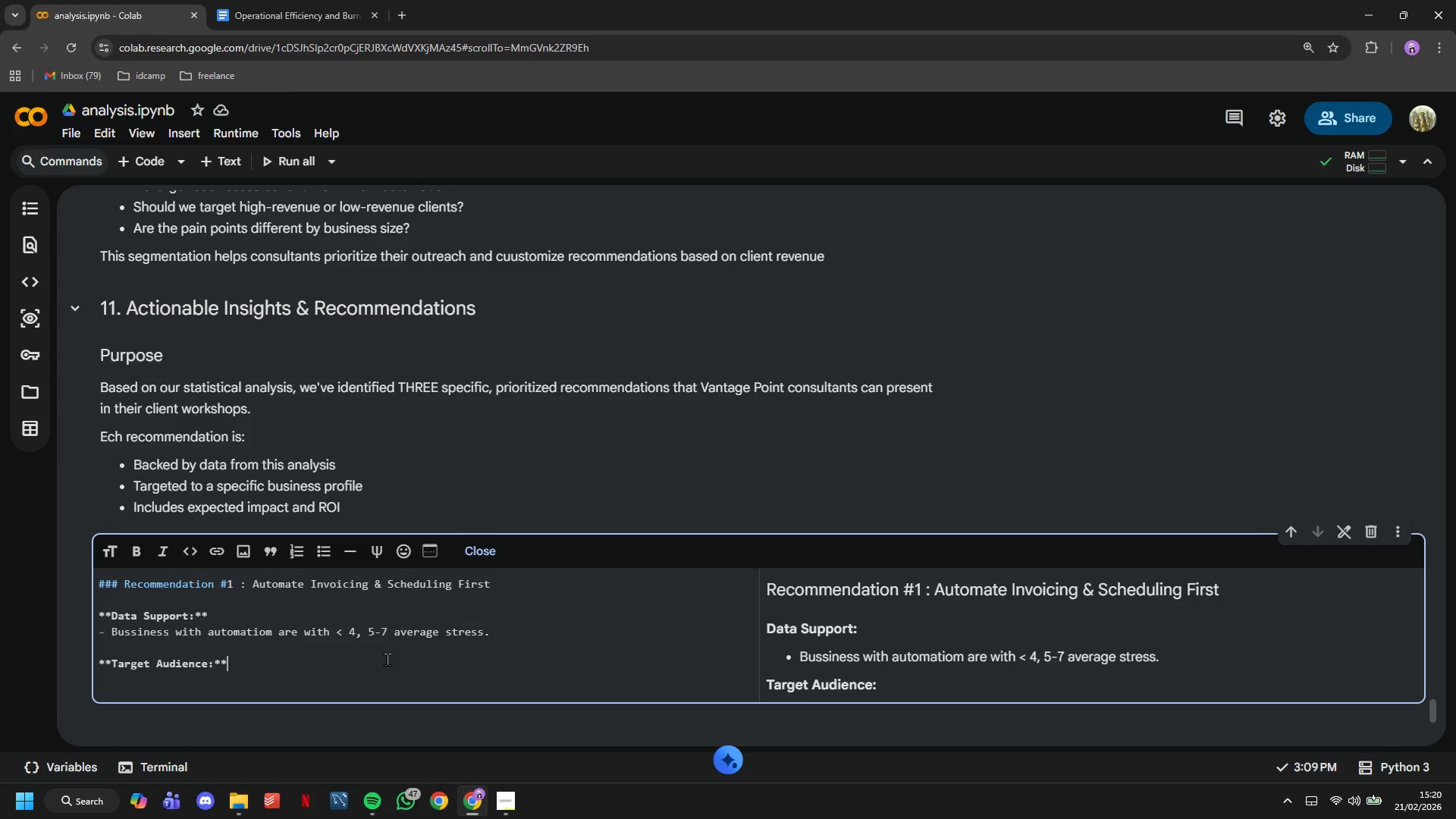 
key(Enter)
 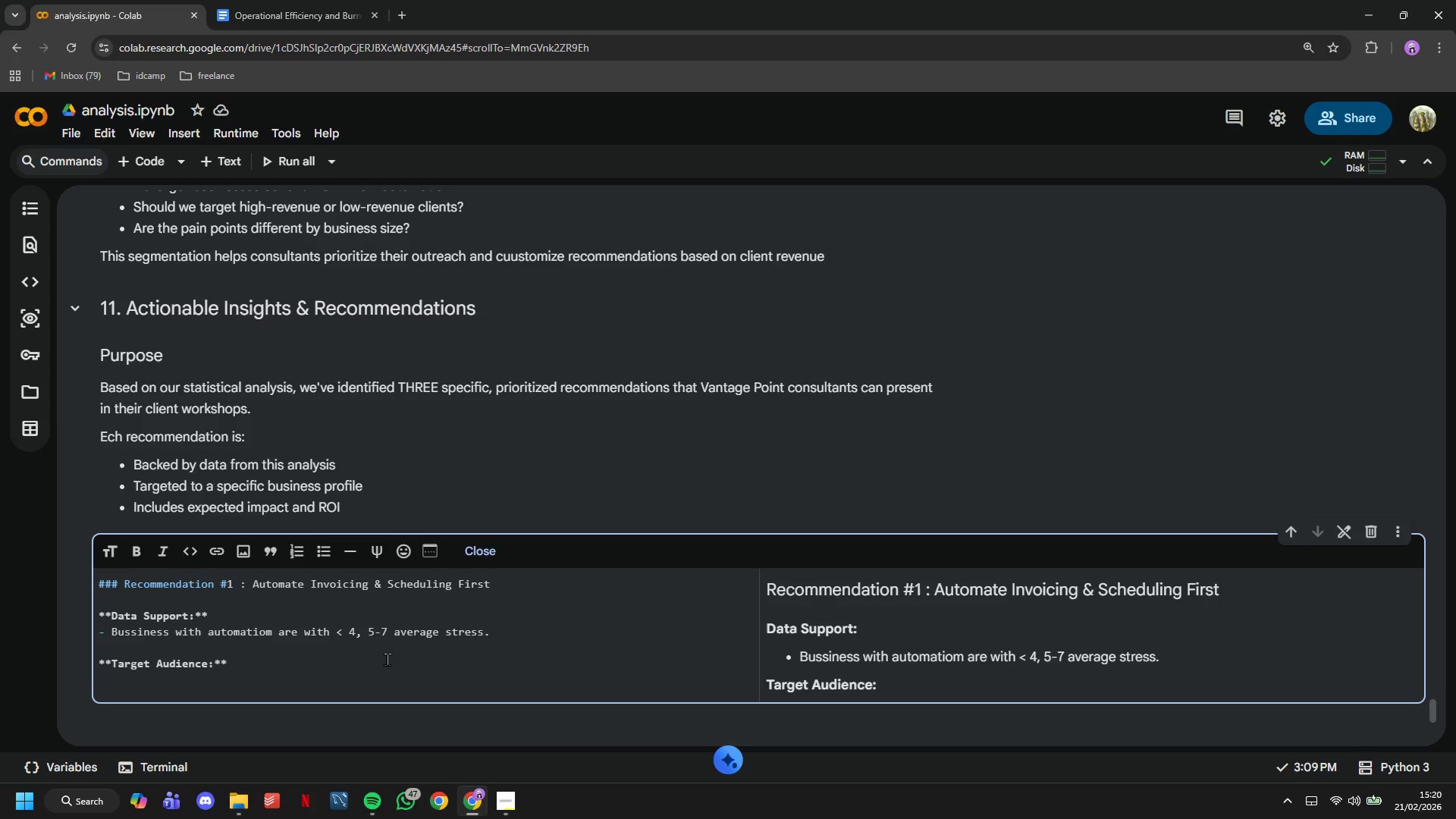 
scroll: coordinate [465, 358], scroll_direction: down, amount: 4.0
 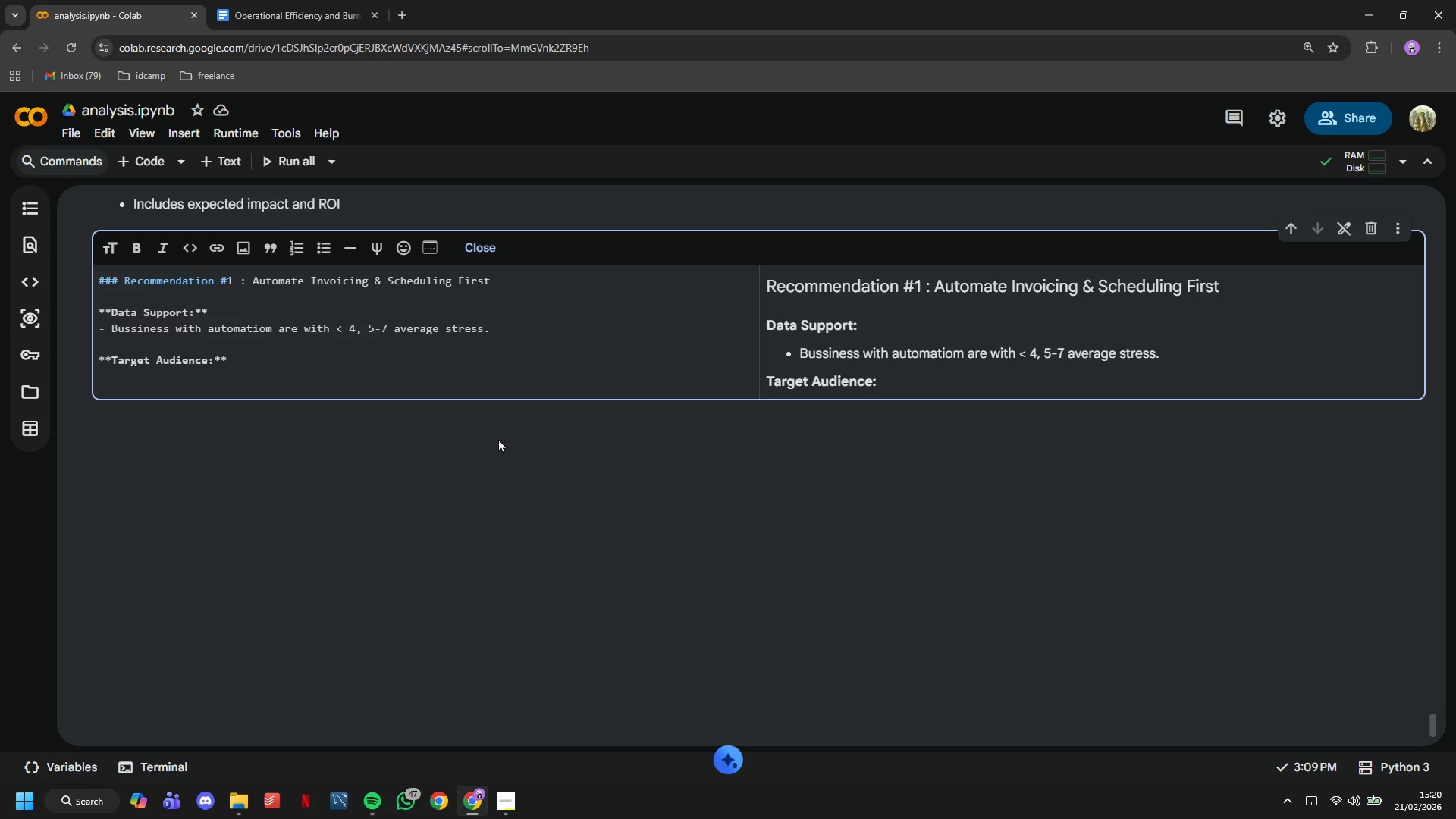 
type(0)
key(Backspace)
type(- Low av)
key(Backspace)
key(Backspace)
type(opert)
key(Backspace)
type(ational maturity (automation score (1-4))
 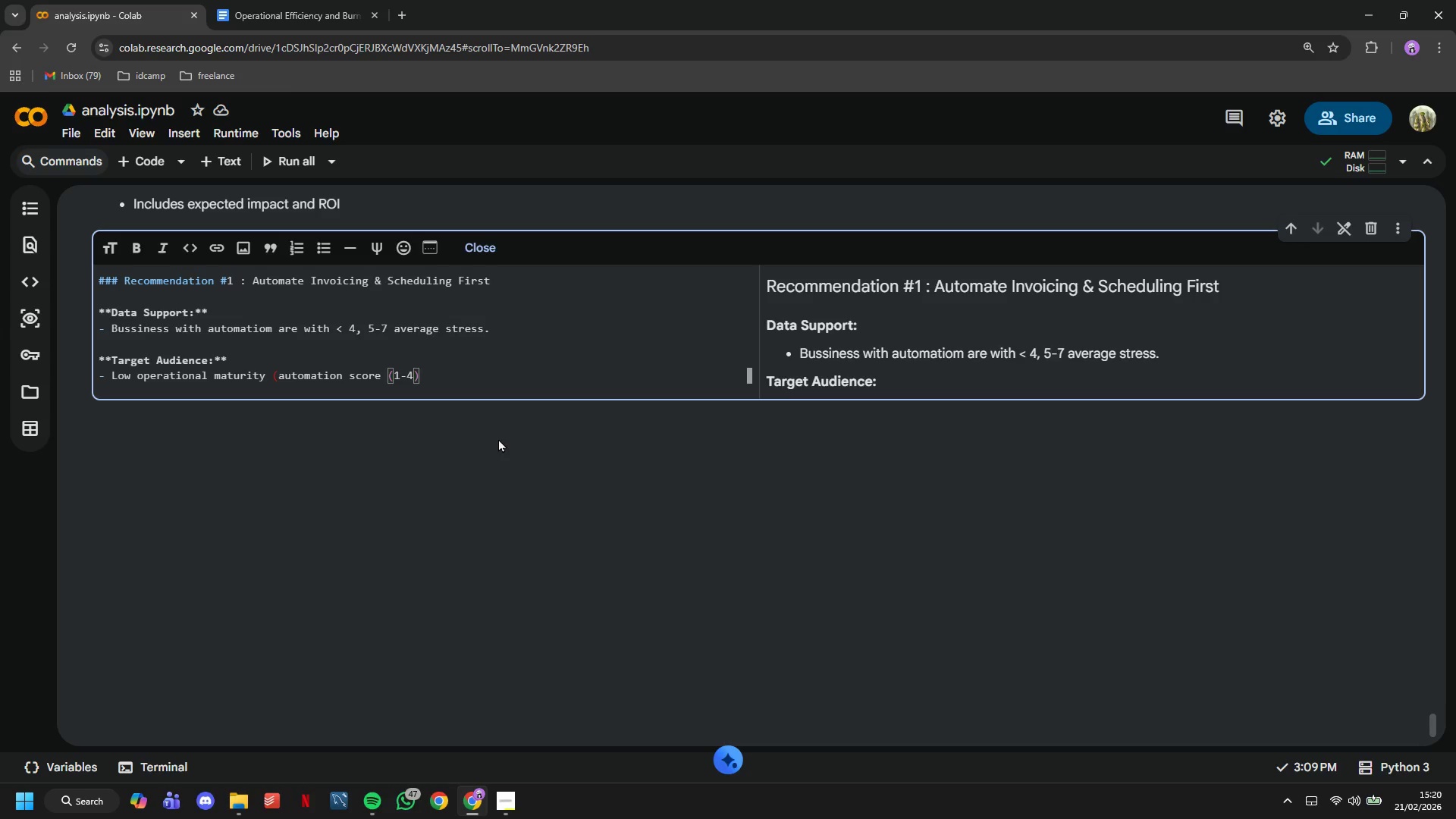 
key(Shift+0)
 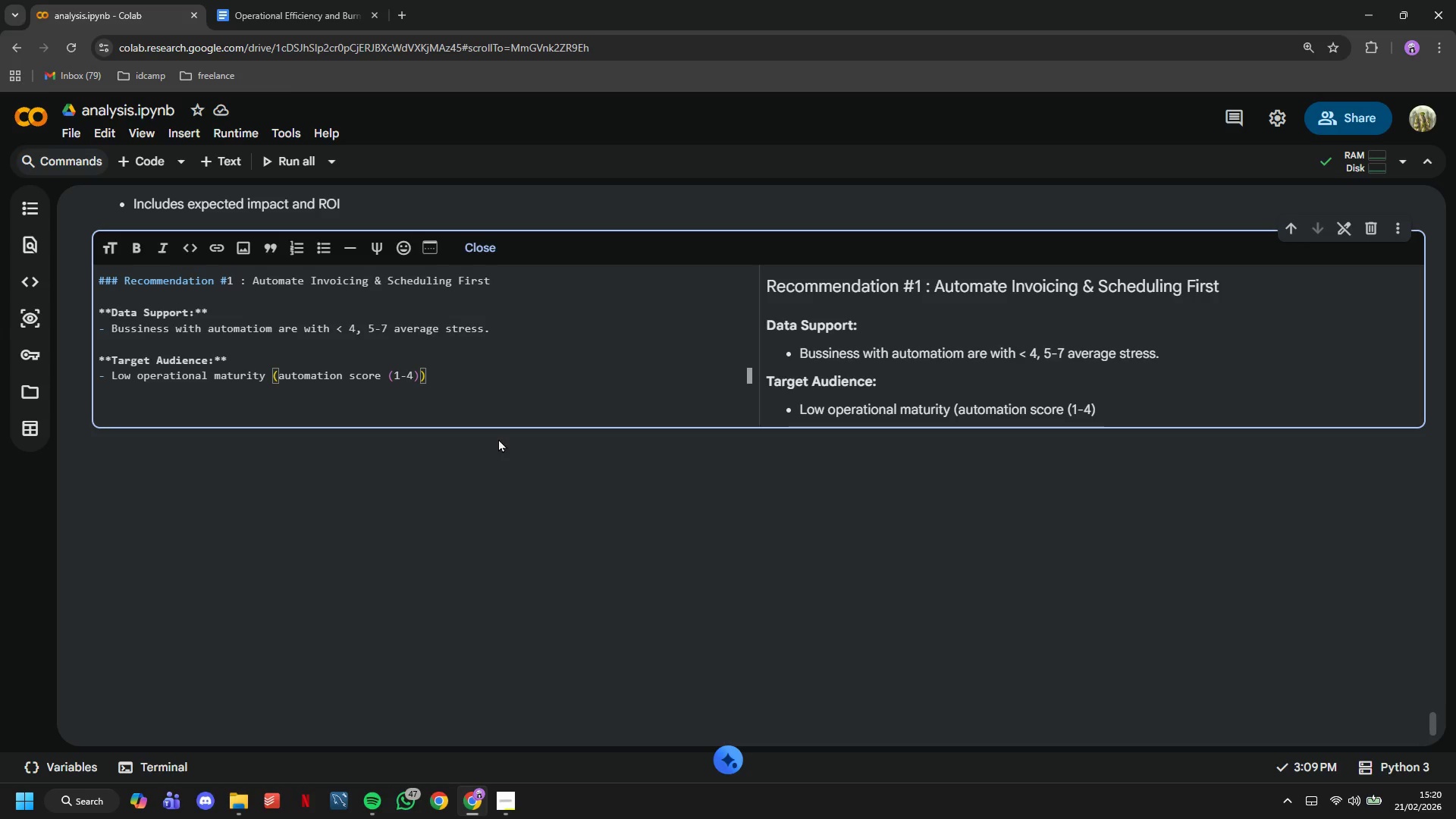 
key(Enter)
 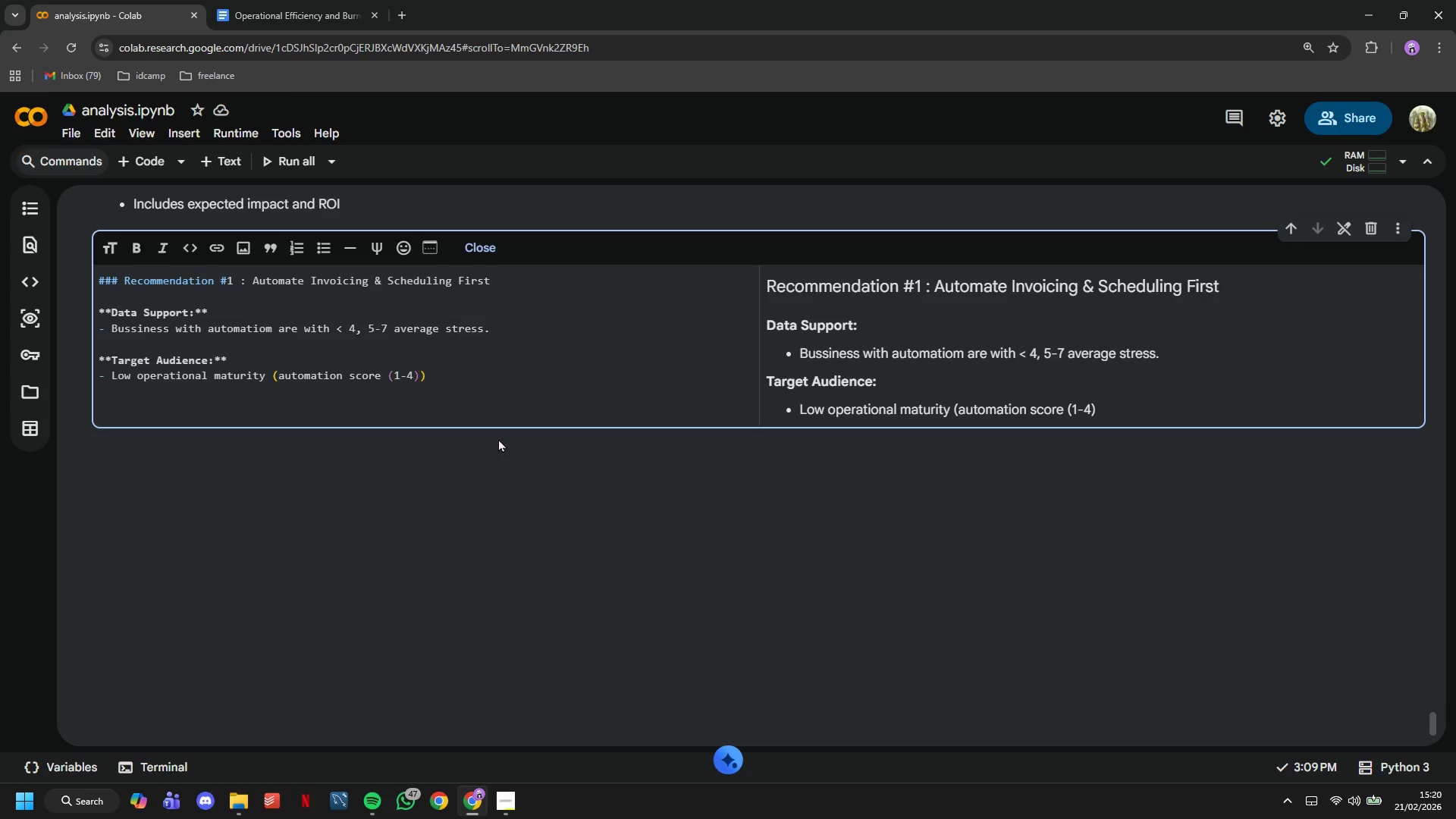 
type(- Revenue $0-1M)
 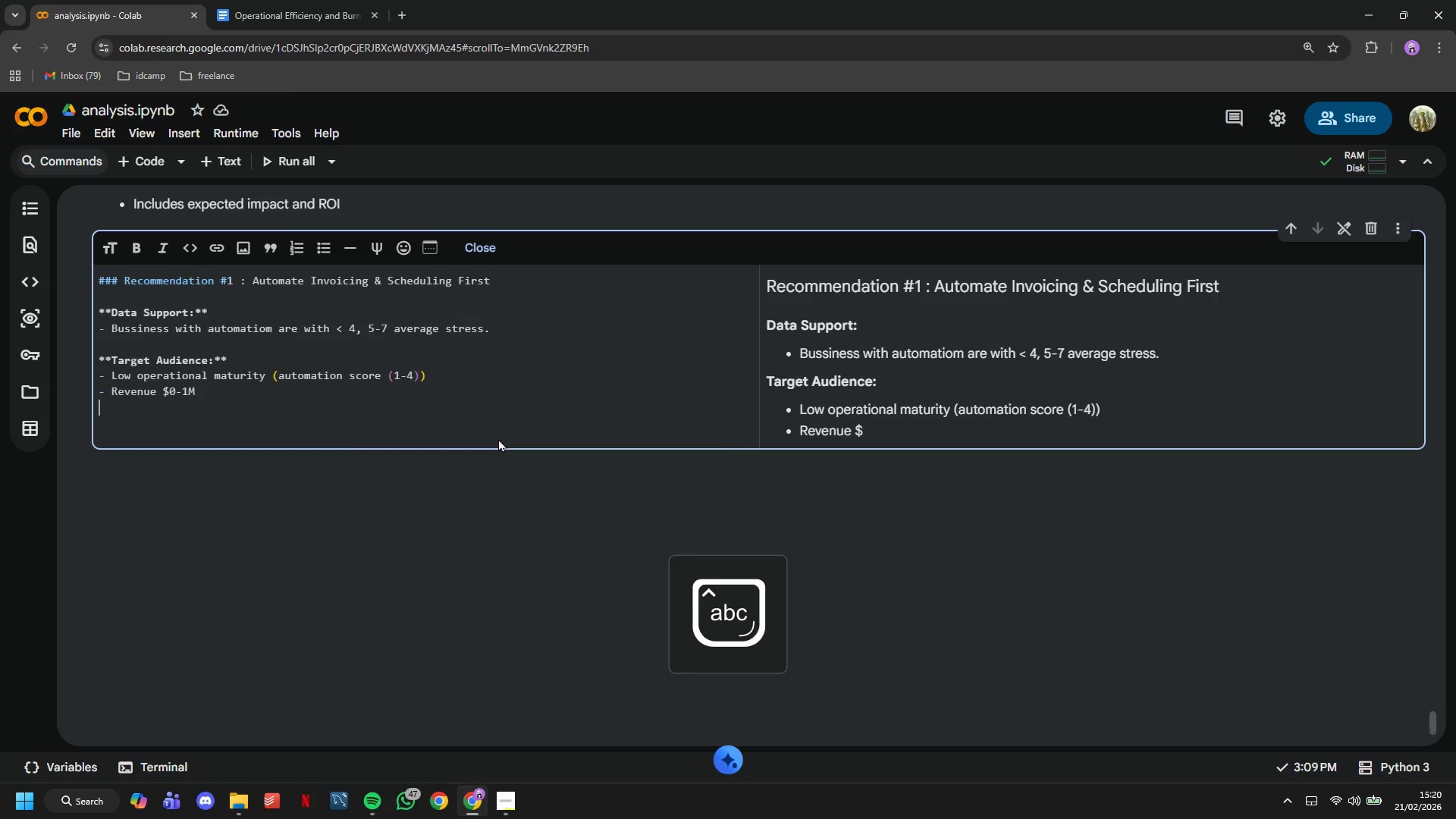 
 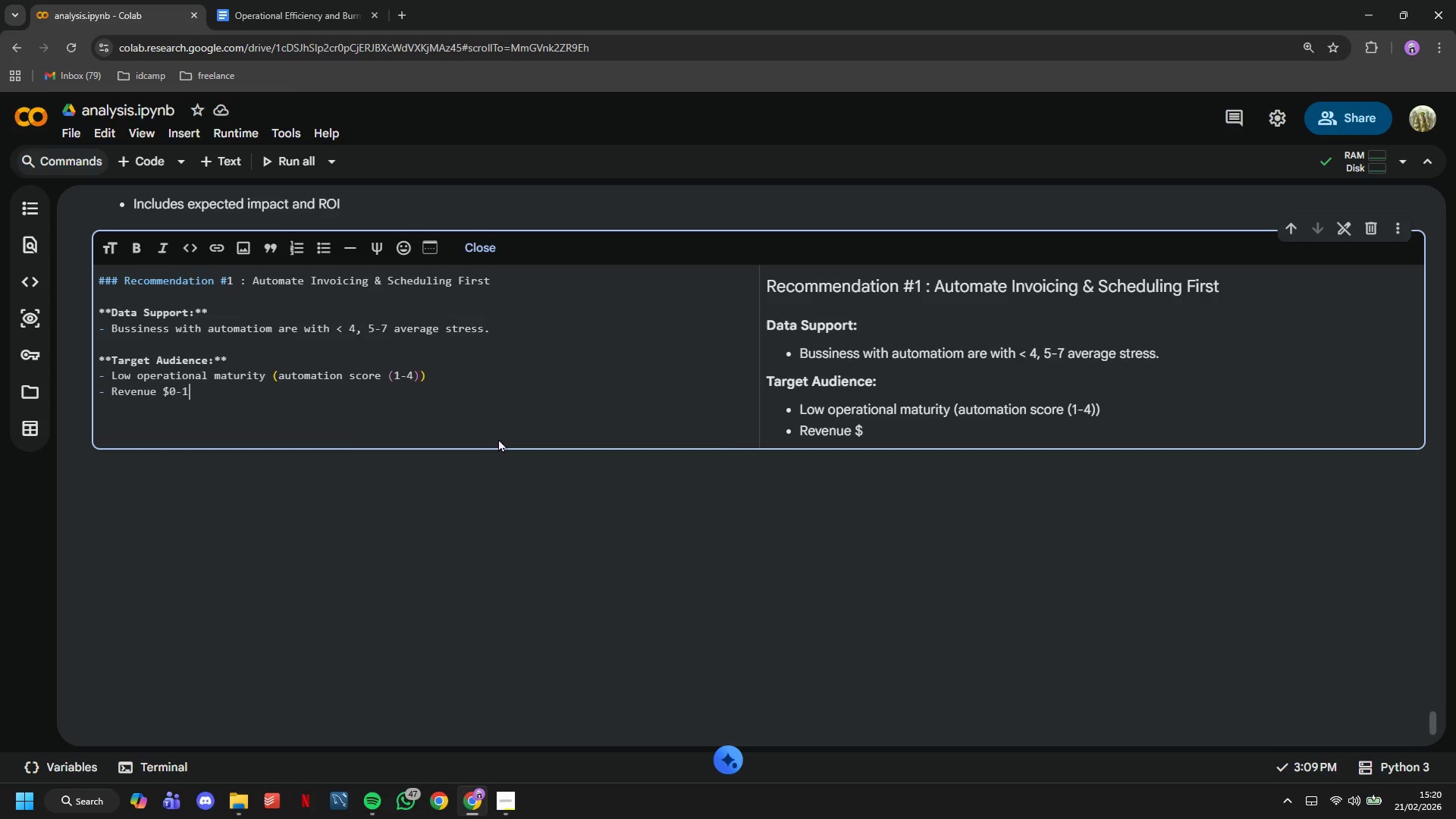 
key(Enter)
 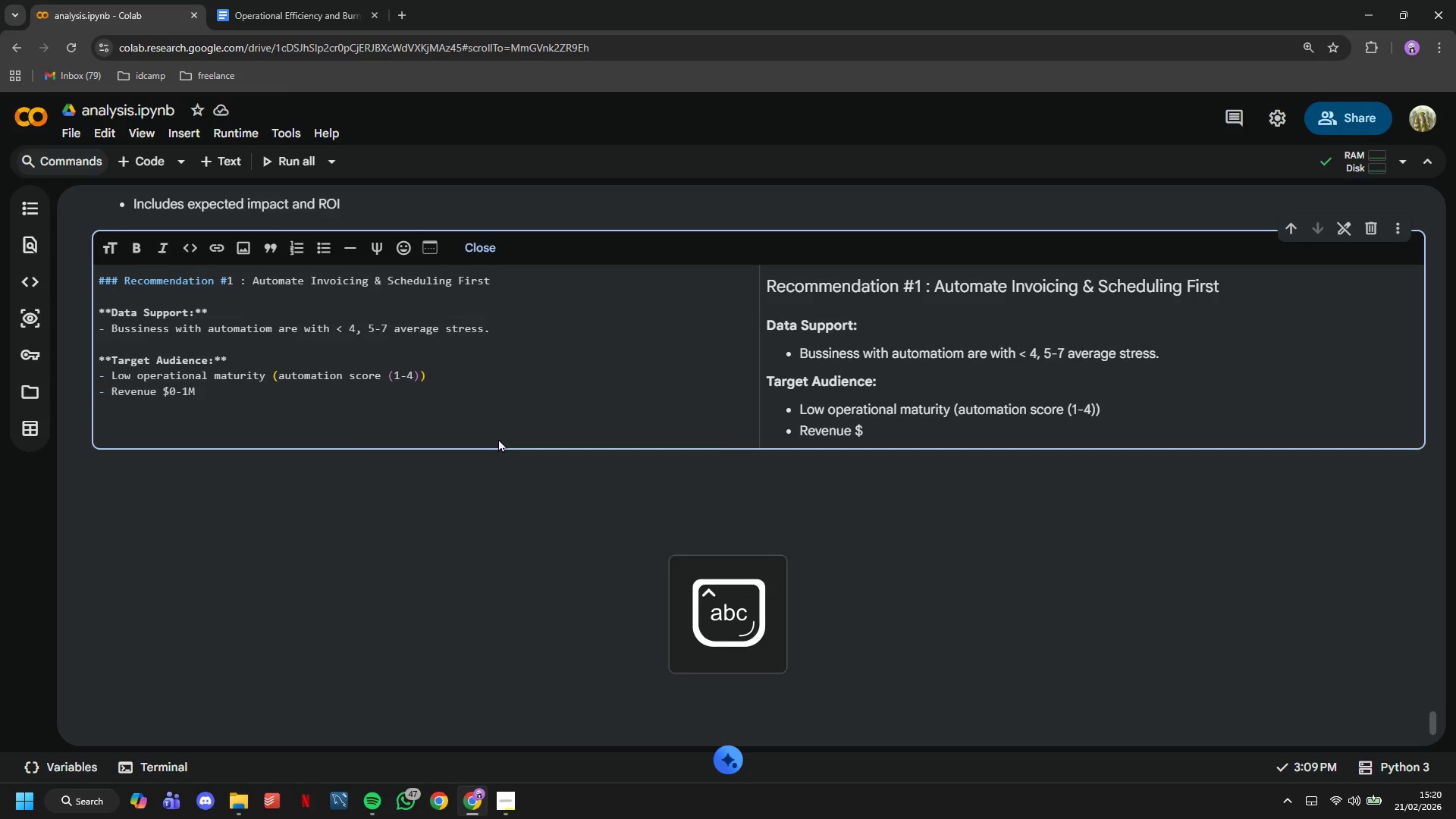 
type(- Owner )
 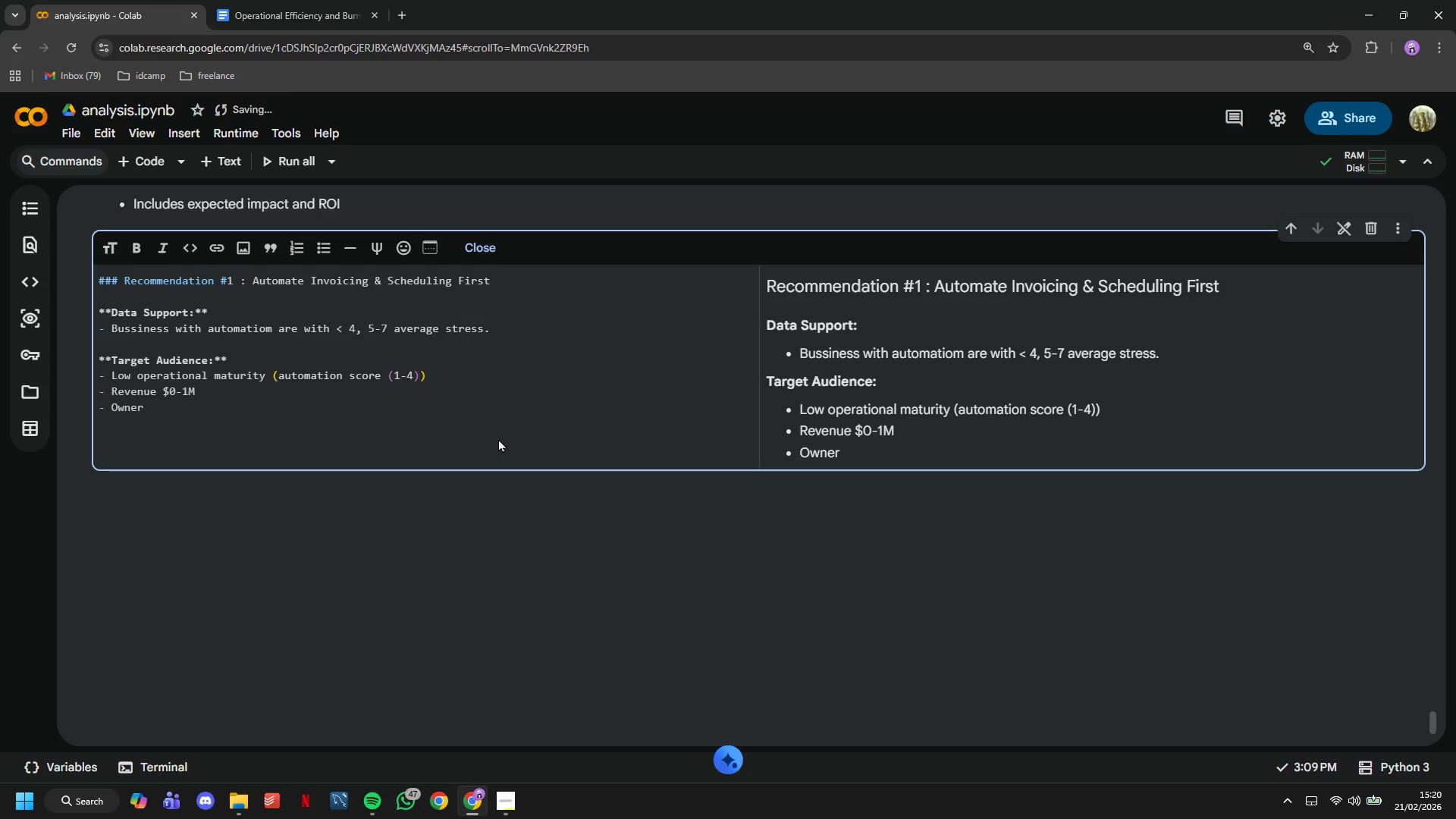 
wait(5.89)
 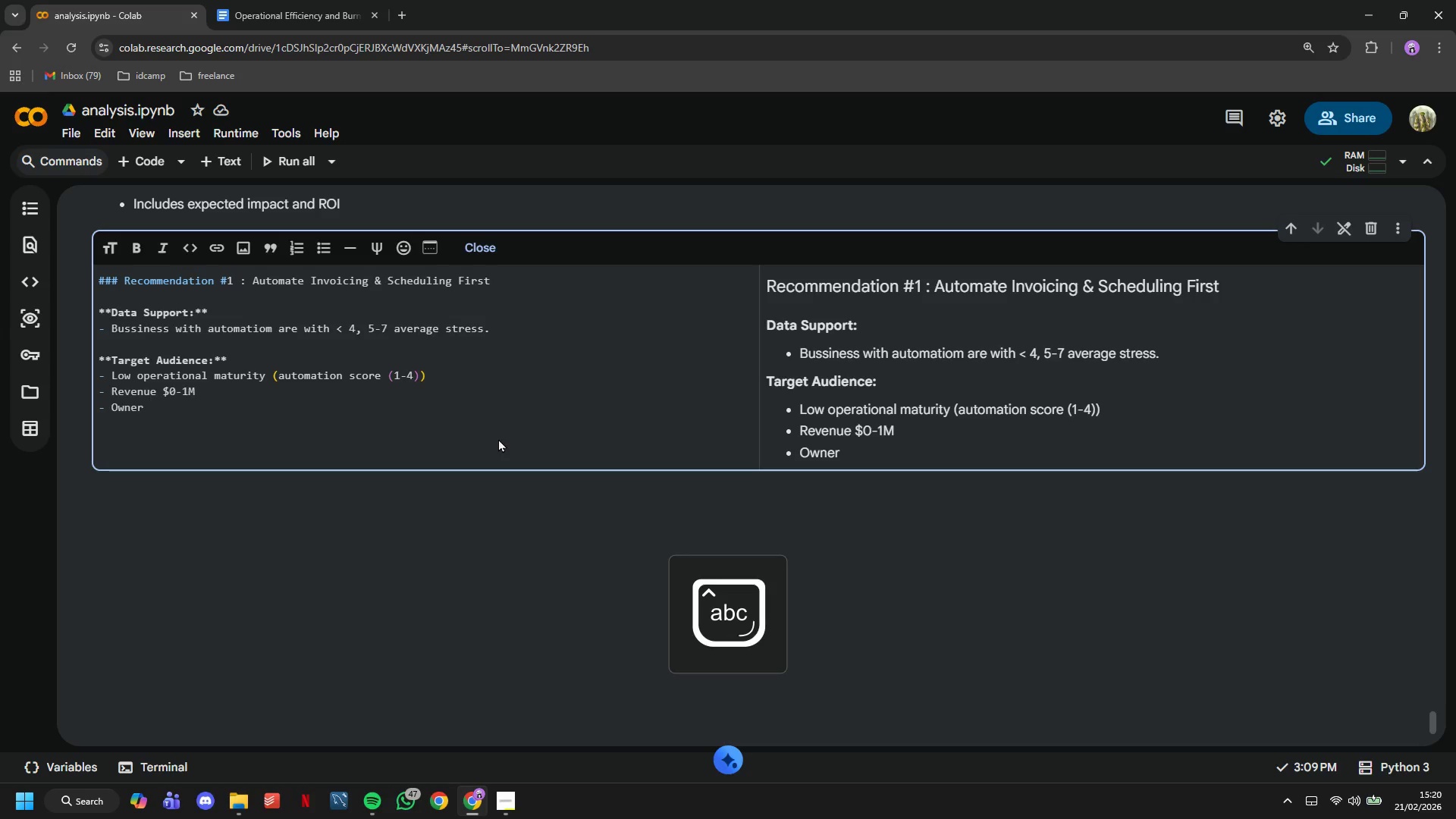 
type(working g0+)
key(Backspace)
key(Backspace)
key(Backspace)
type(60+ hours/week)
 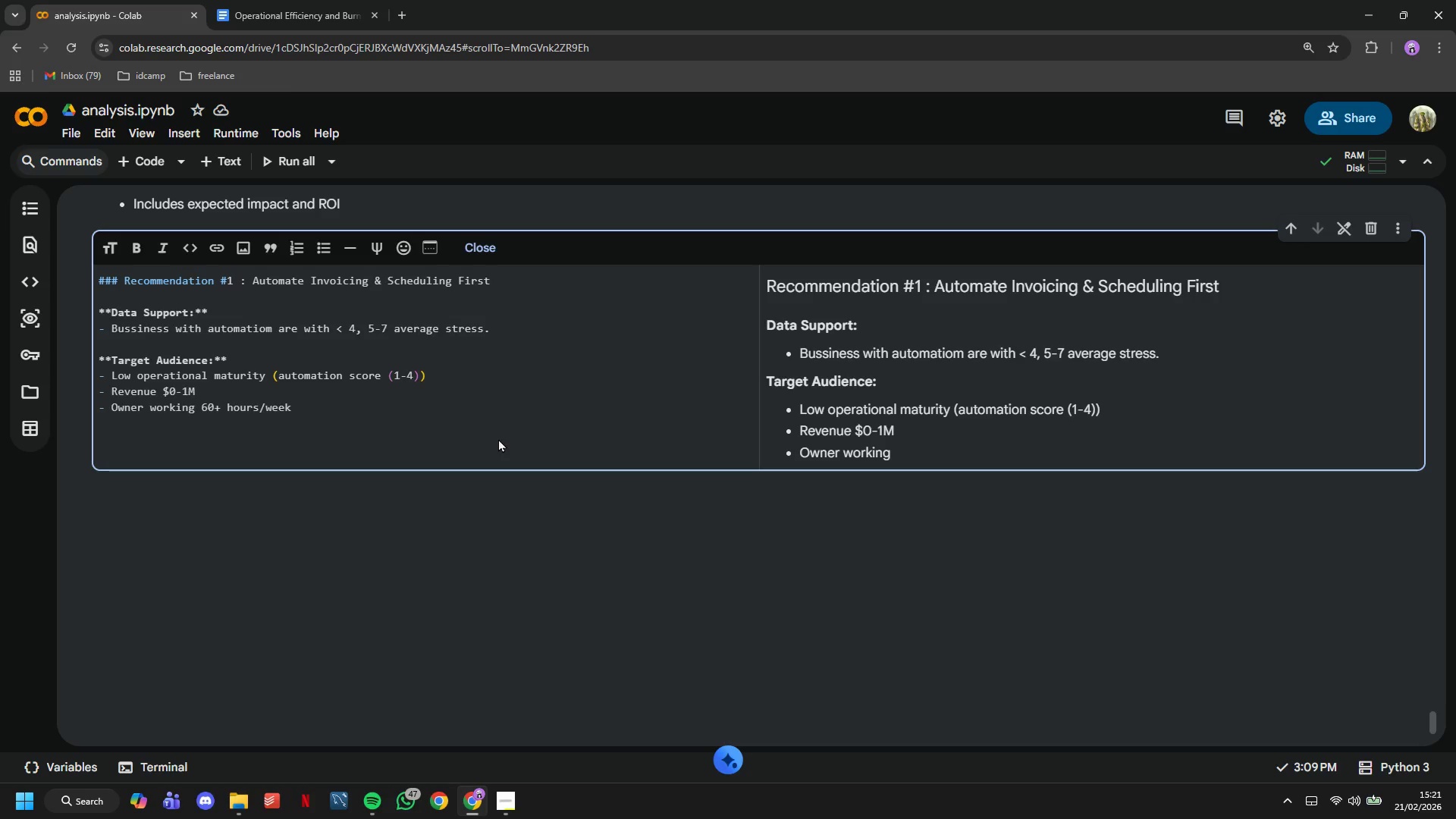 
key(Enter)
 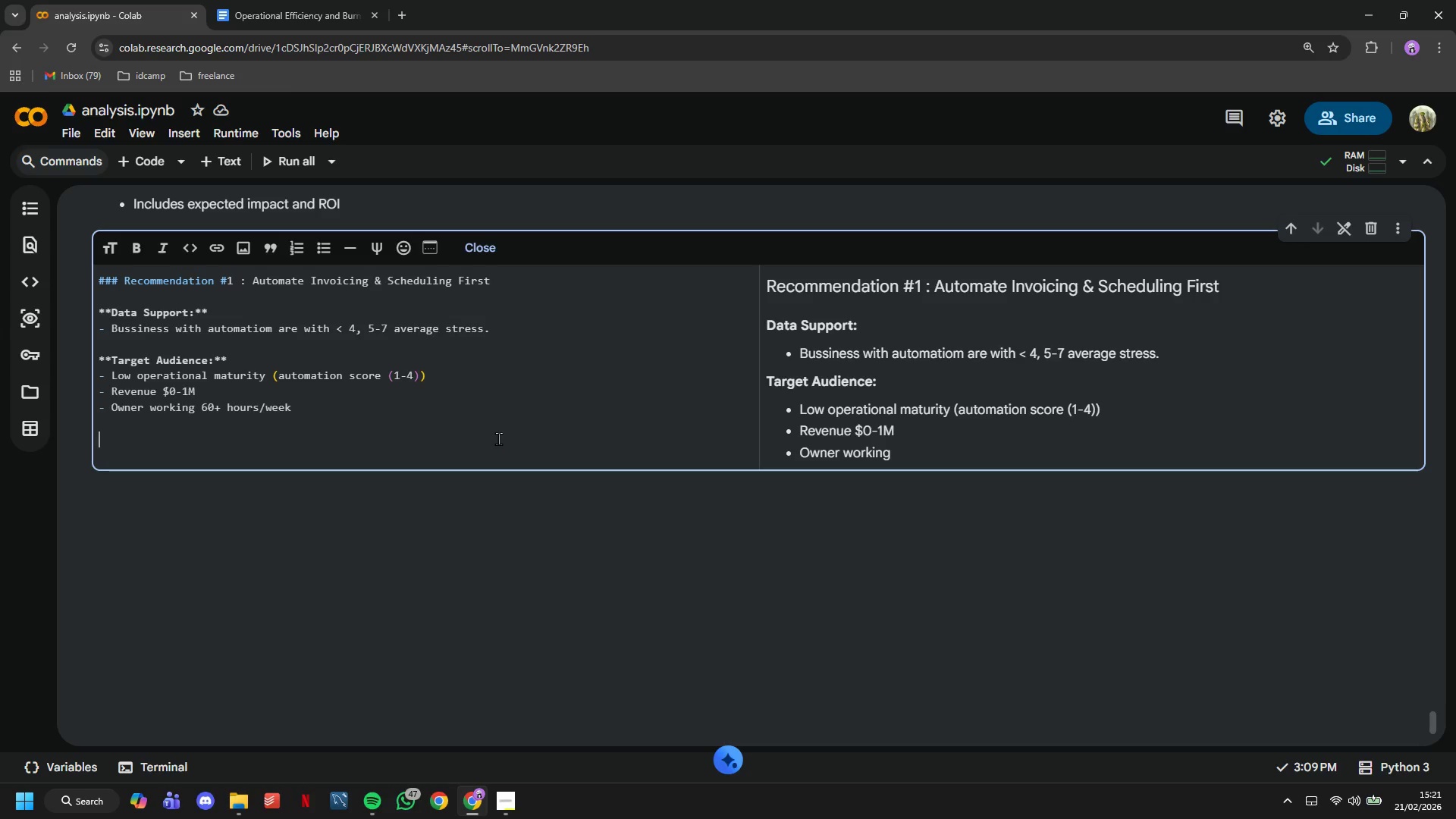 
key(Enter)
 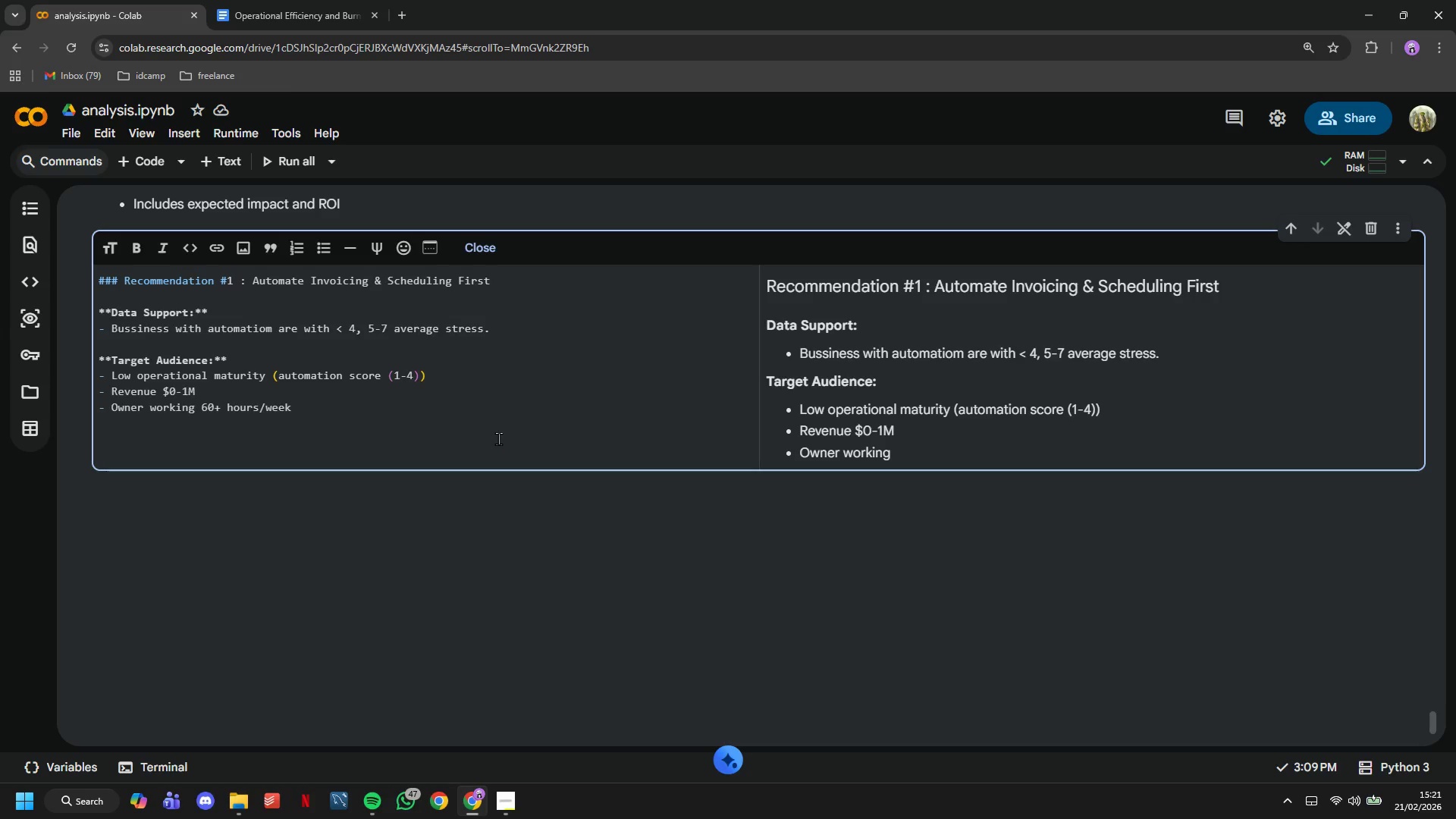 
type(****)
 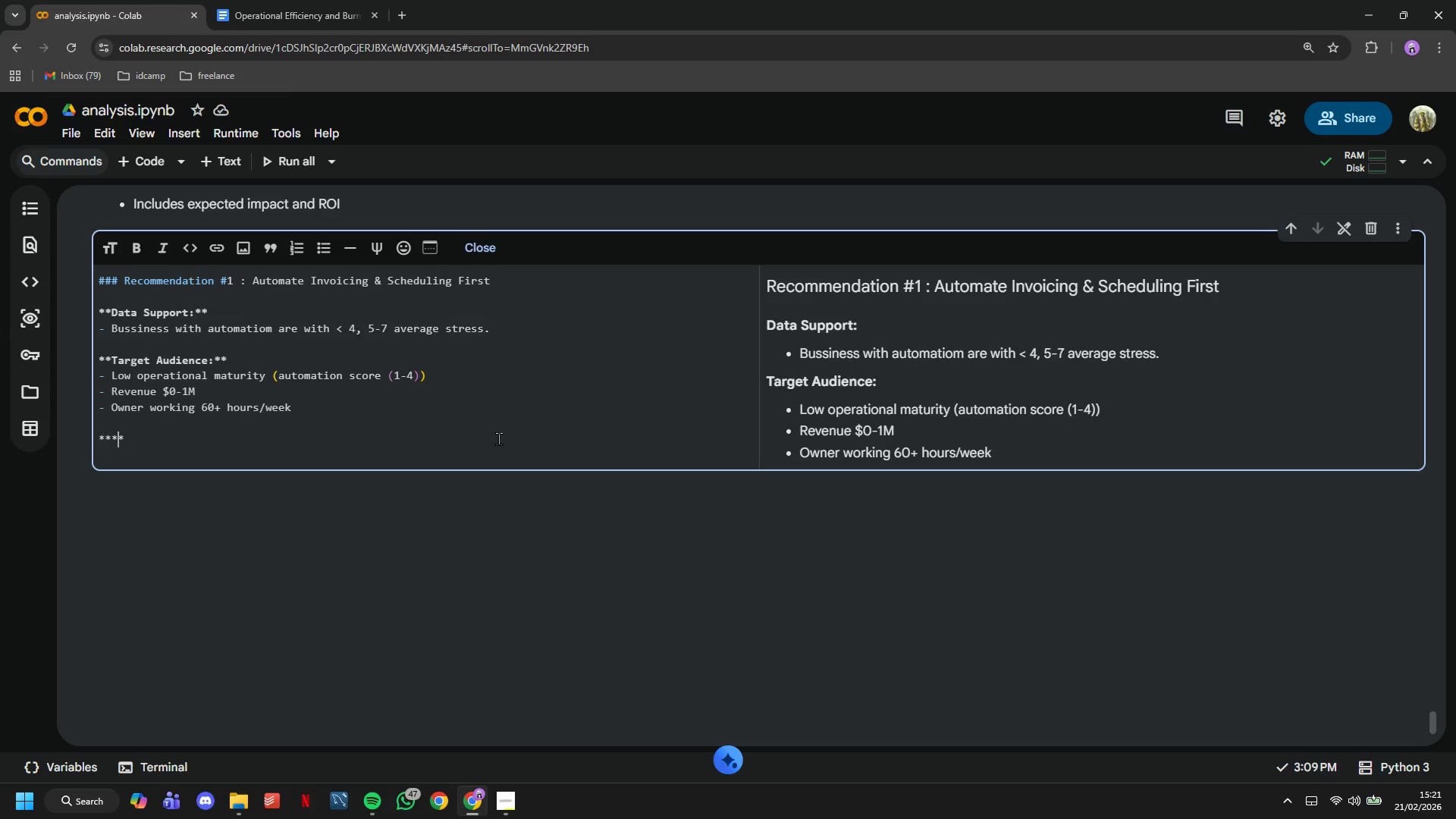 
key(ArrowLeft)
 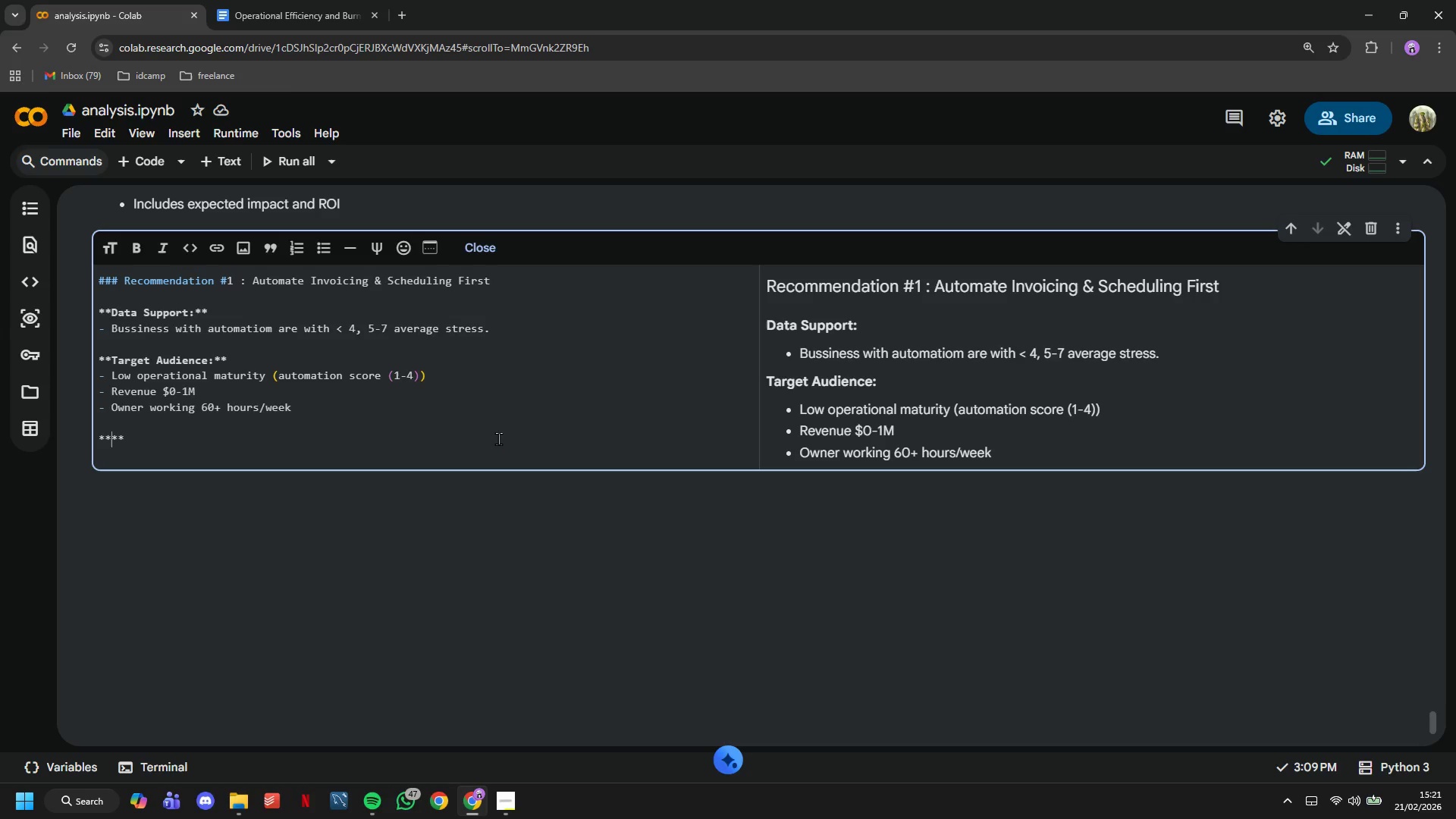 
key(ArrowLeft)
 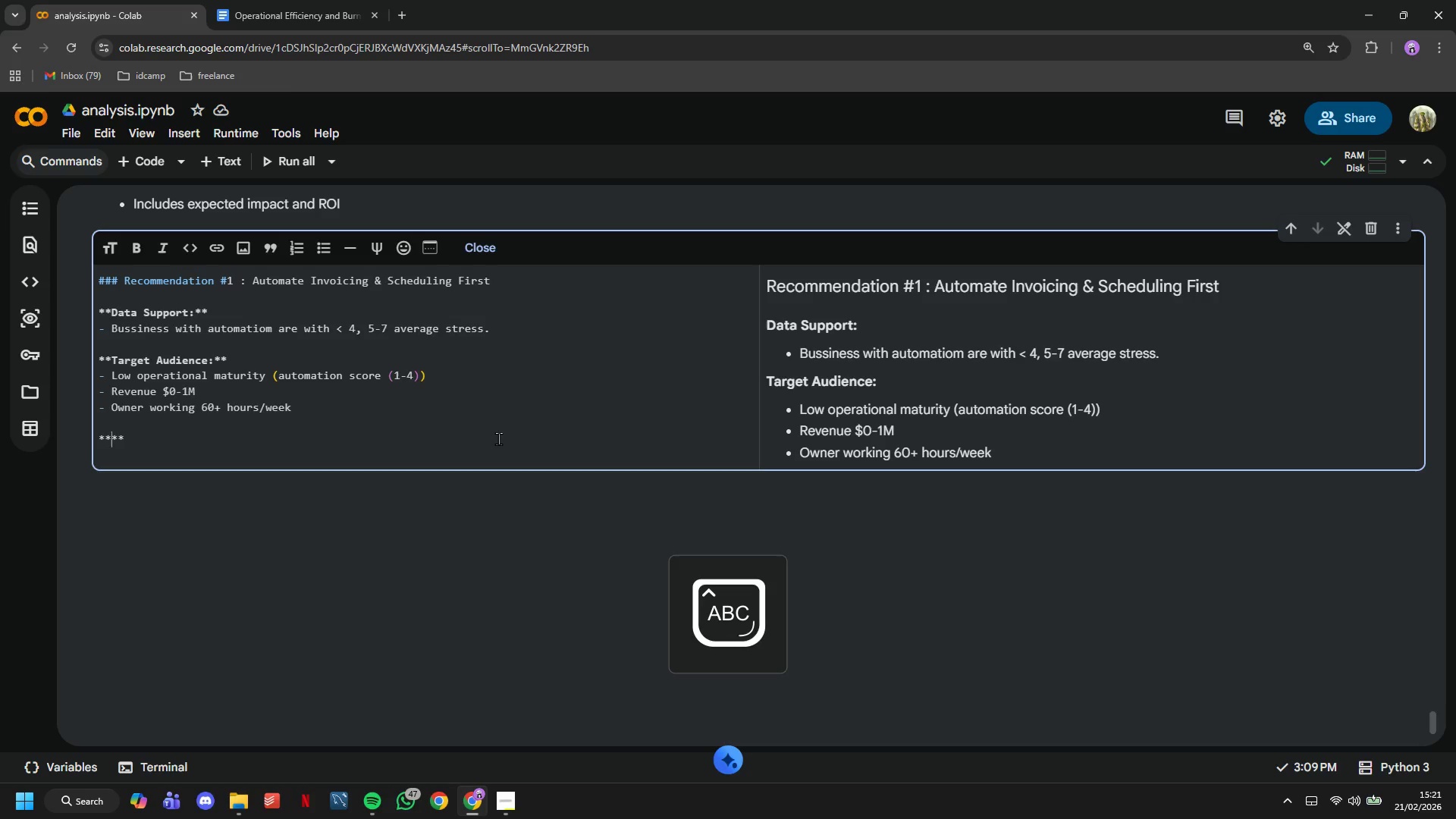 
type(sw)
key(Backspace)
key(Backspace)
type(Why)
key(Backspace)
key(Backspace)
key(Backspace)
 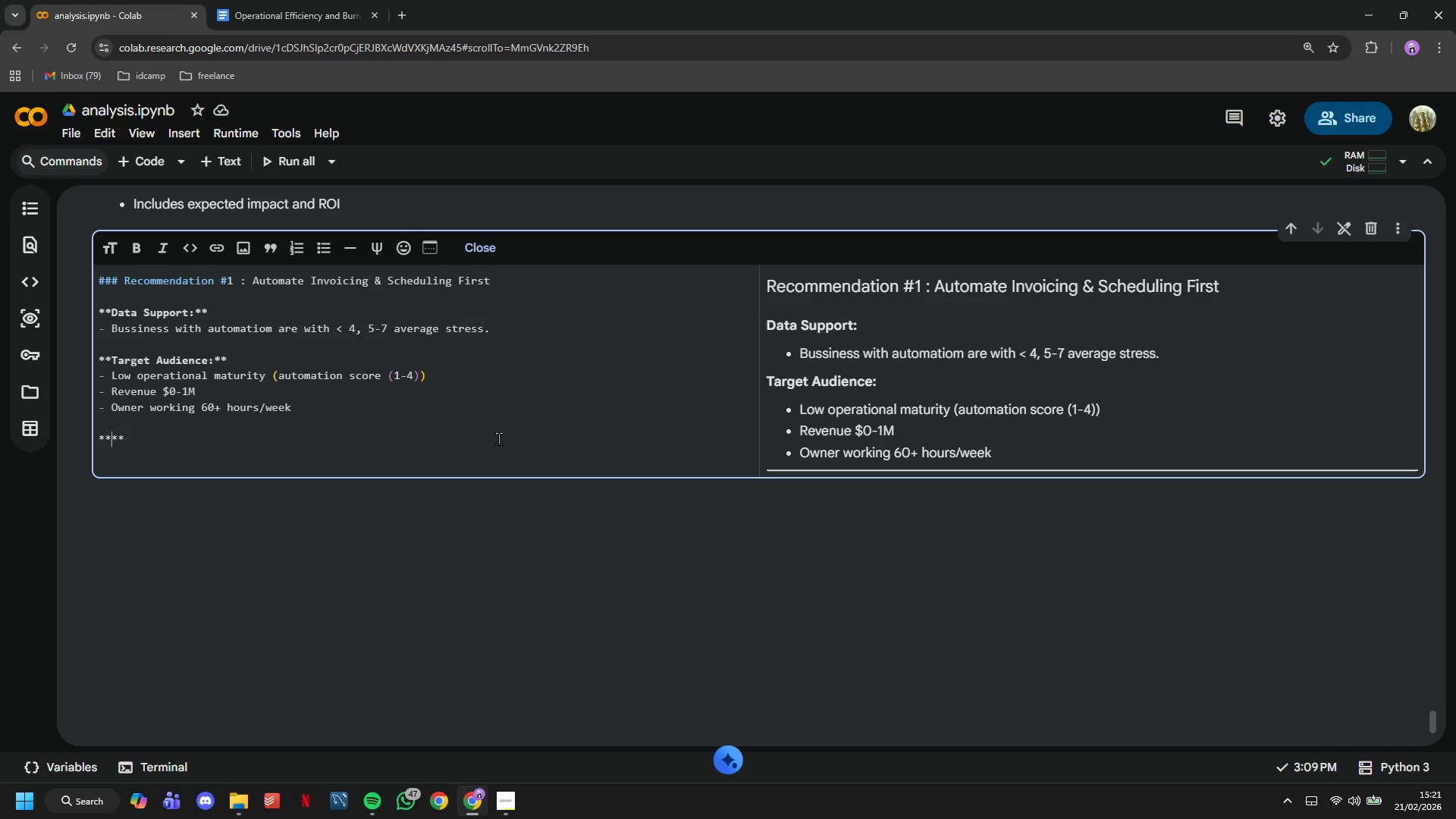 
wait(8.27)
 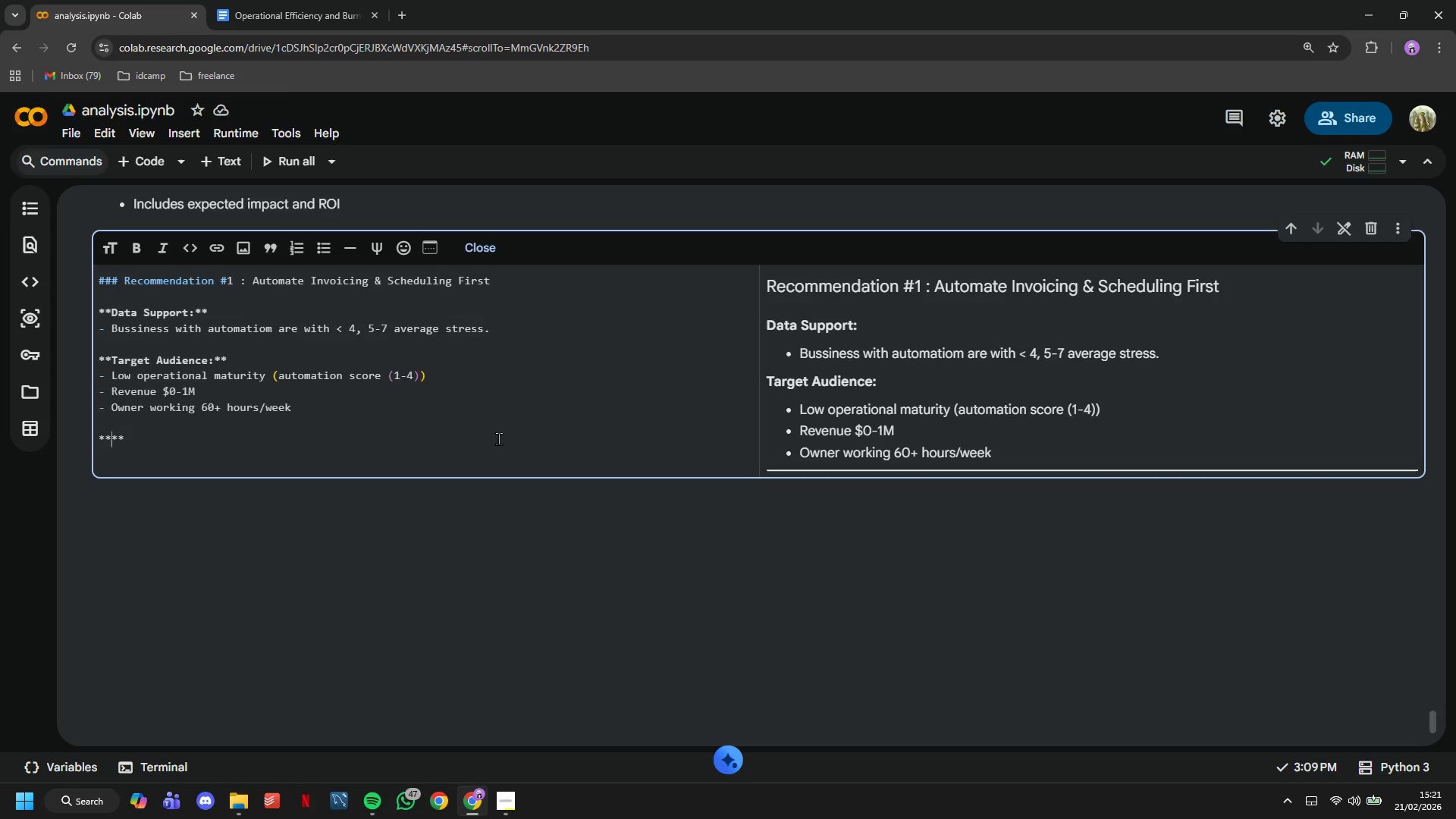 
type(Why t)
key(Backspace)
key(Backspace)
key(Backspace)
key(Backspace)
key(Backspace)
type(wh)
key(Backspace)
type(HY THIS FIRST:)
 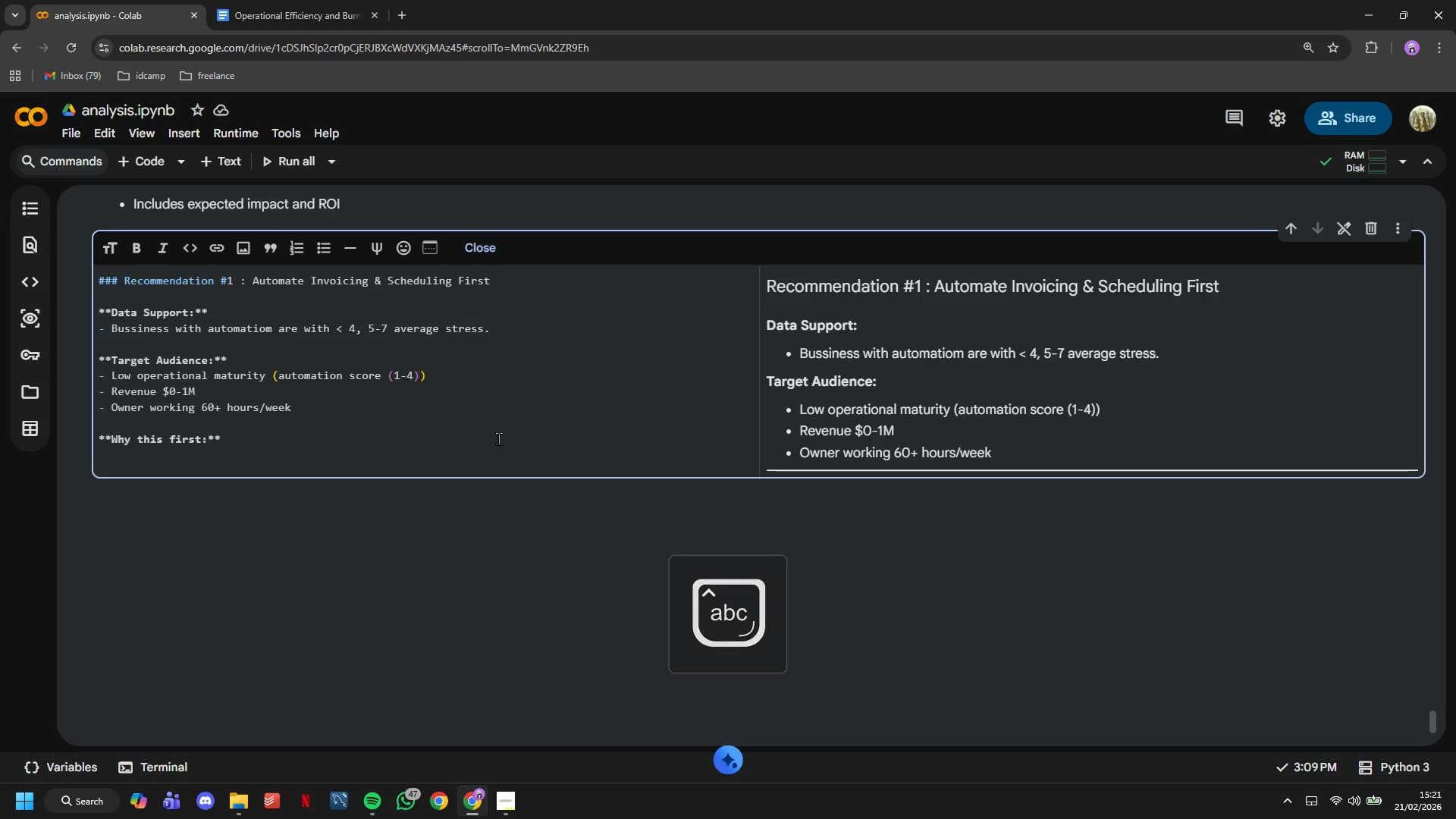 
key(ArrowDown)
 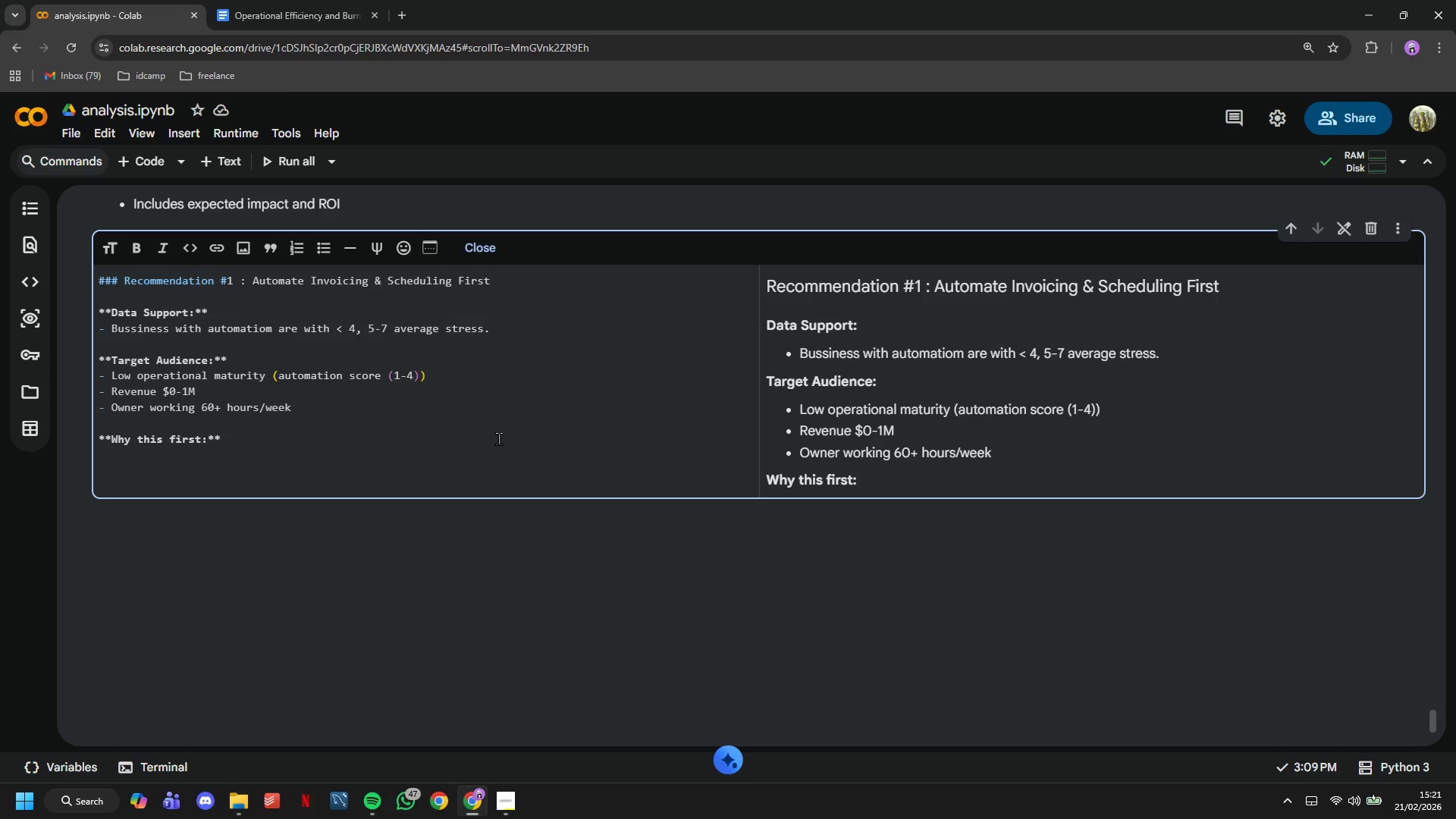 
key(Enter)
 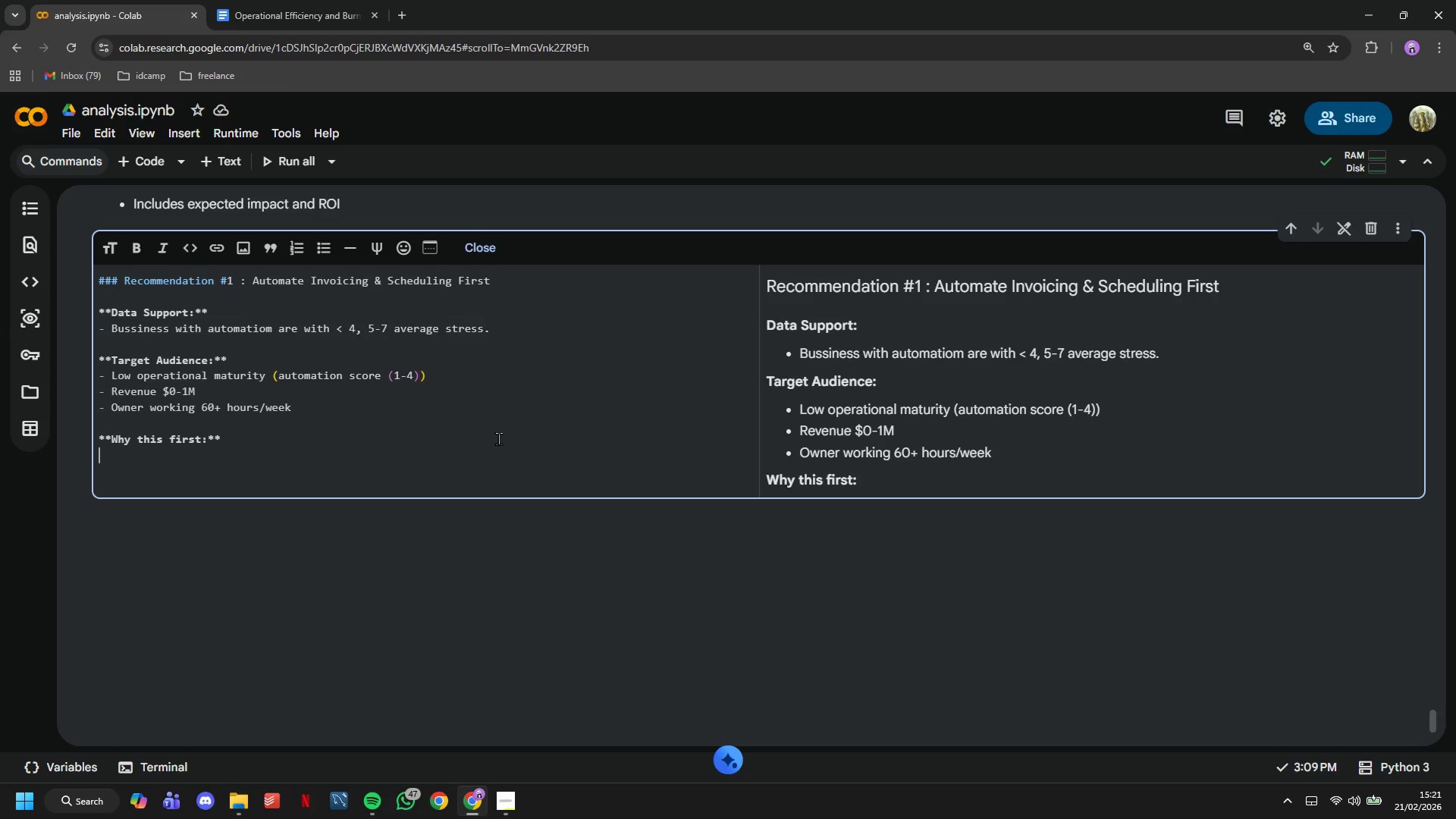 
key(Minus)
 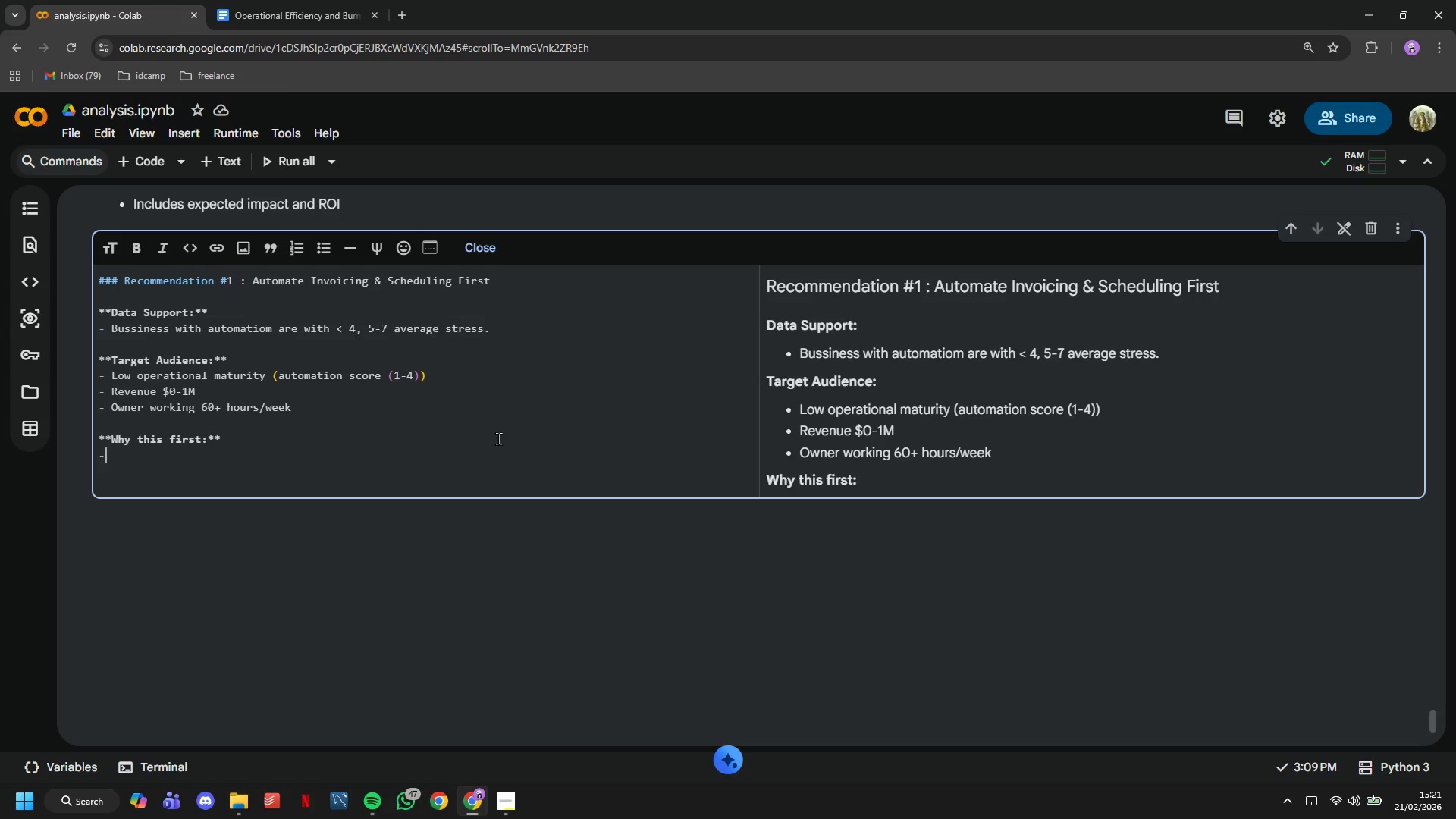 
key(Space)
 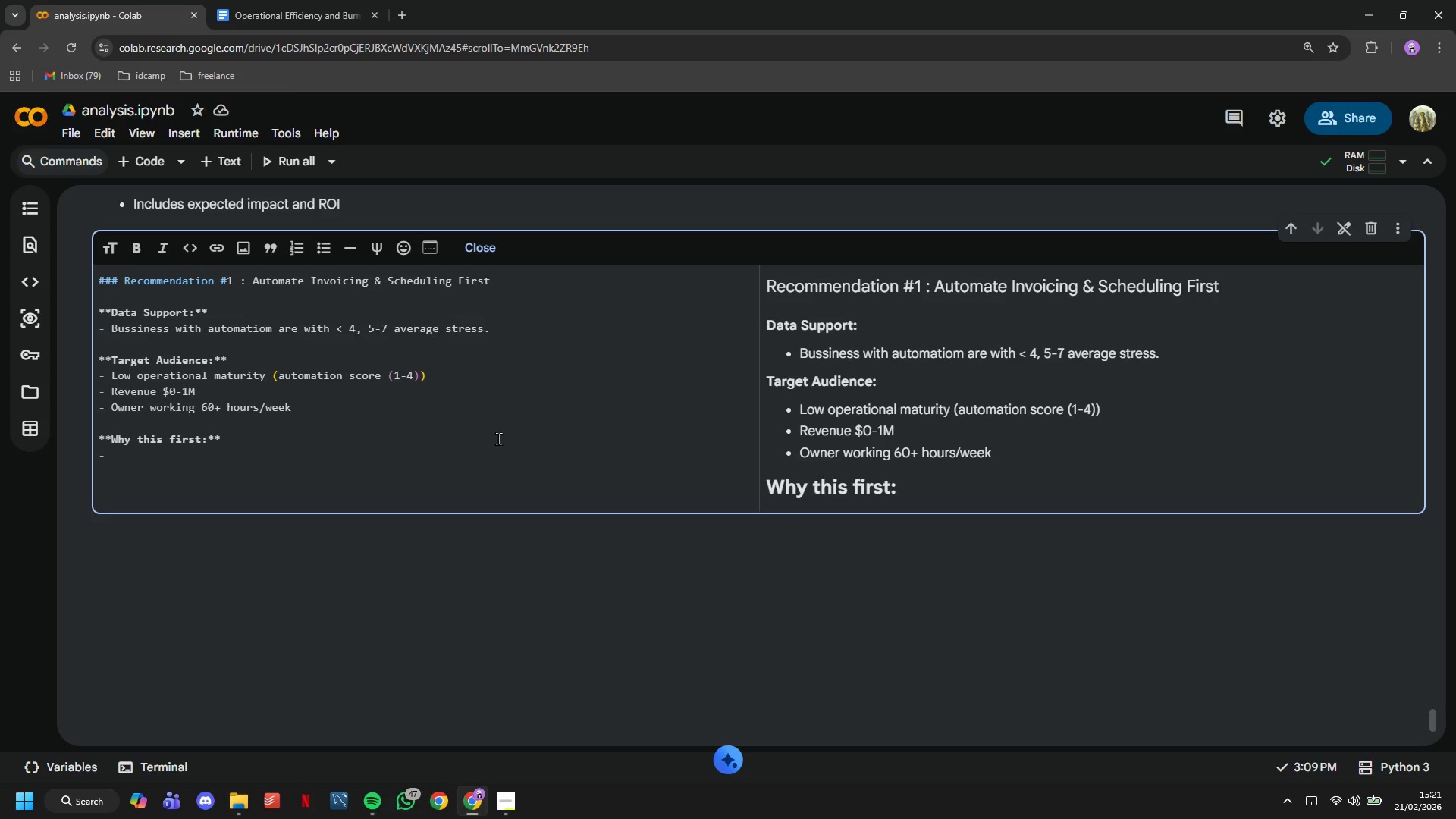 
wait(15.48)
 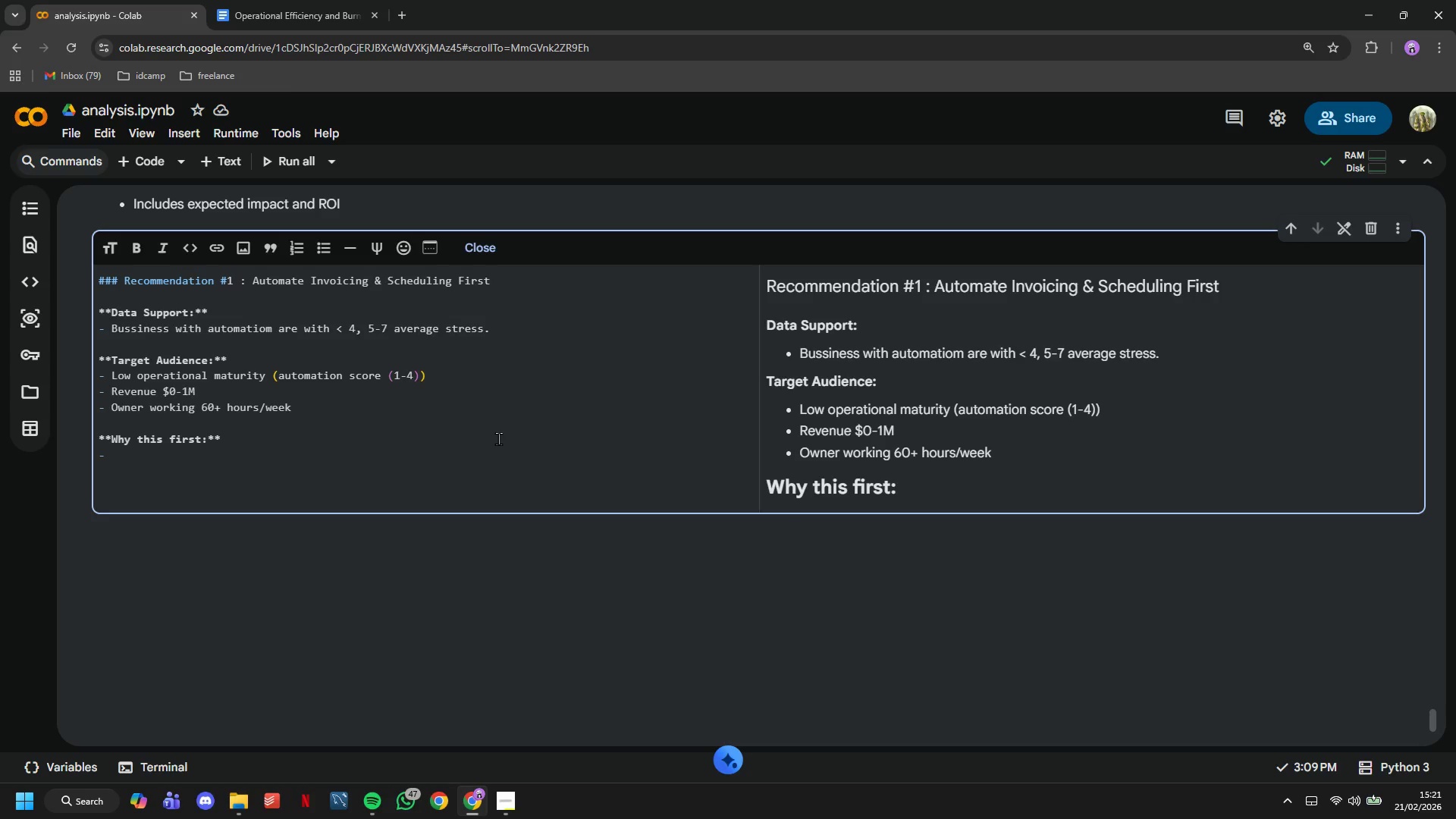 
type(Invoicing/scheduling = 40% of administrative burden)
 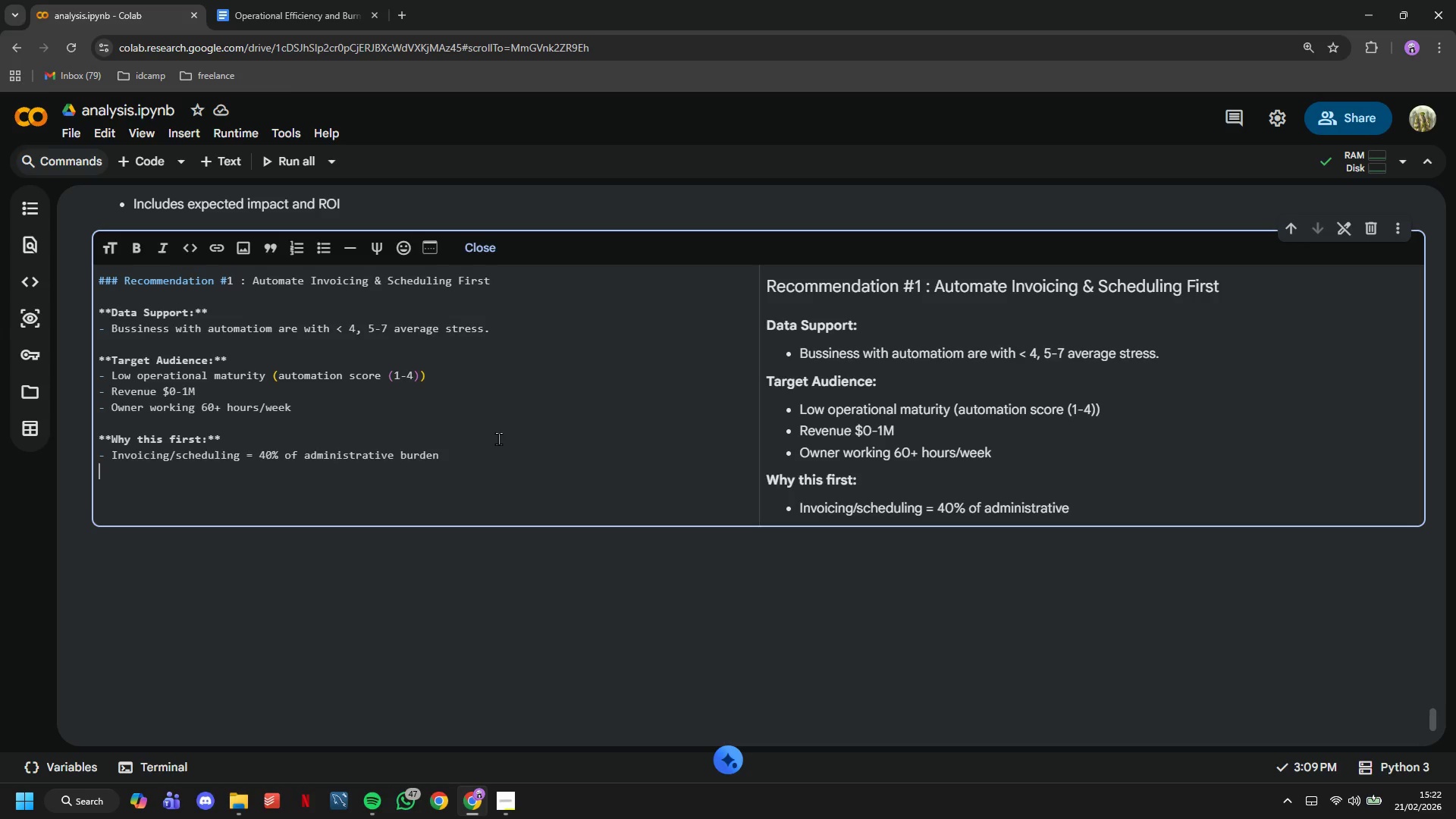 
 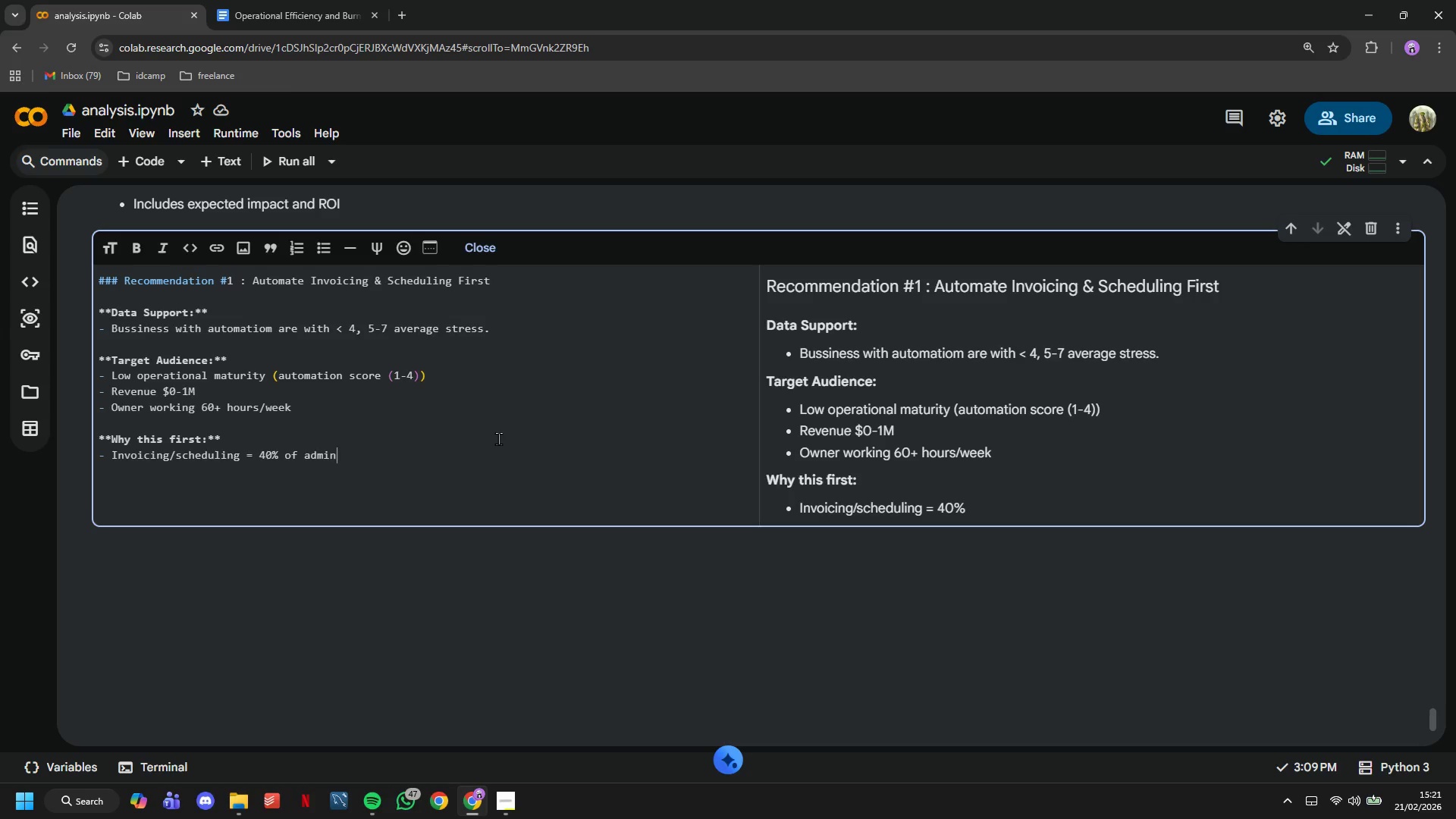 
key(Enter)
 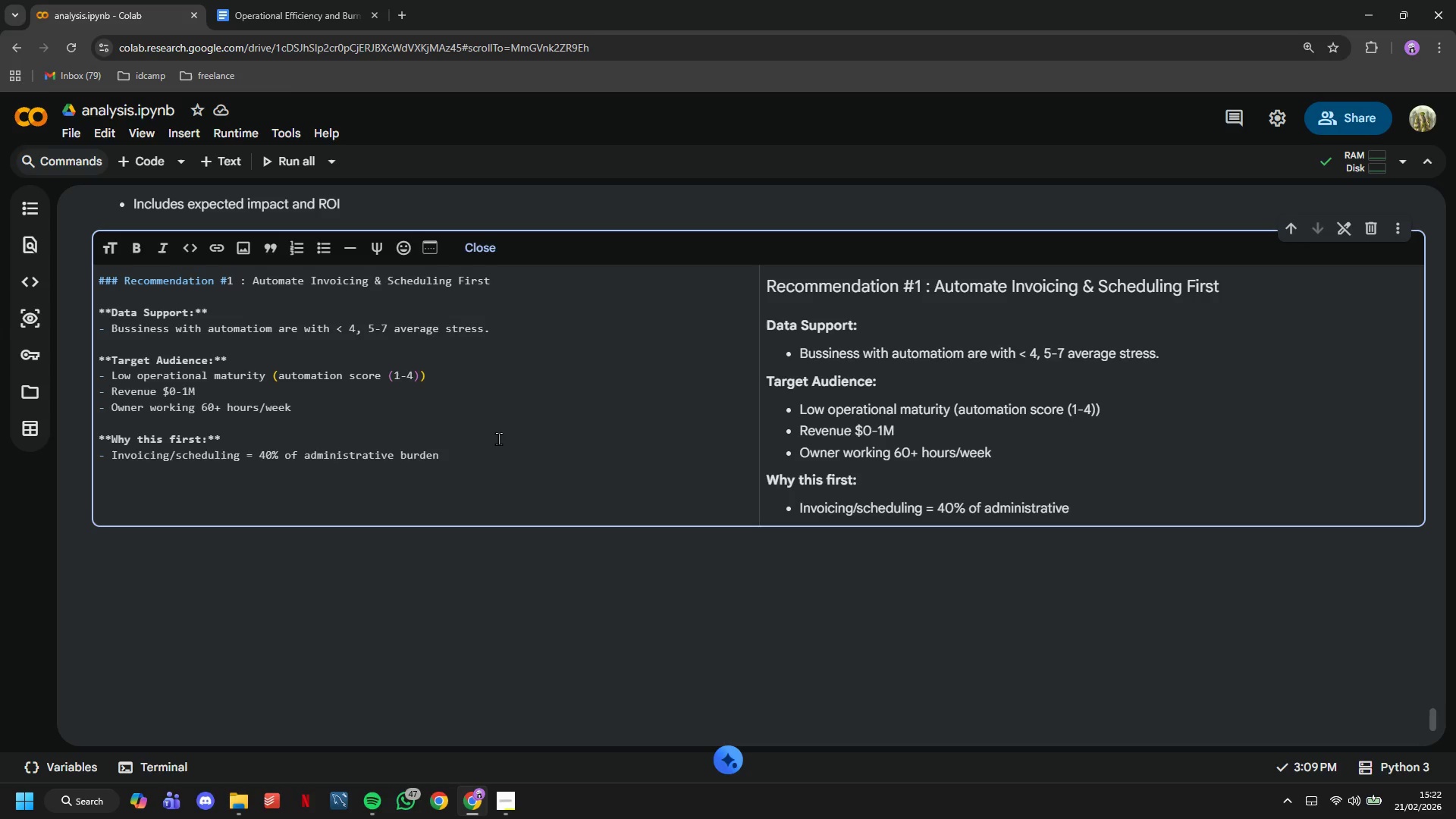 
type(- Fastest ROI (payback)
 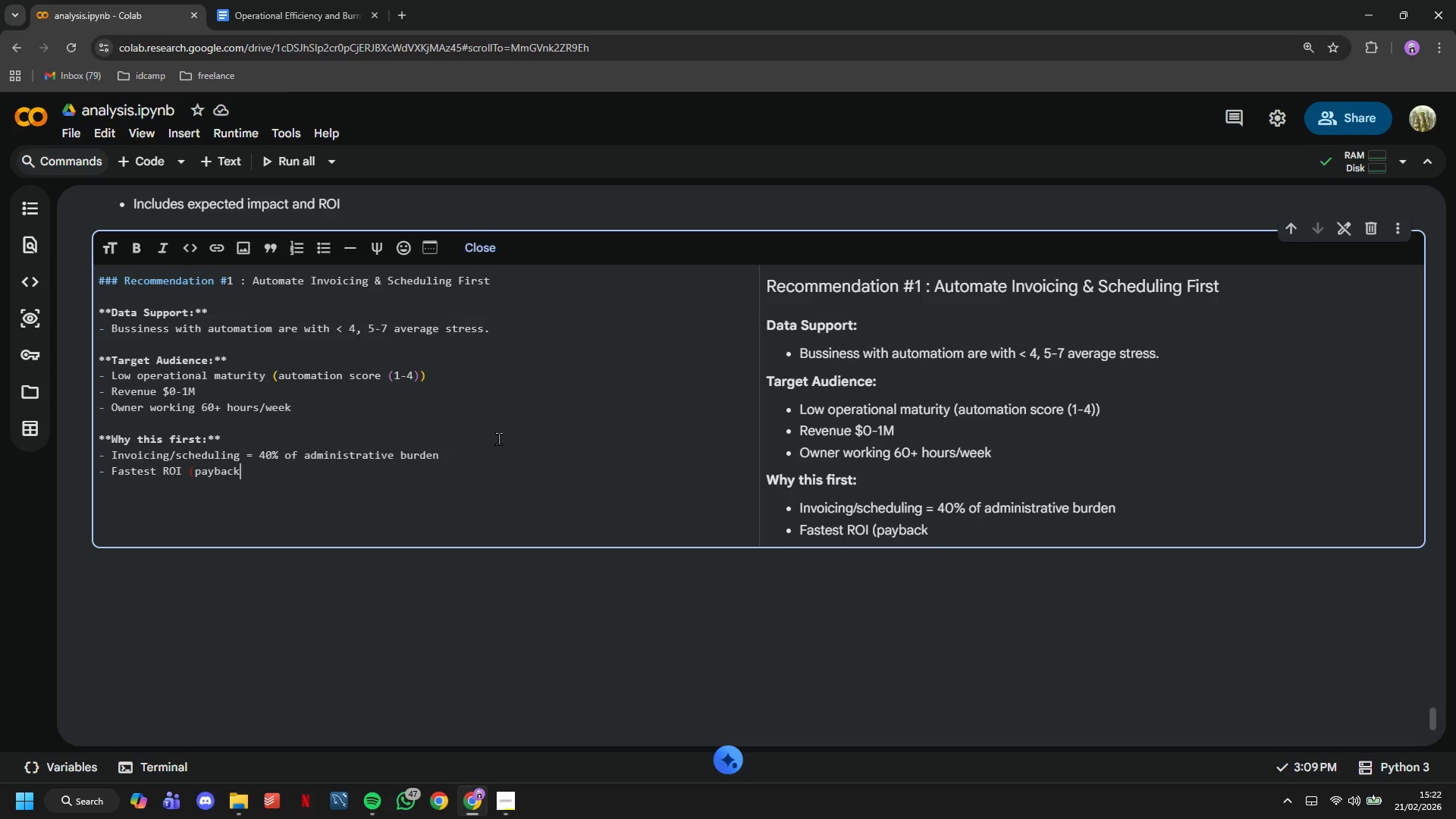 
wait(15.09)
 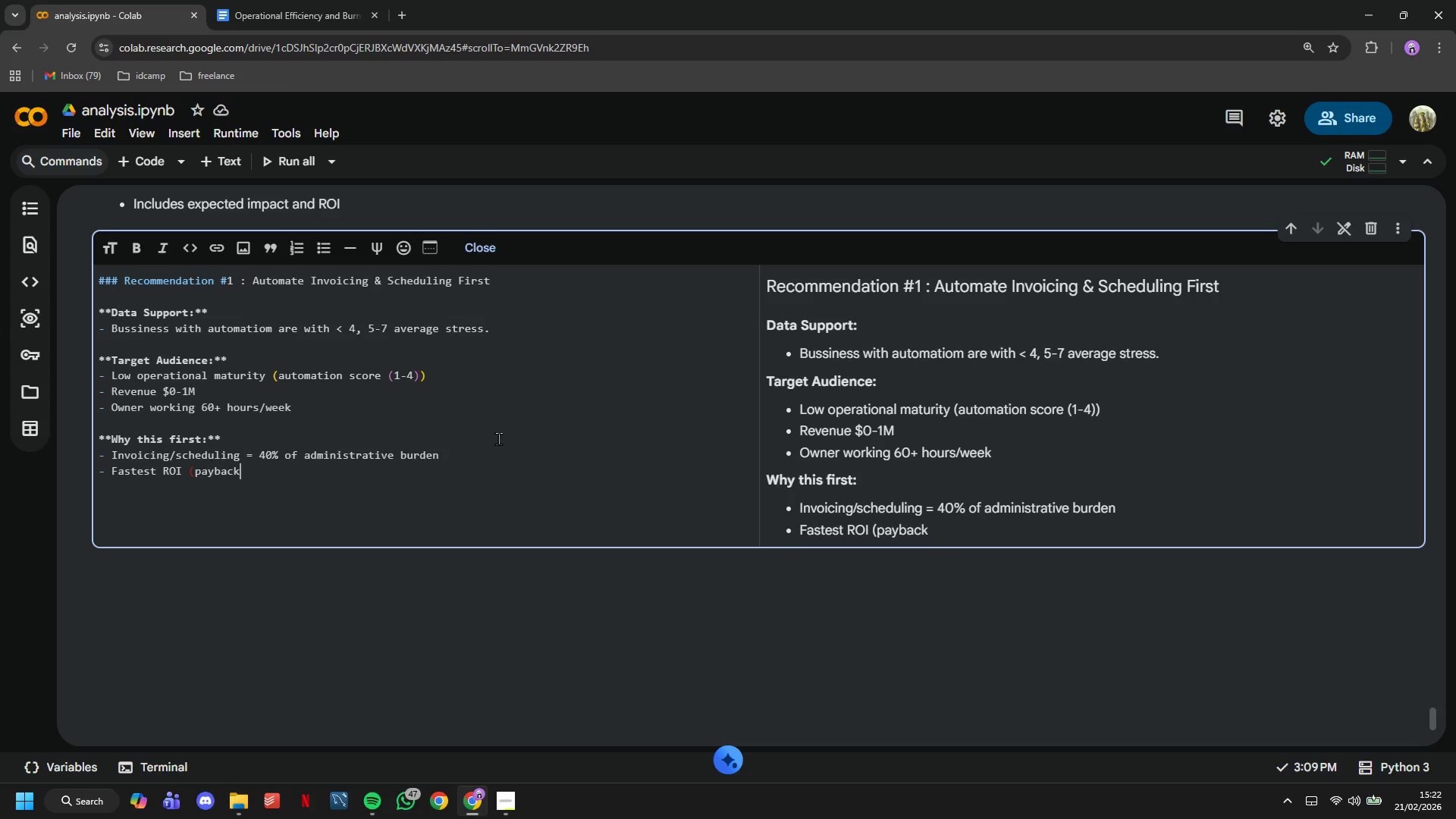 
type( in 3-4 months))
 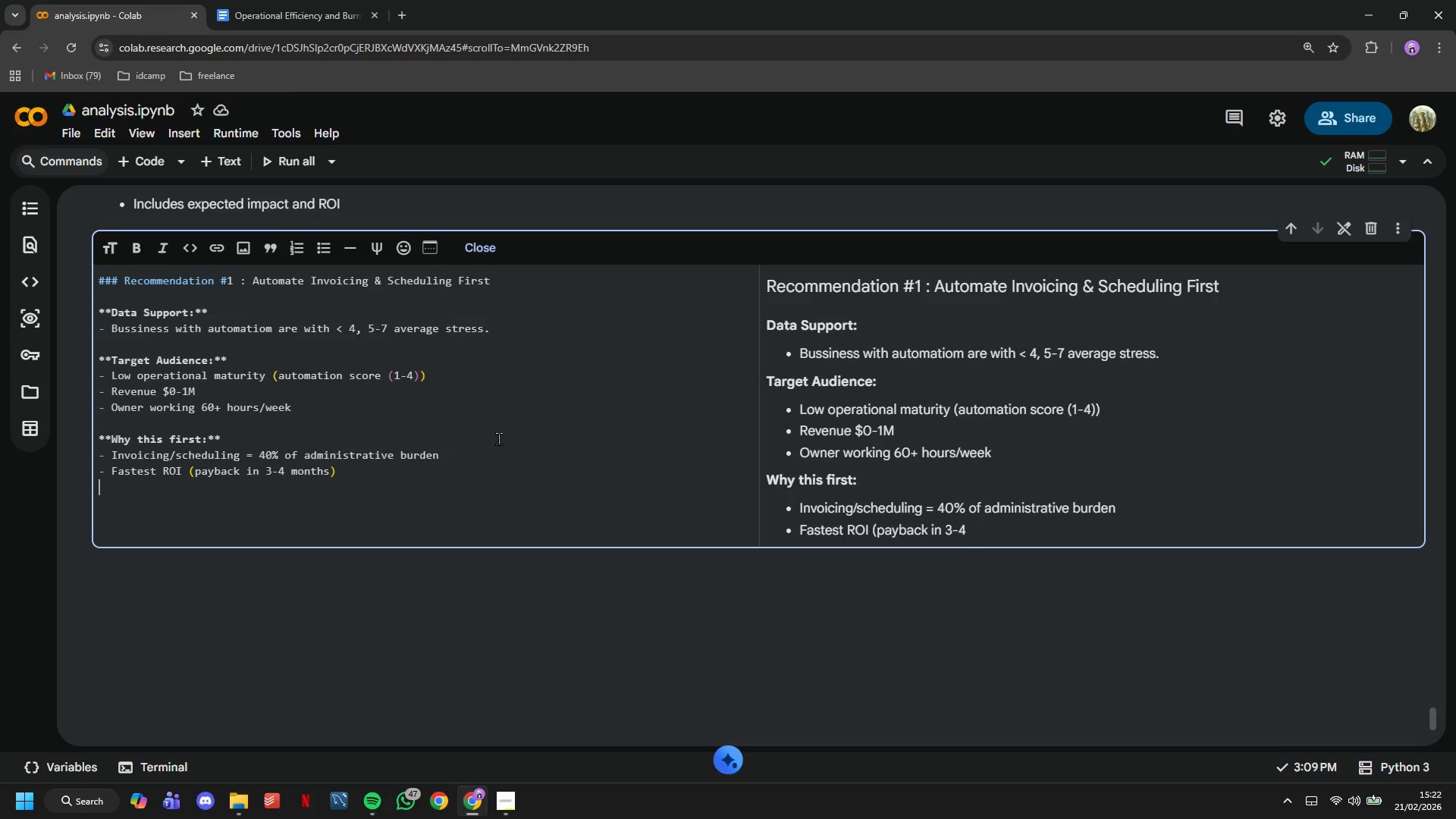 
 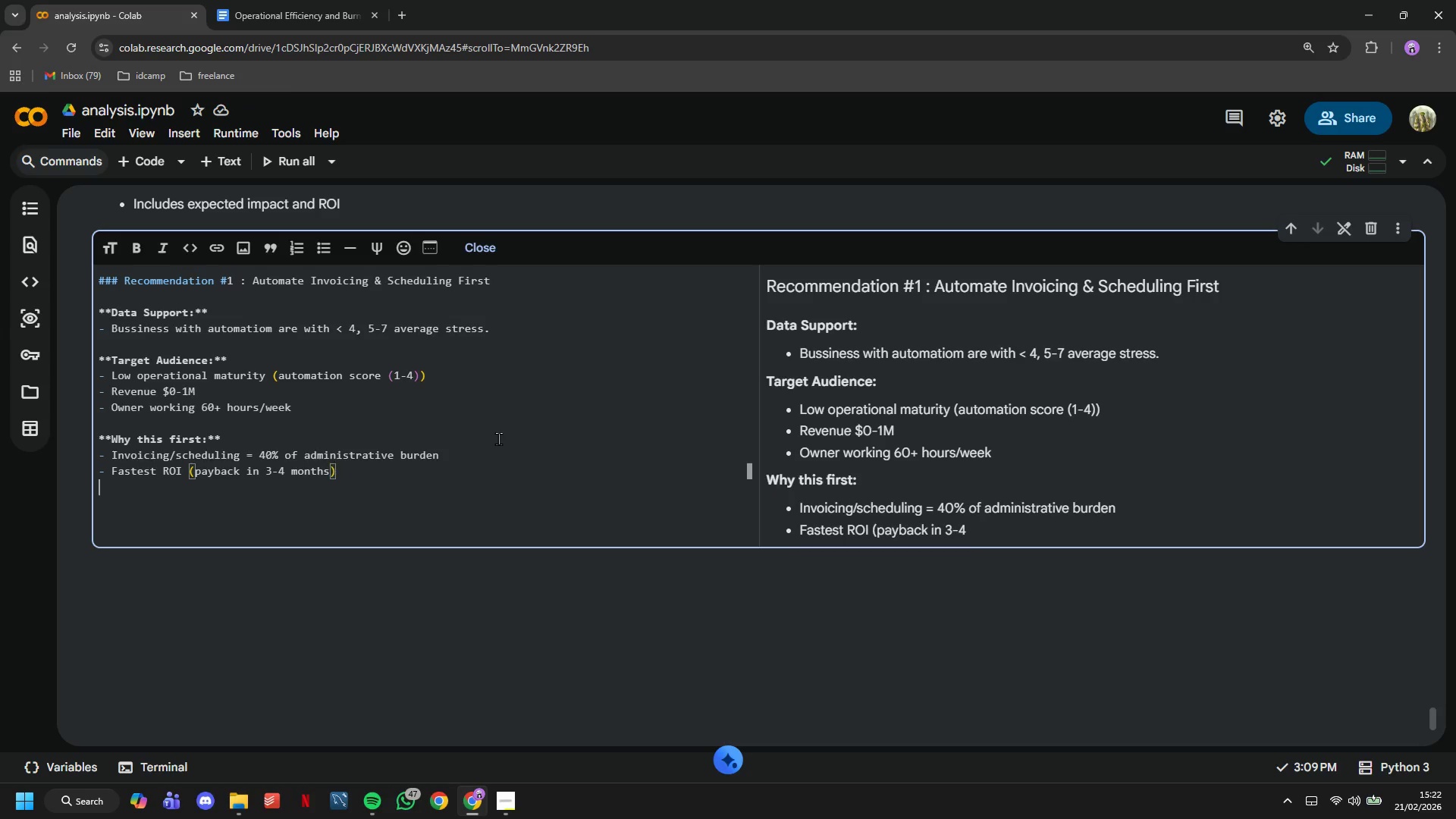 
key(Enter)
 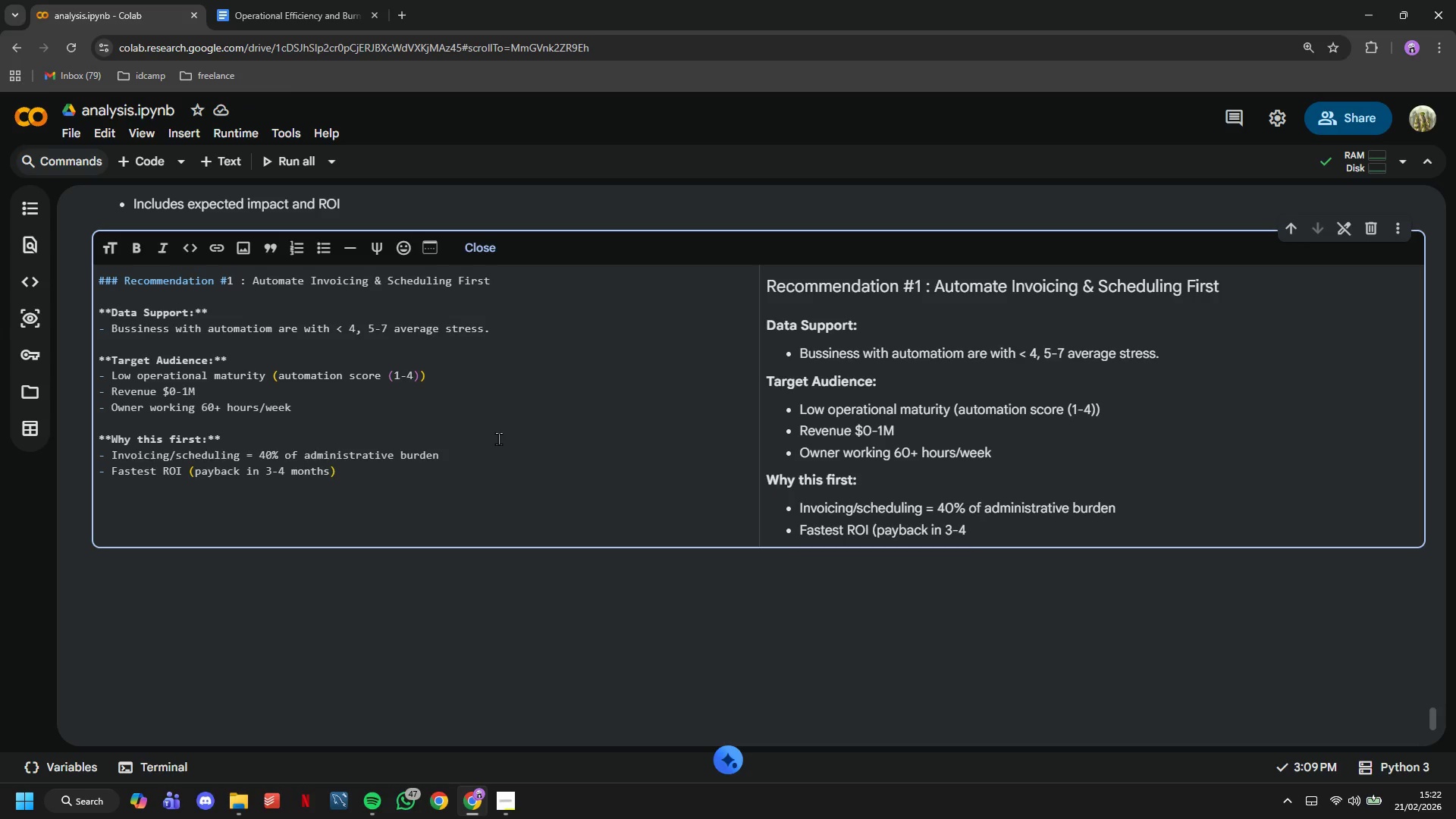 
type(- Low implemnat)
key(Backspace)
key(Backspace)
key(Backspace)
type(entation complexity)
 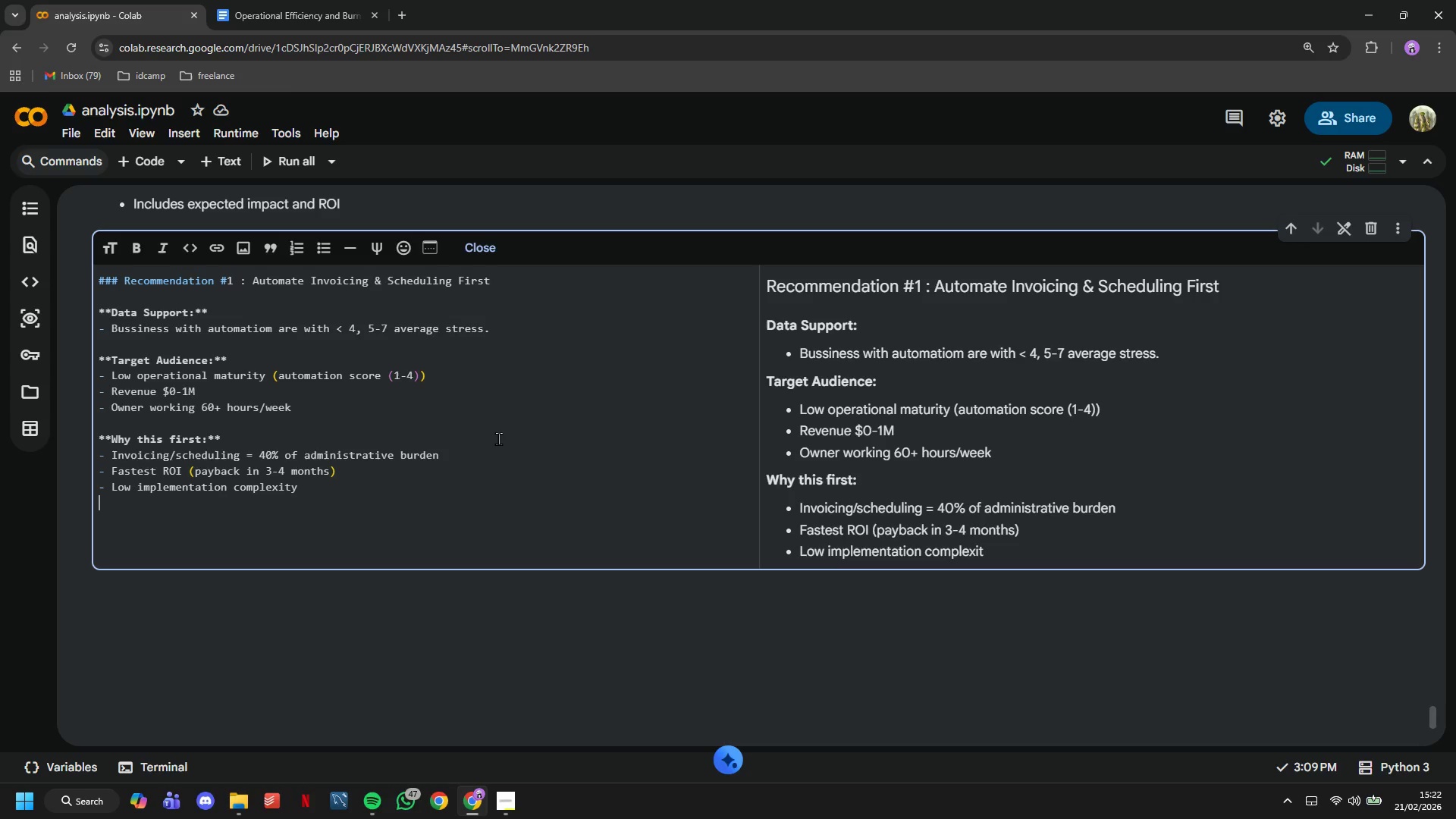 
key(Enter)
 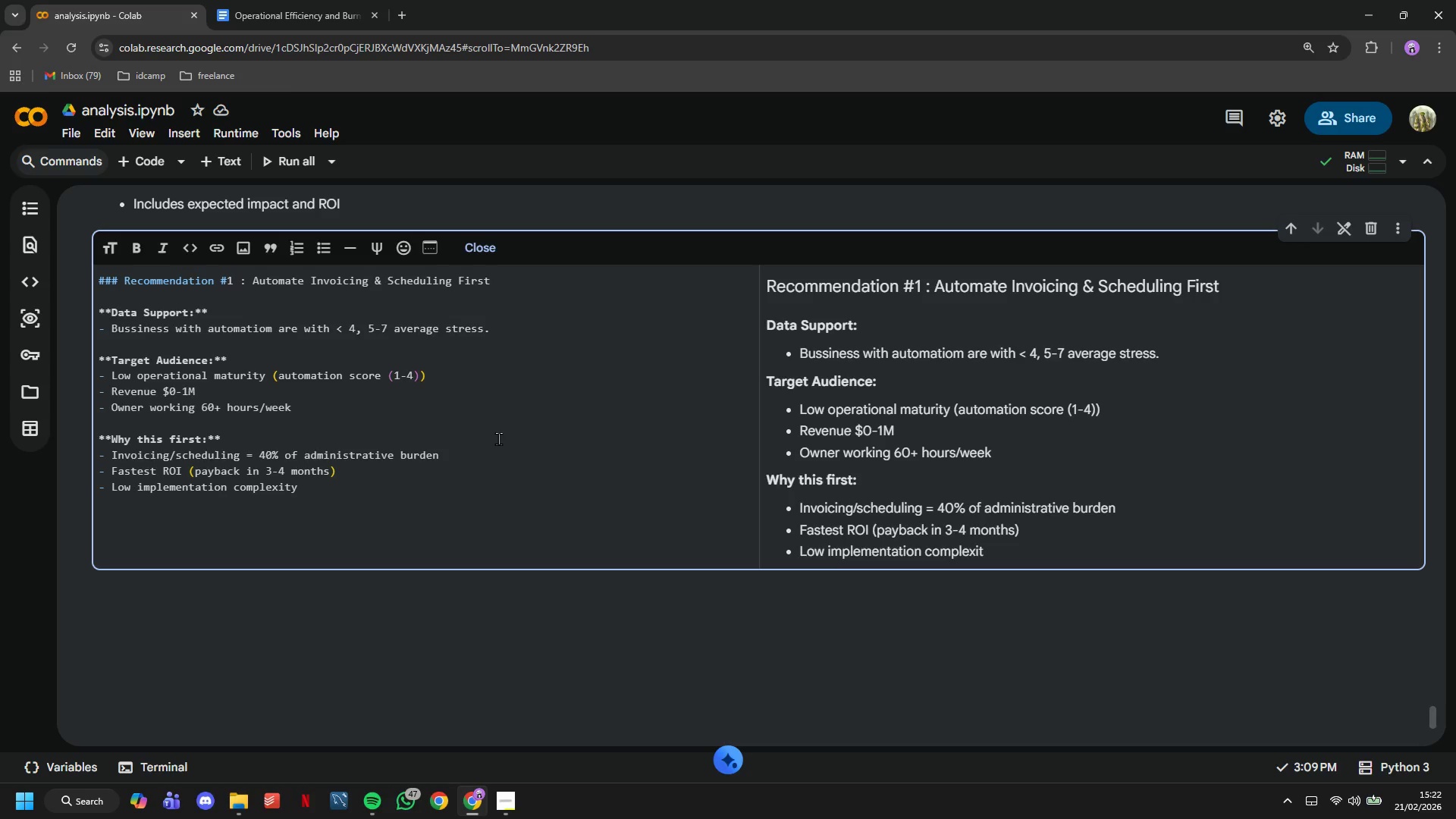 
type(- High pain point (universally cited in survey))
 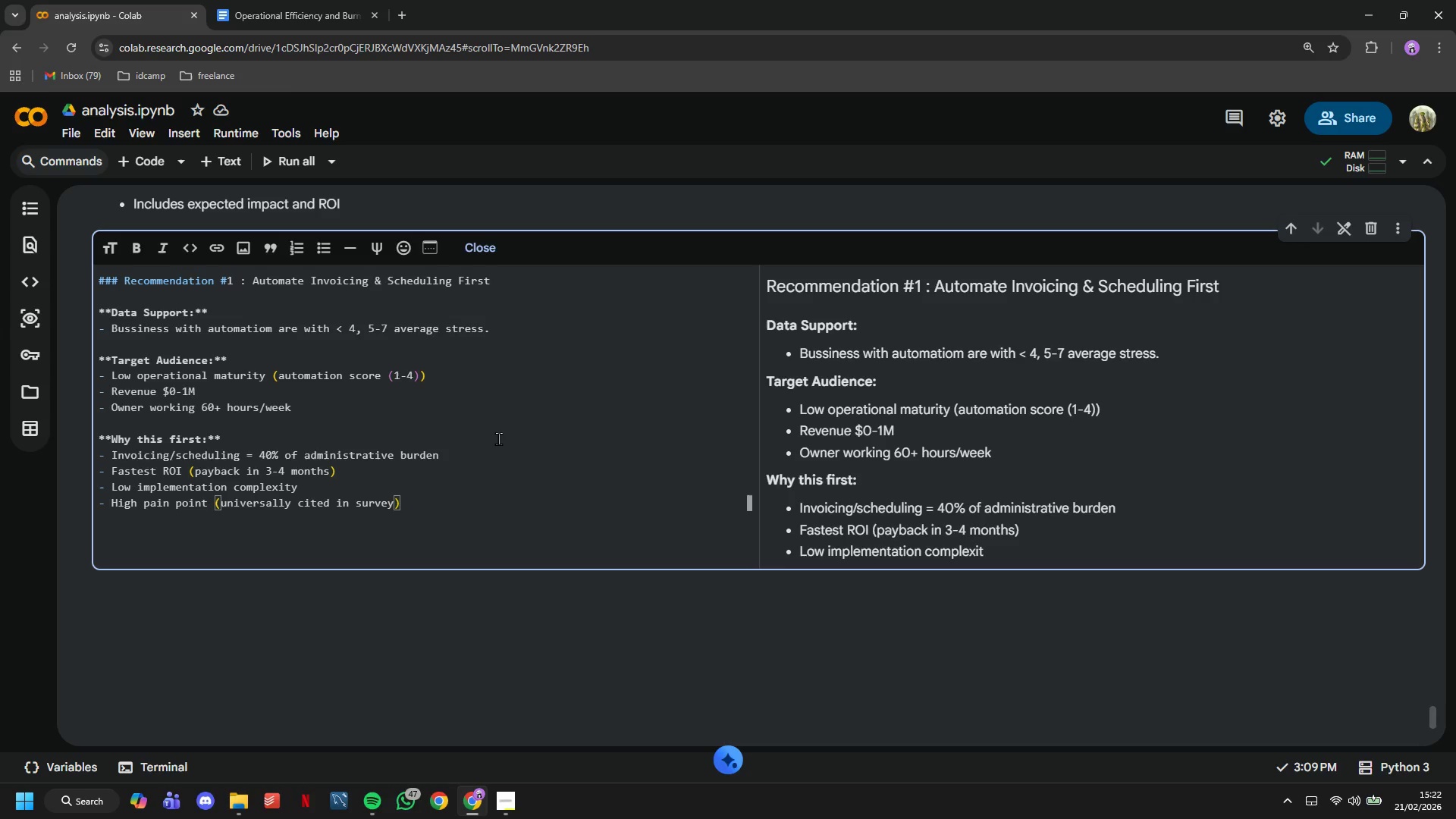 
key(Enter)
 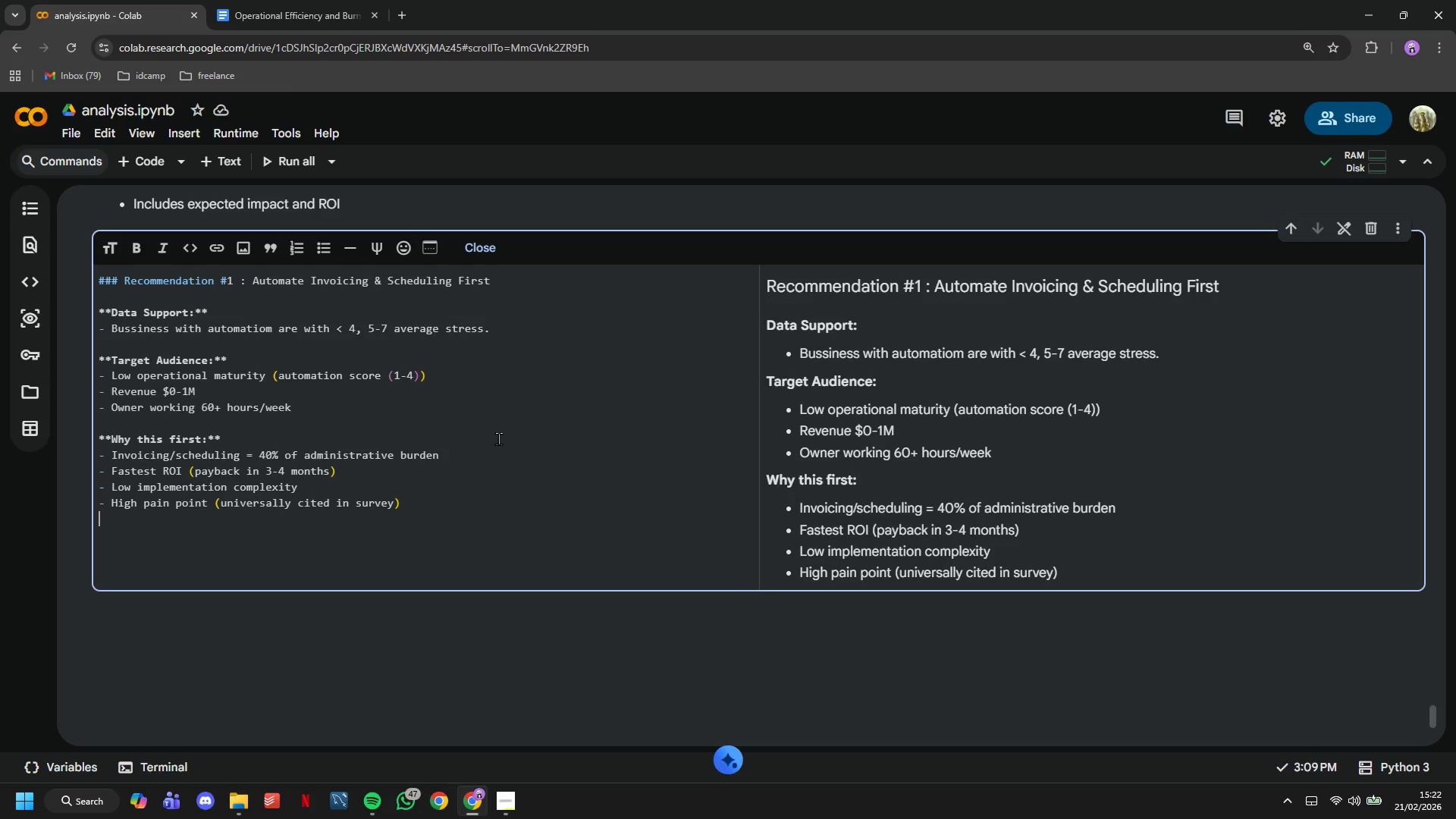 
key(Enter)
 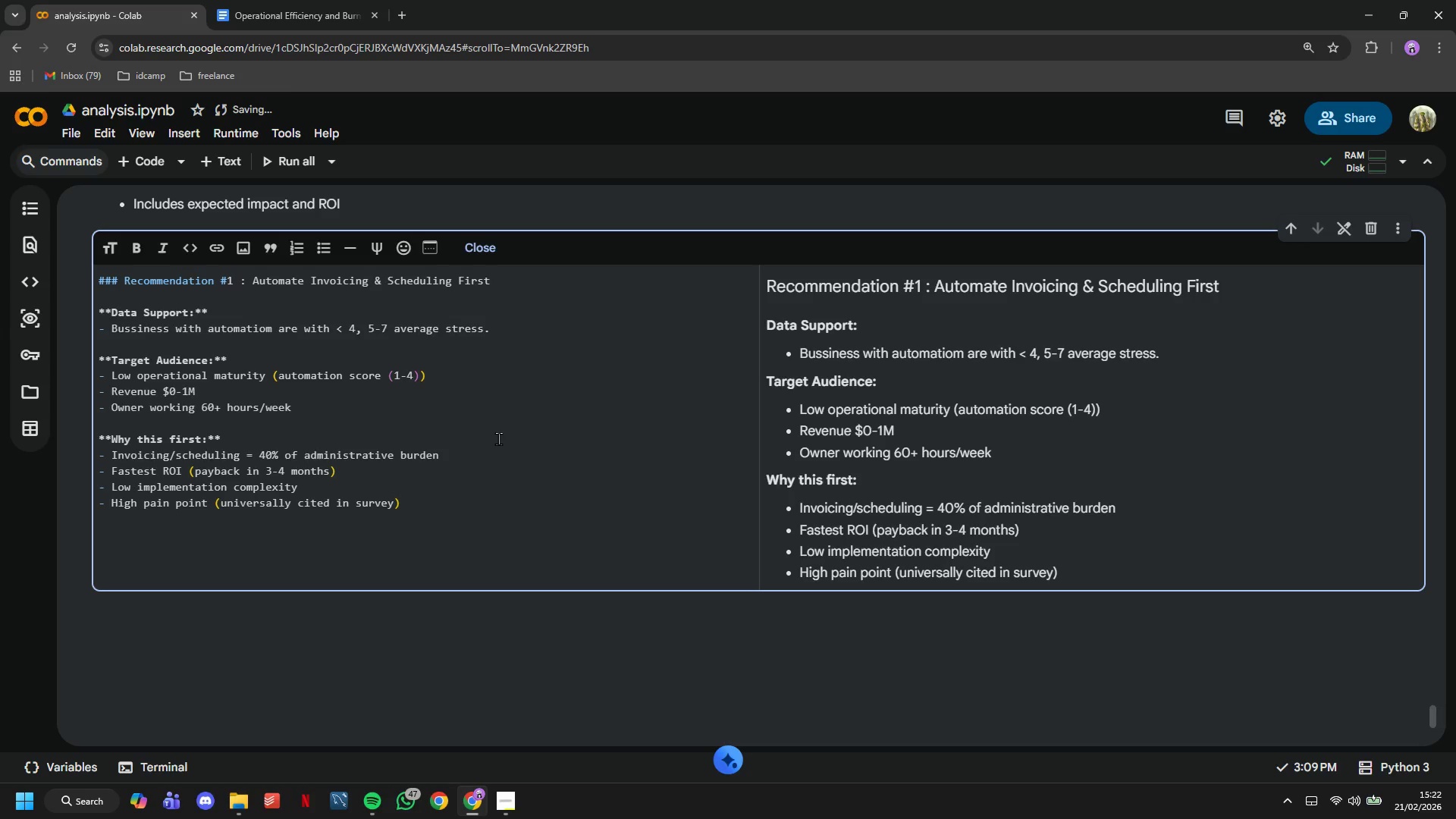 
type(****)
 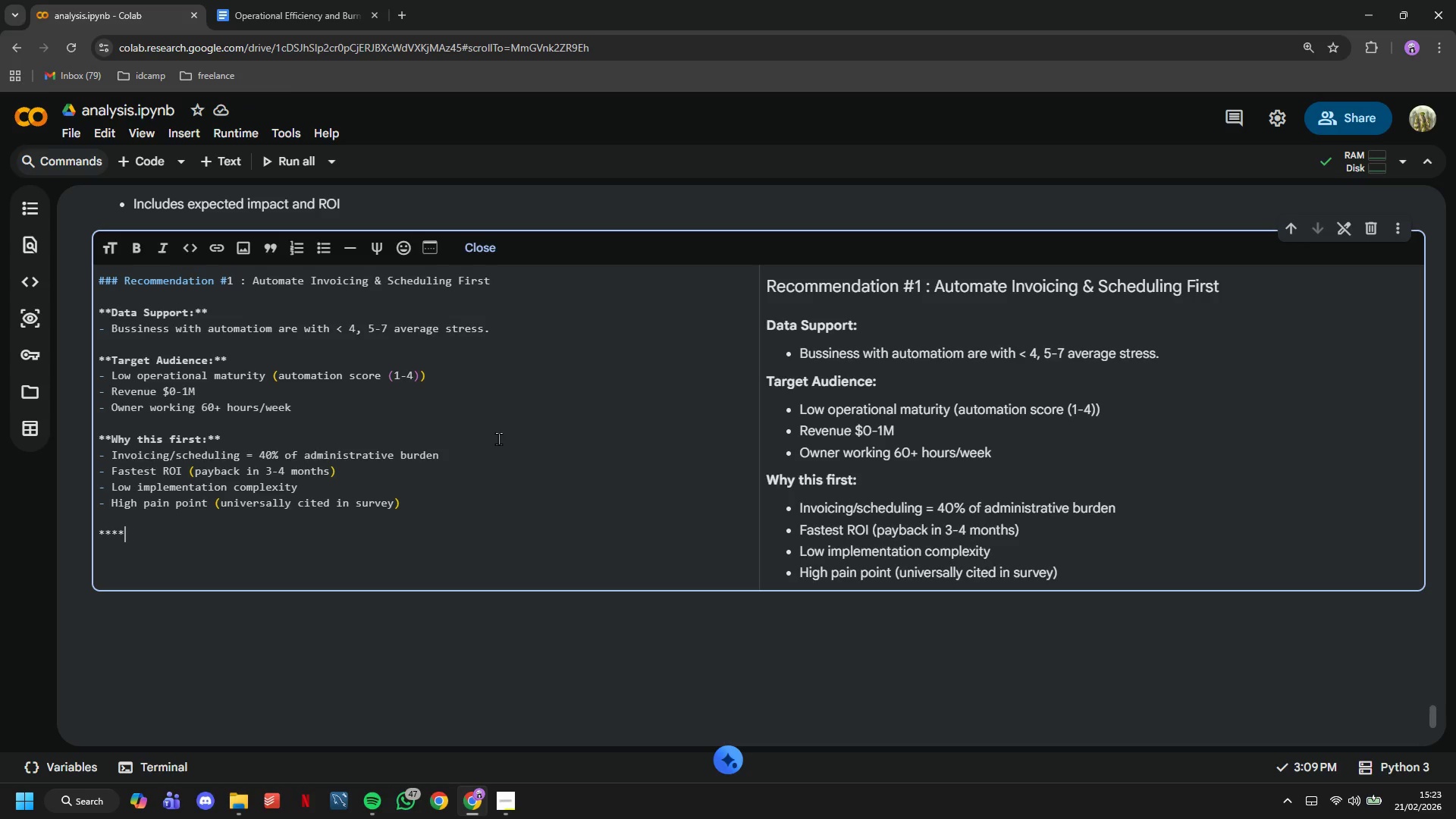 
key(ArrowLeft)
 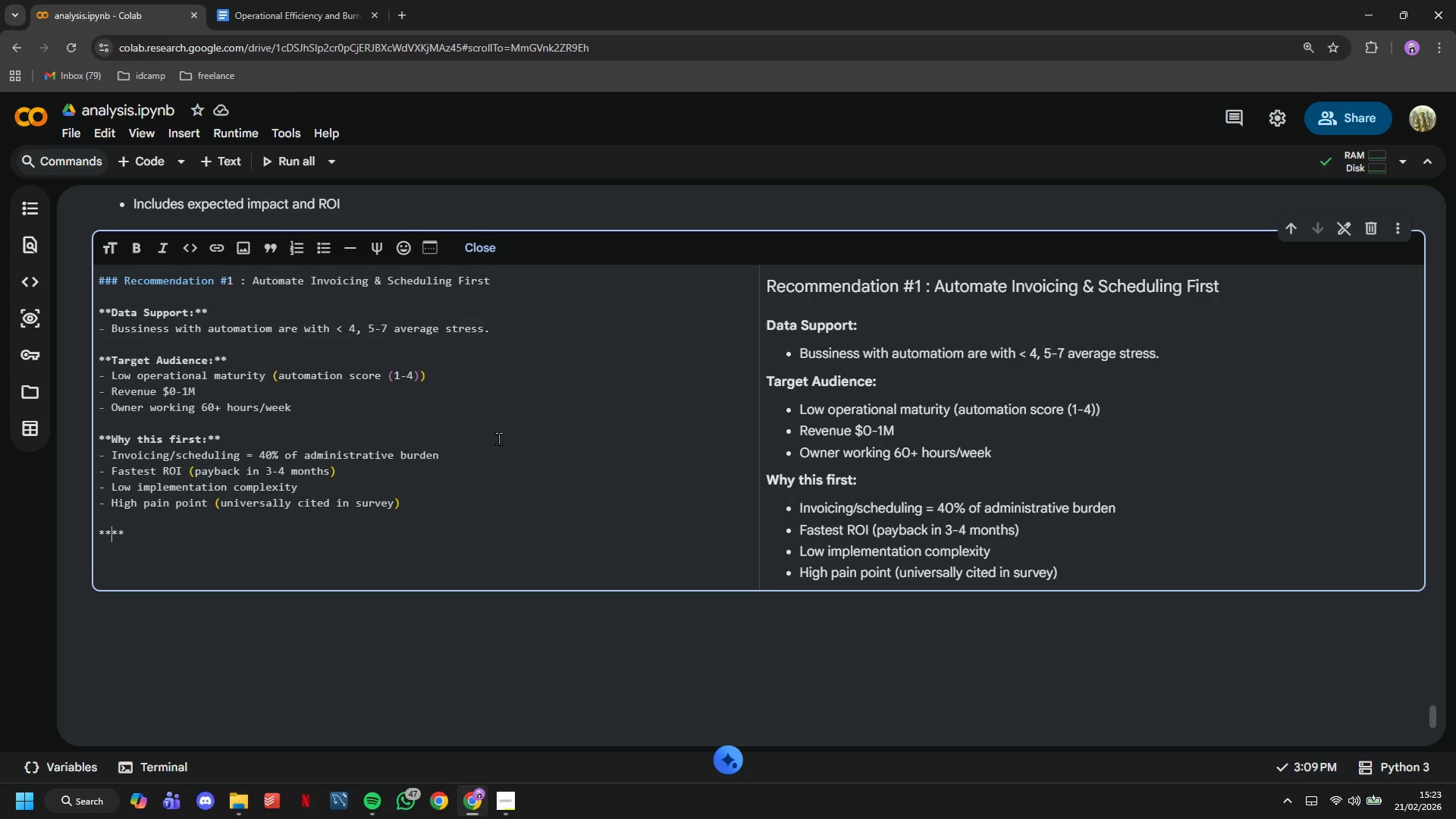 
key(ArrowLeft)
 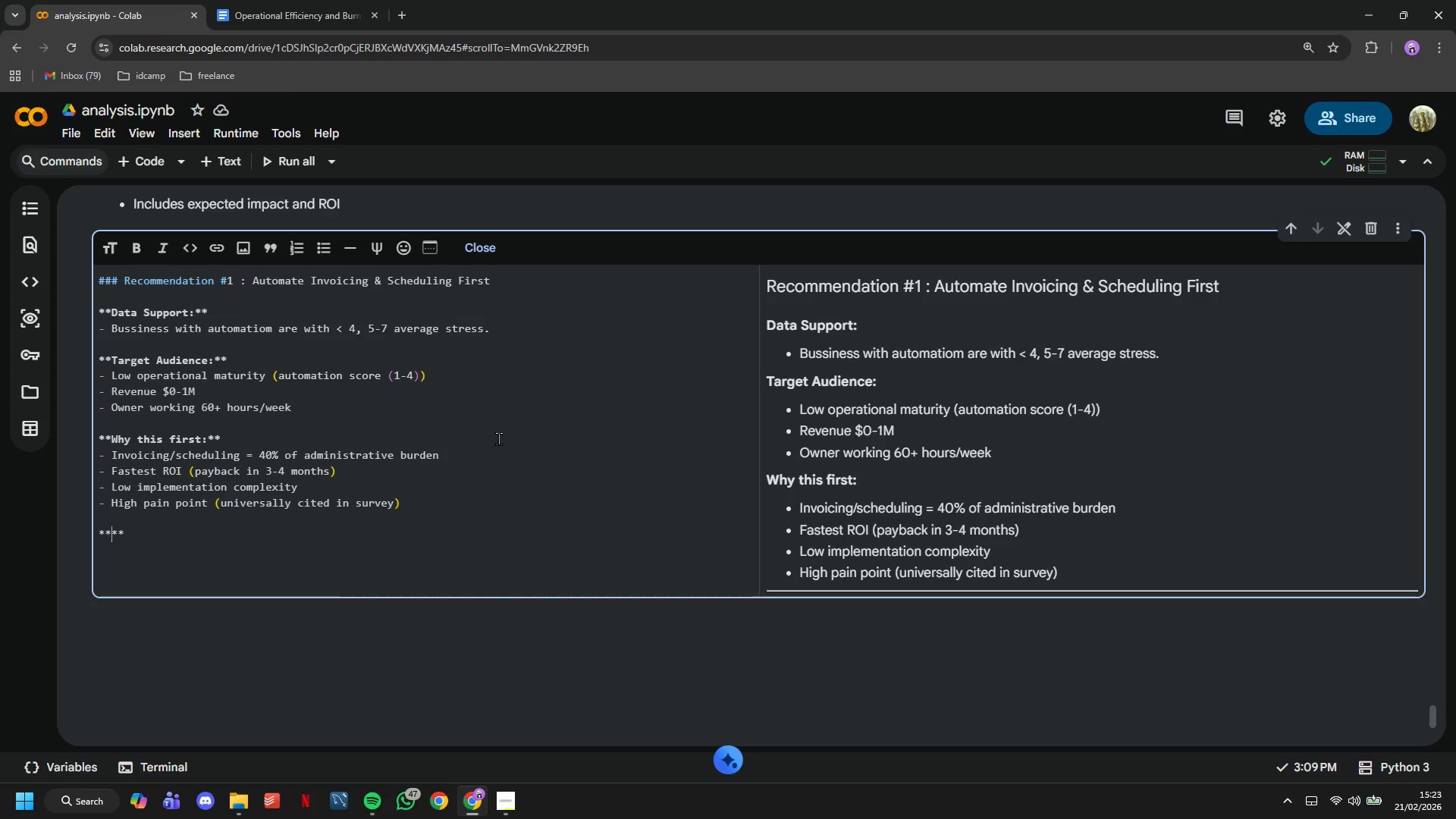 
type(Implementation Roadmap:)
 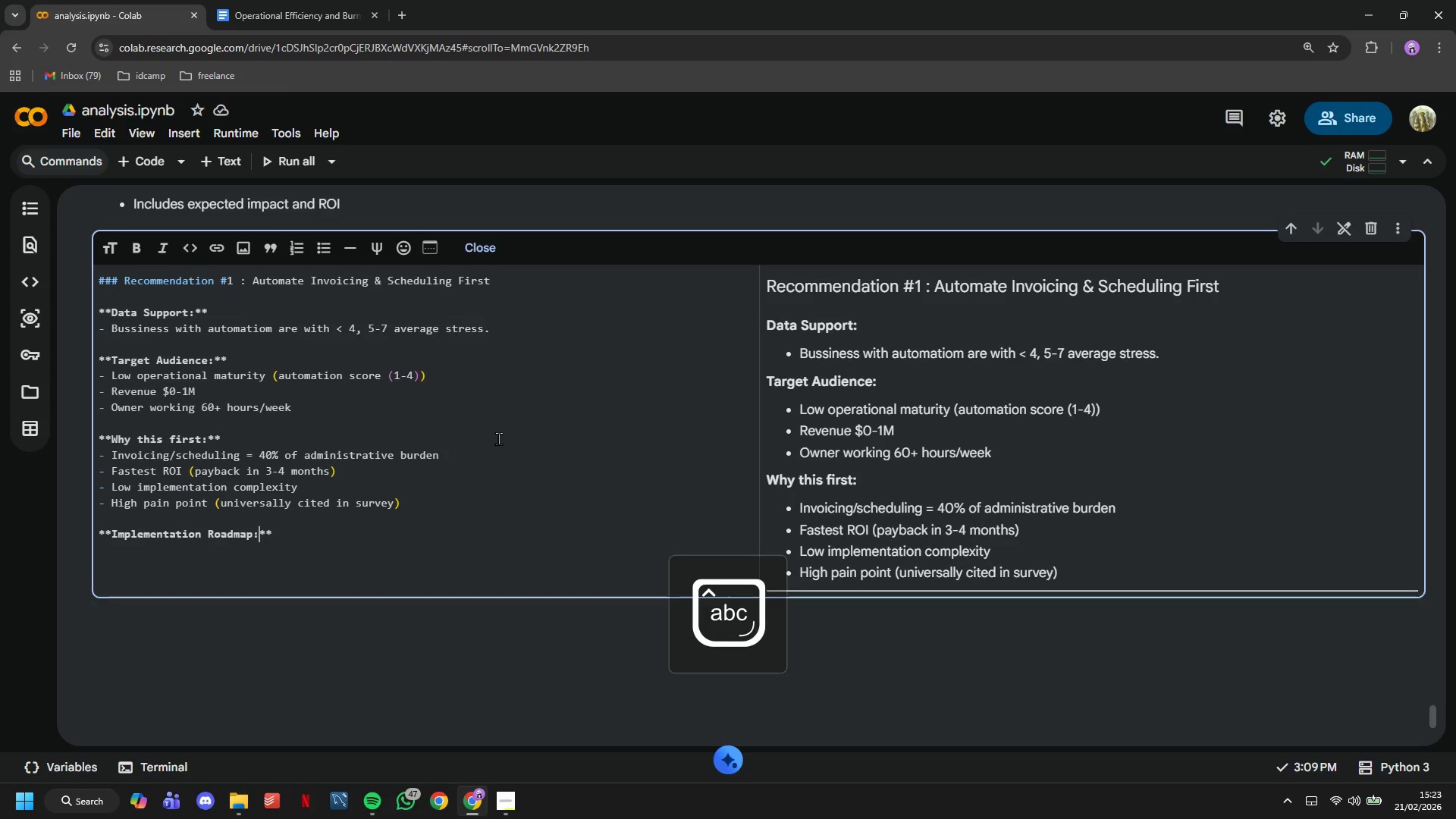 
key(ArrowRight)
 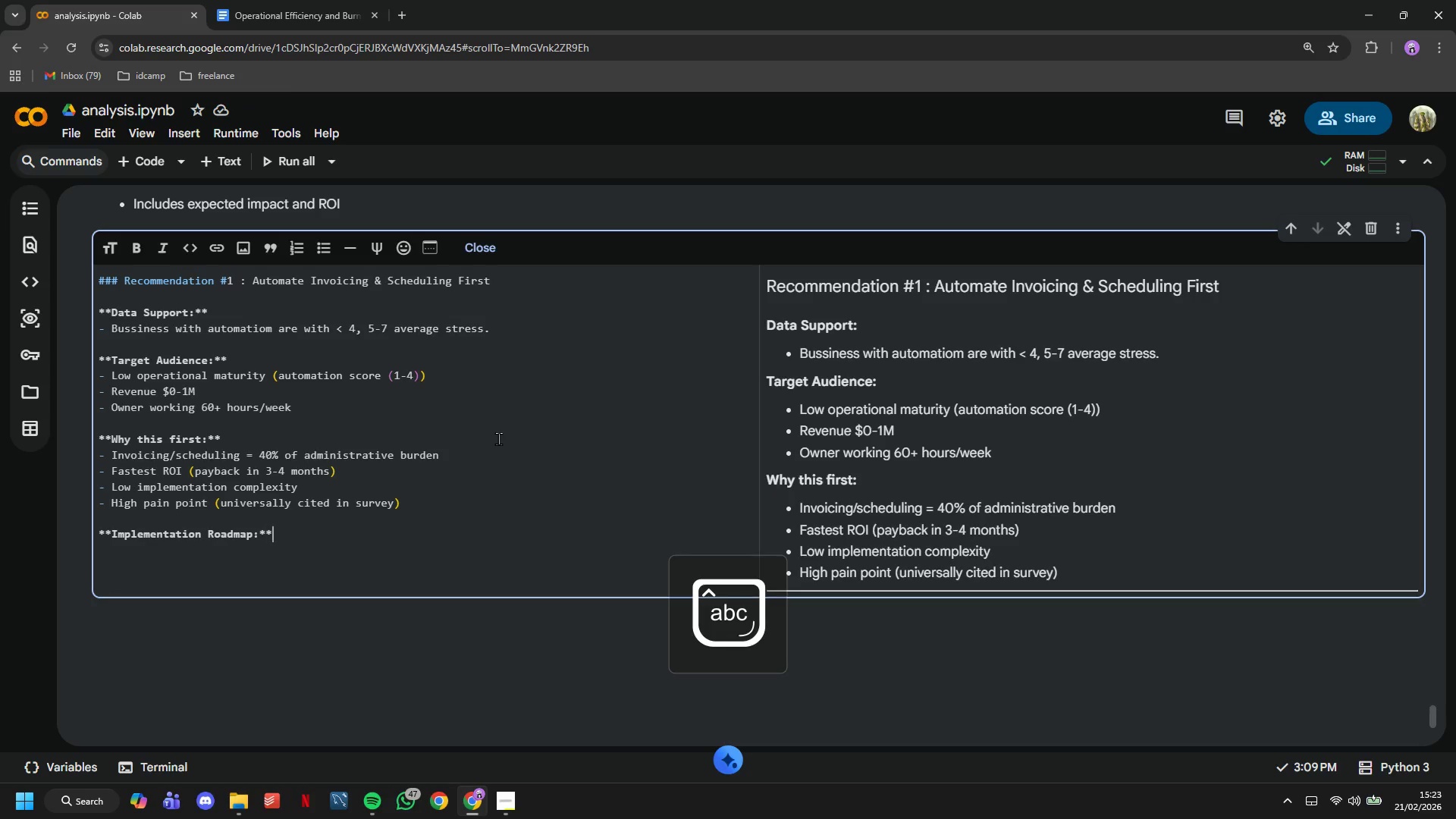 
key(ArrowRight)
 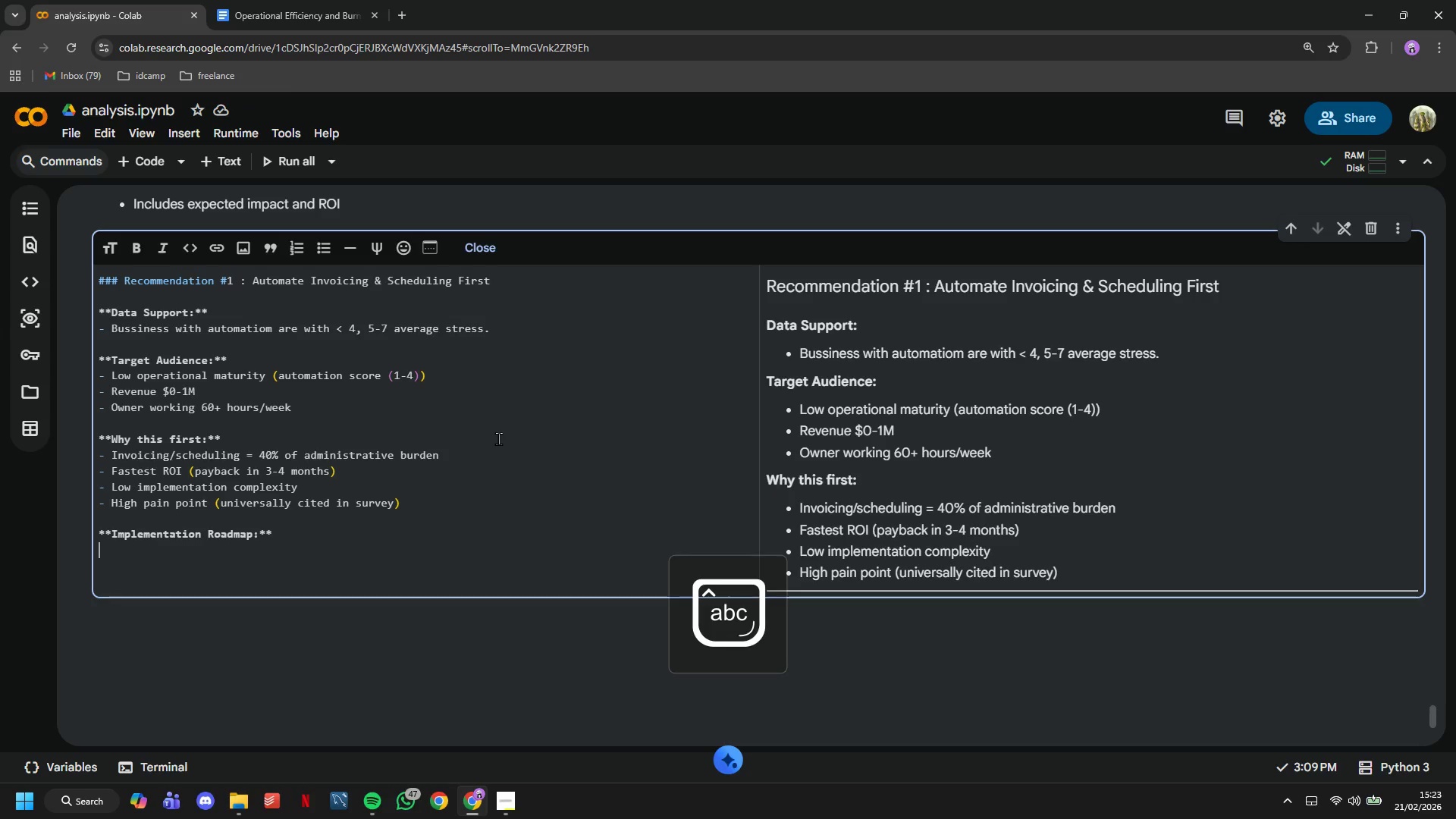 
key(Enter)
 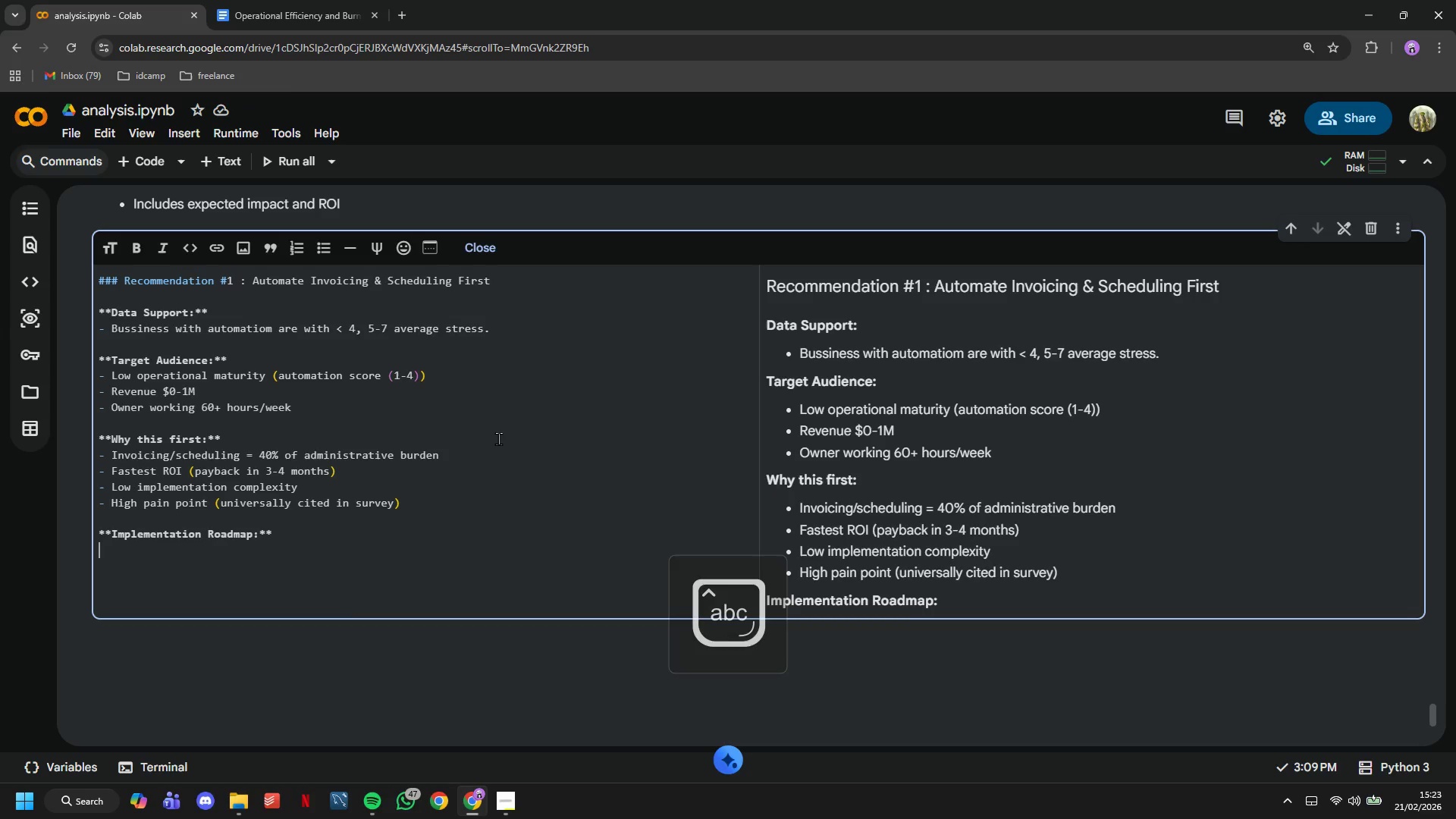 
type(- Month 1 : Implement Qucik)
key(Backspace)
key(Backspace)
key(Backspace)
type(ickN)
key(Backspace)
type(Books Online or similair)
key(Backspace)
key(Backspace)
key(Backspace)
type(iar)
 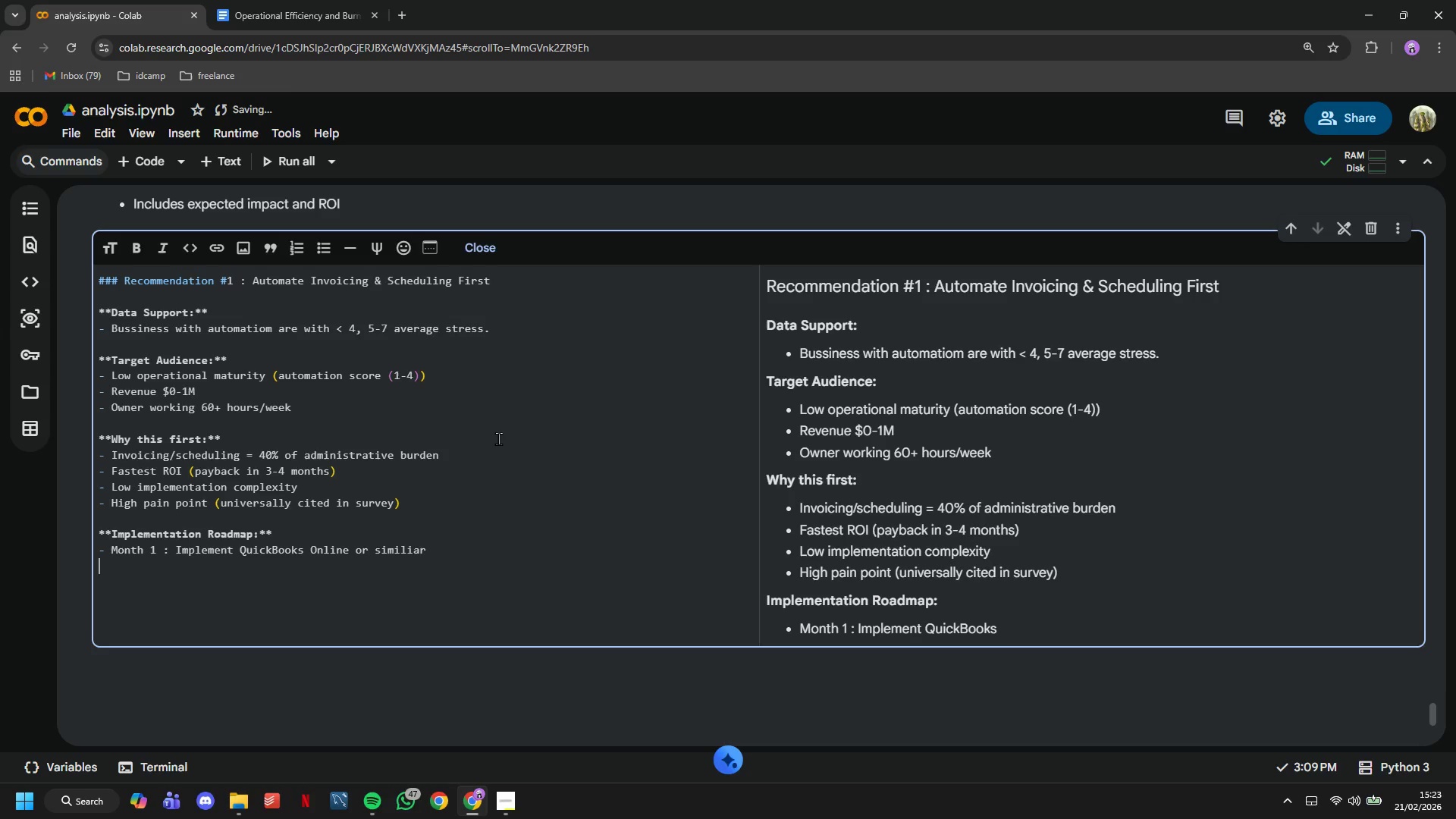 
key(Enter)
 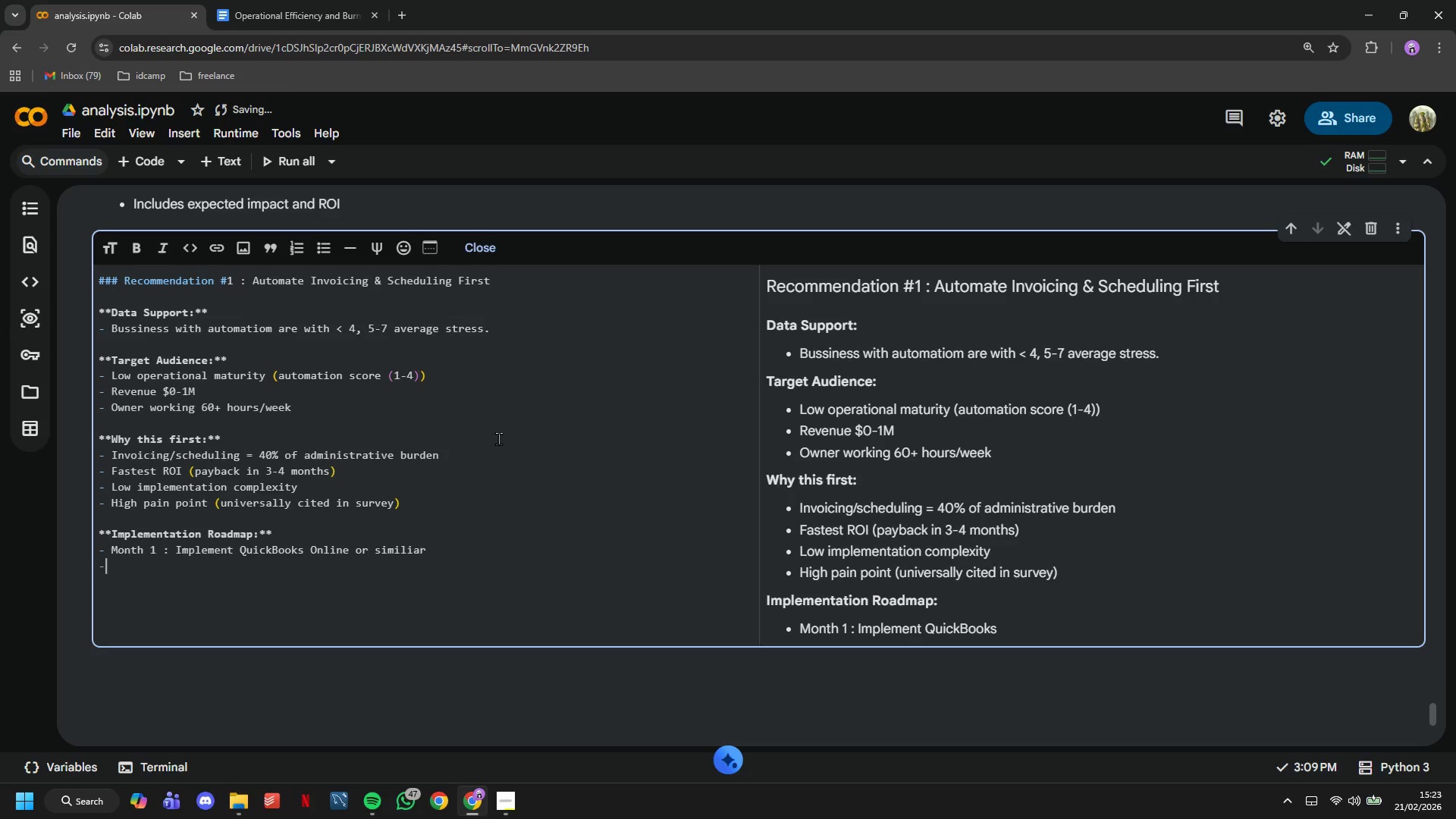 
type(- Month 2: Add scheduling software (ServiceTitan, Jobberm)
key(Backspace)
type(m Houseca)
key(Backspace)
key(Backspace)
type(, Housecall Pro)\- )
key(Backspace)
key(Backspace)
key(Backspace)
 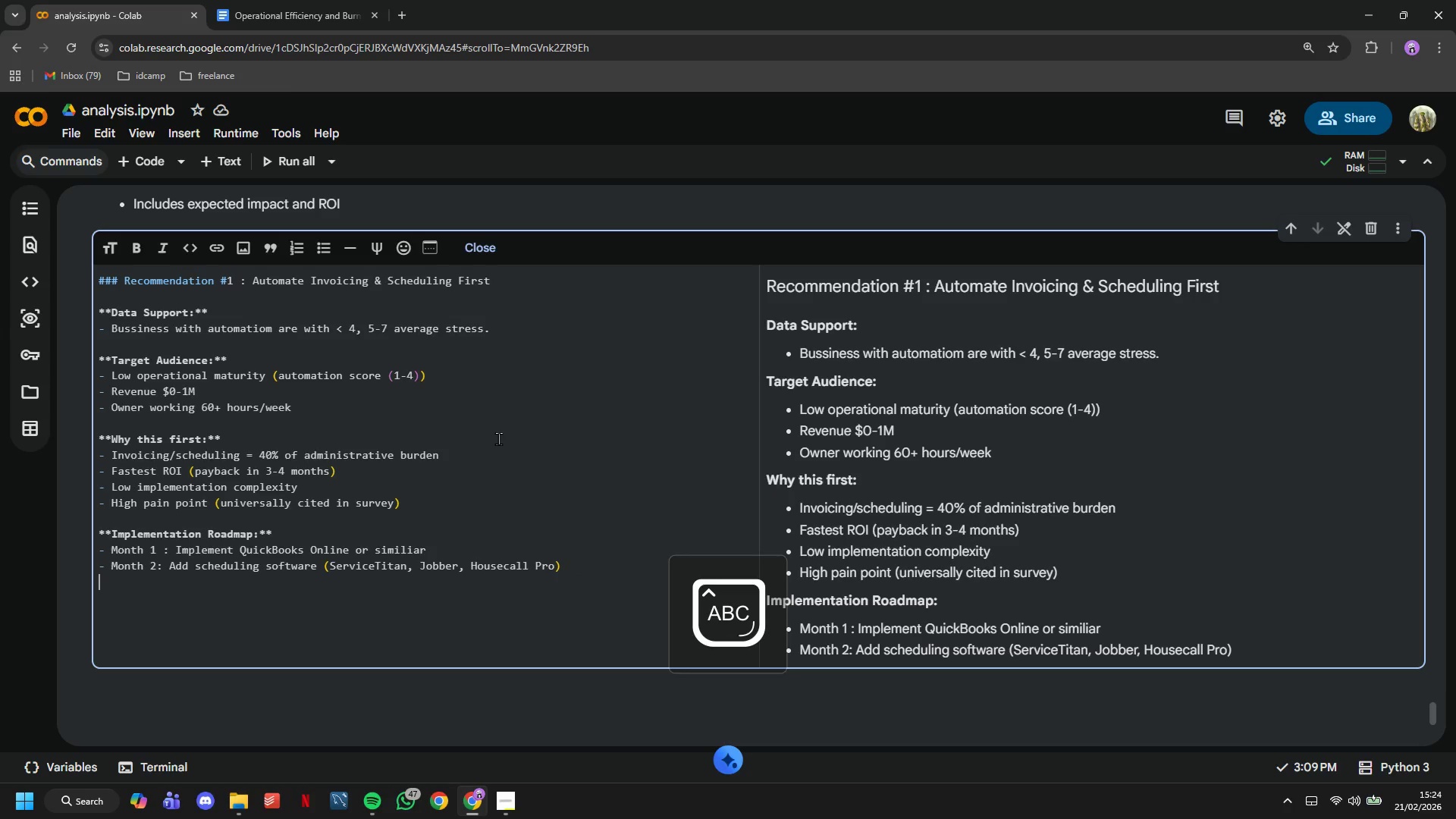 
 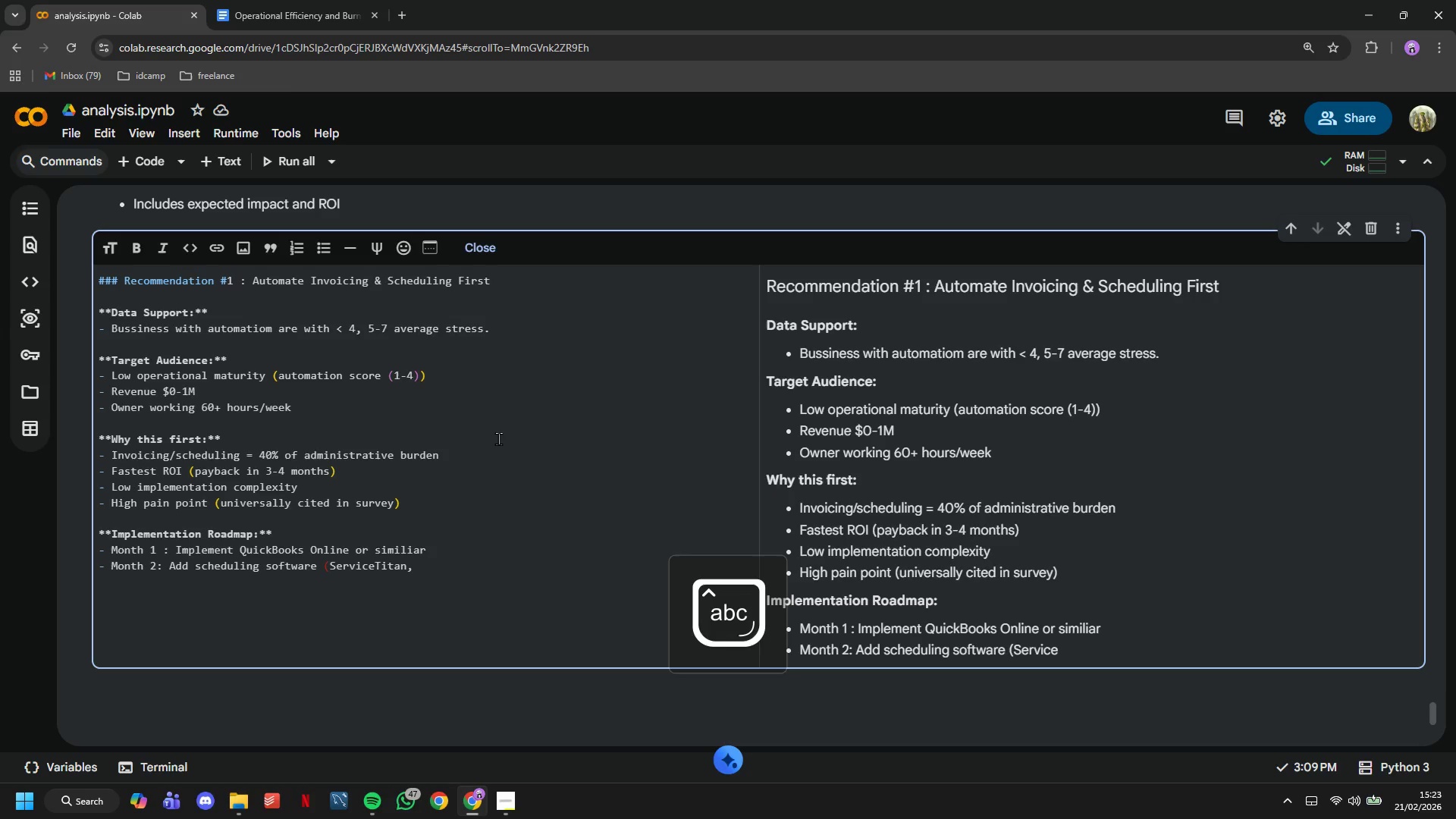 
key(Enter)
 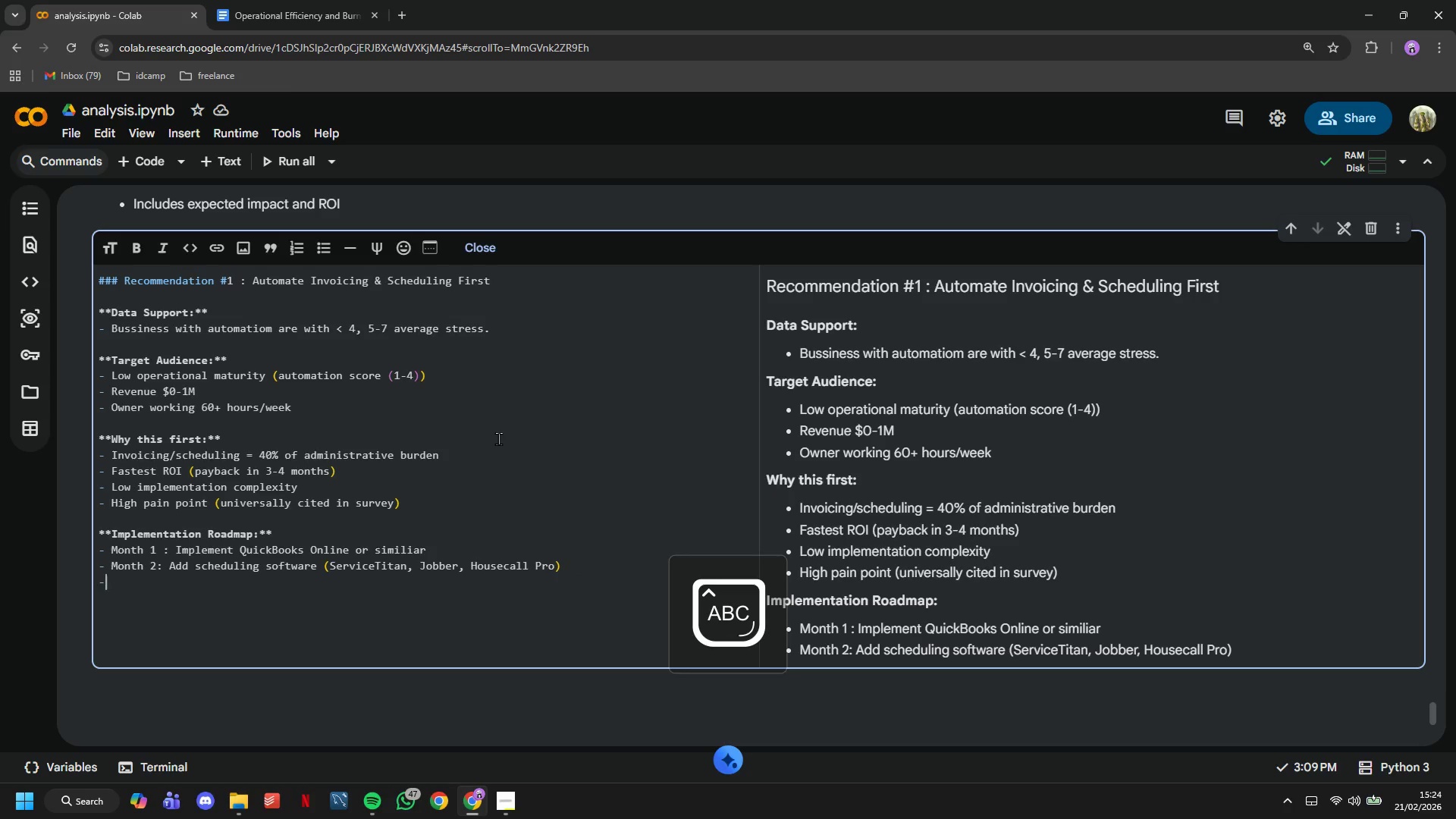 
type(- Month 3-6)
 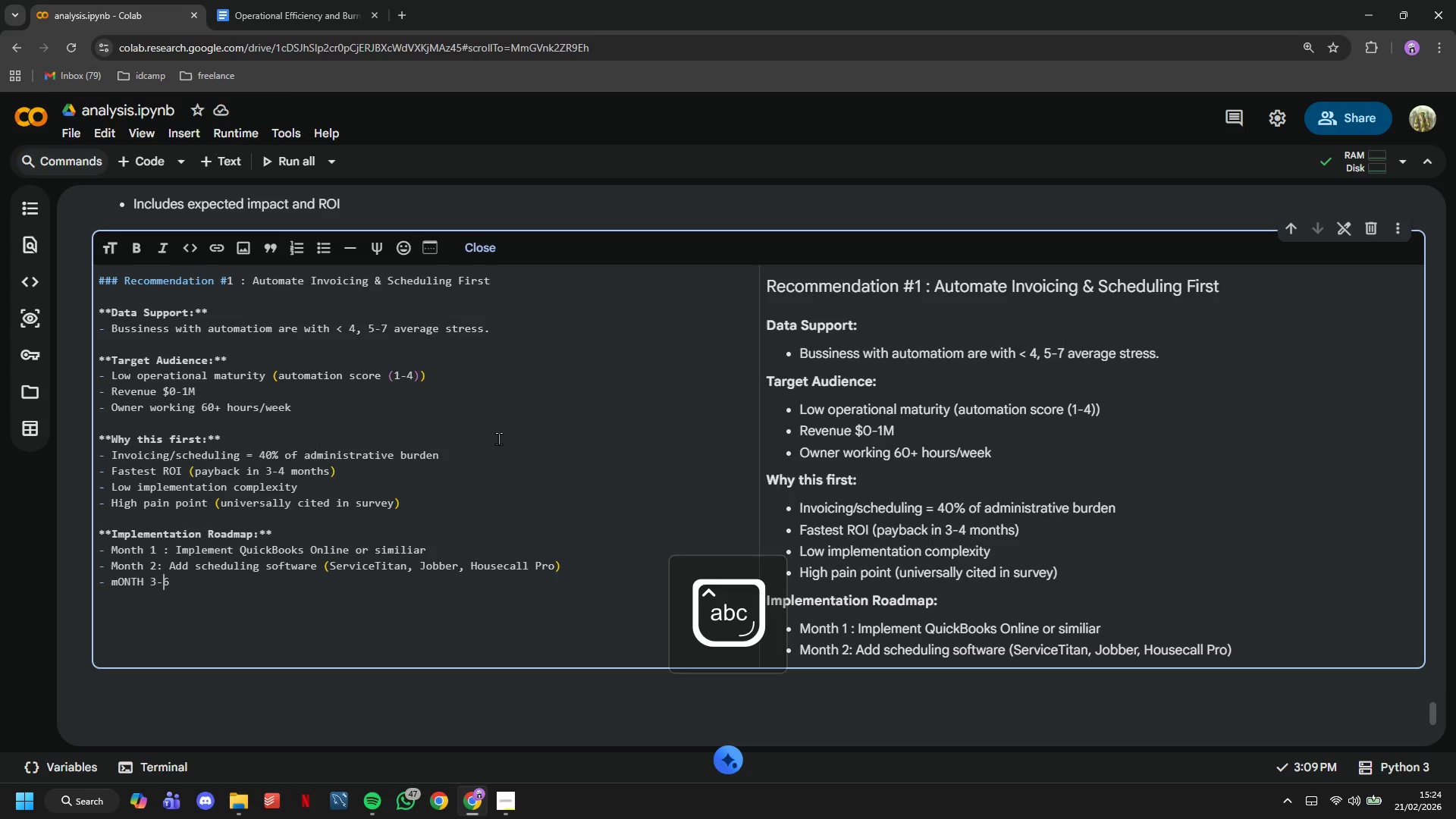 
hold_key(key=ArrowLeft, duration=0.61)
 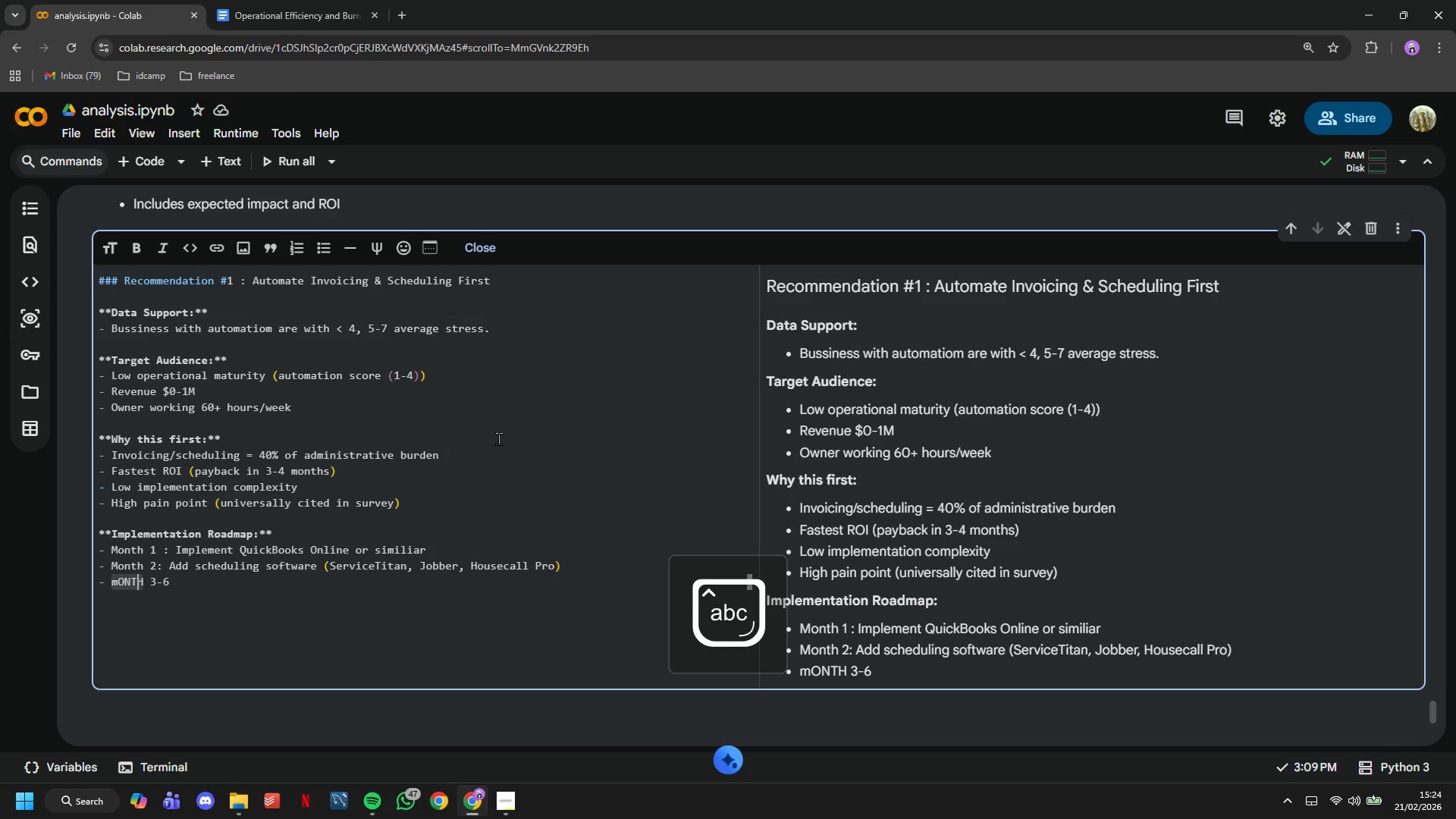 
key(ArrowRight)
 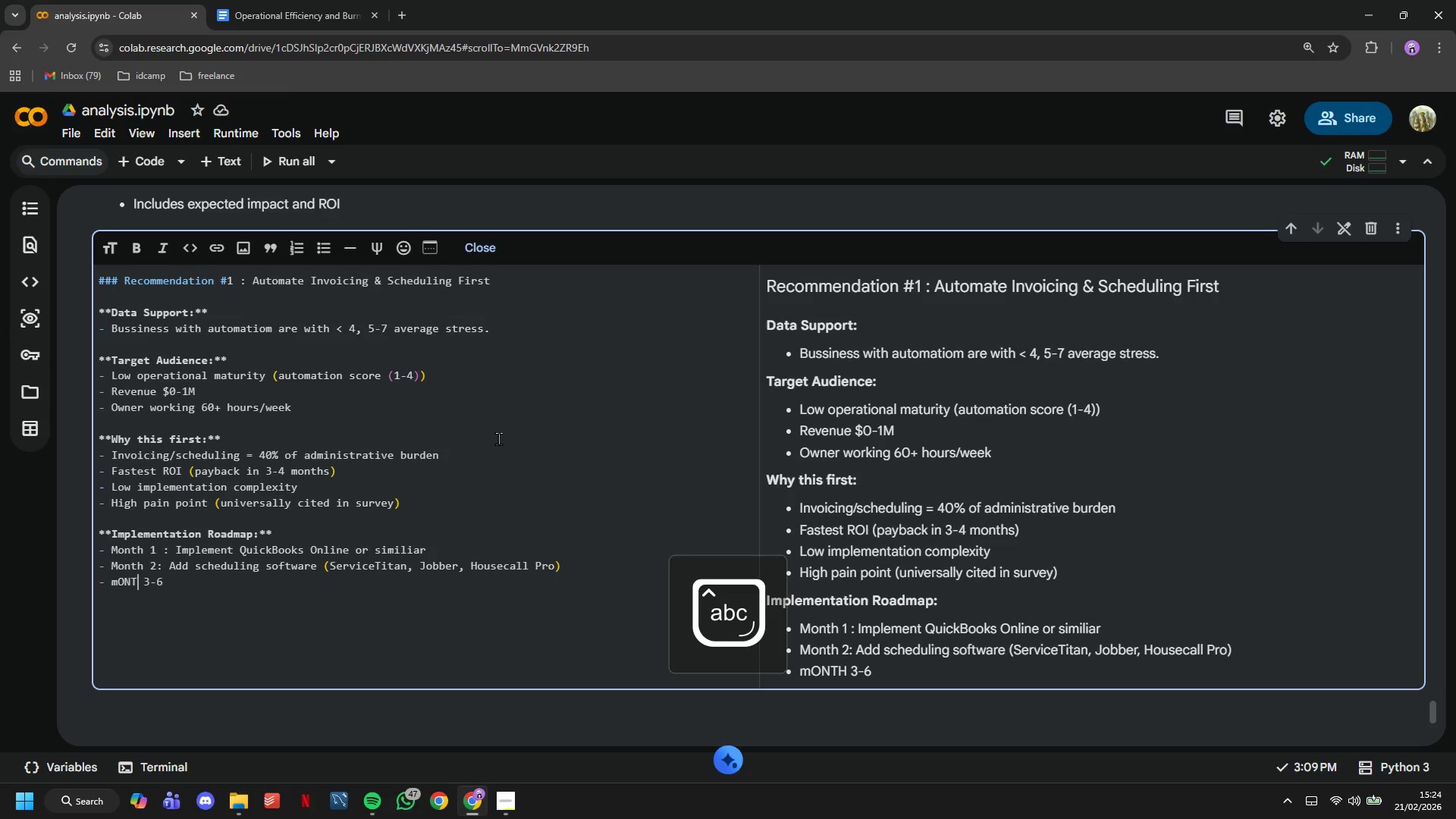 
key(Backspace)
key(Backspace)
key(Backspace)
key(Backspace)
key(Backspace)
type(Month: Train team, refine processes, measure impact)
 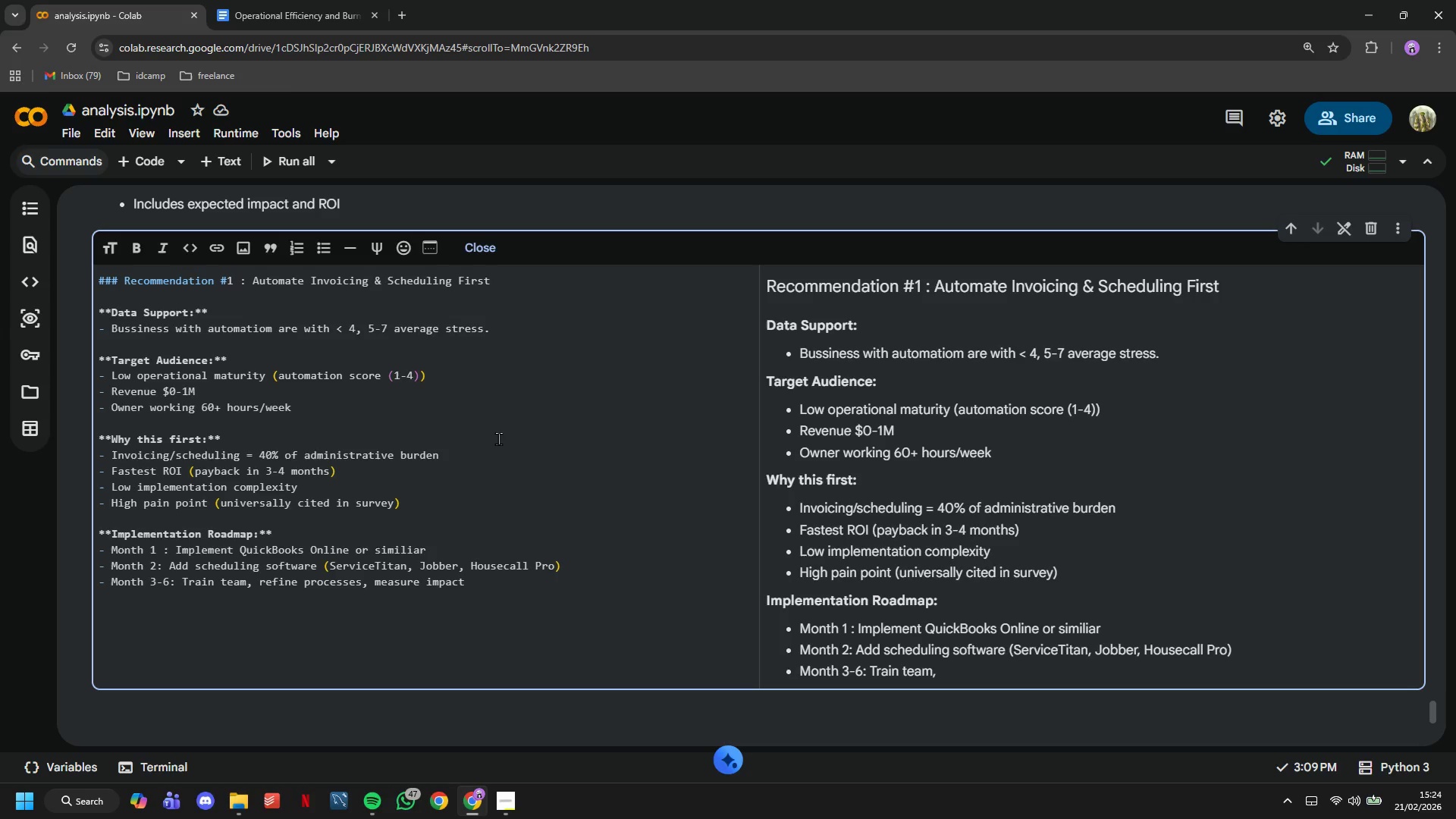 
hold_key(key=ArrowRight, duration=0.58)
 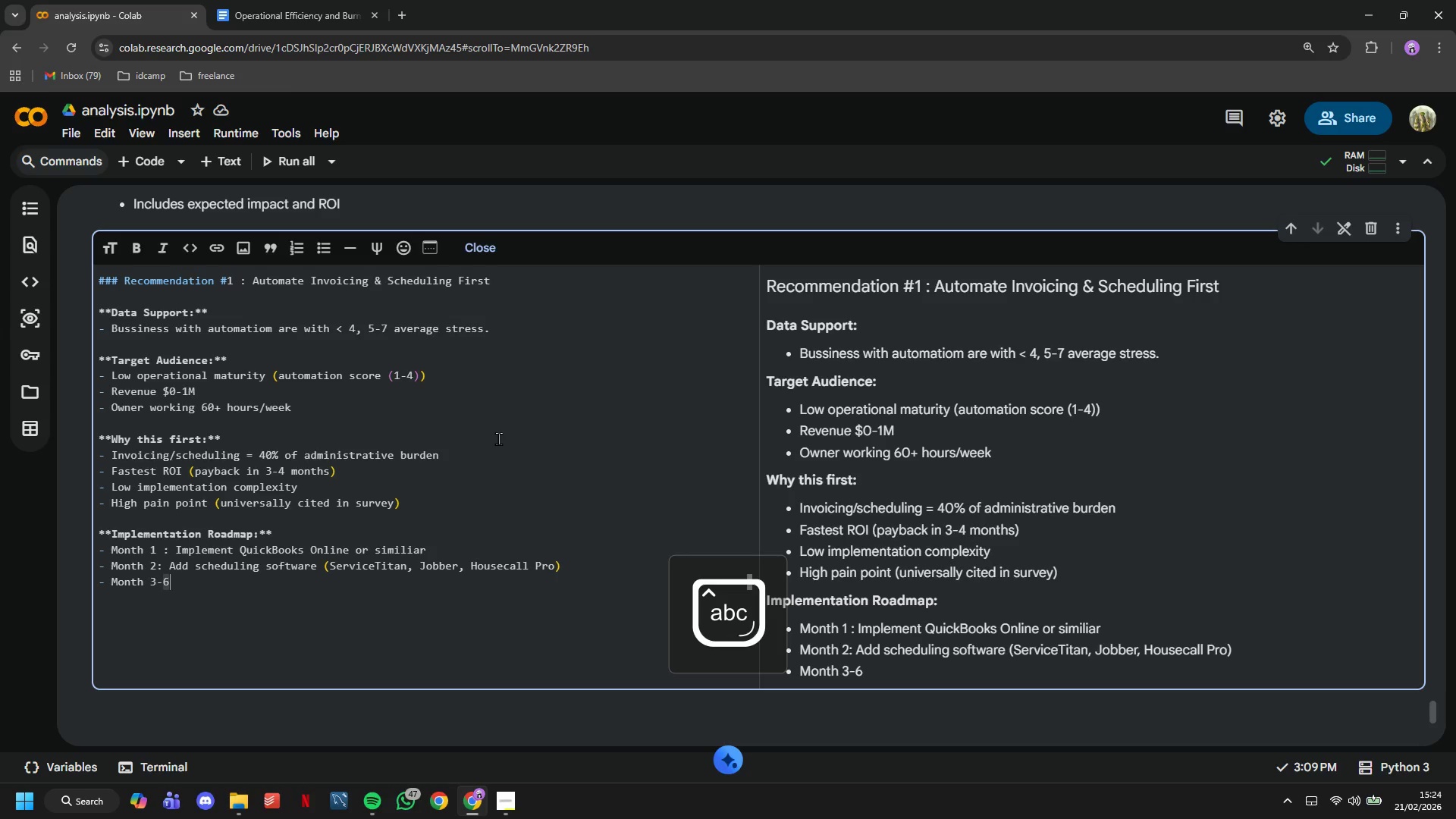 
key(Enter)
 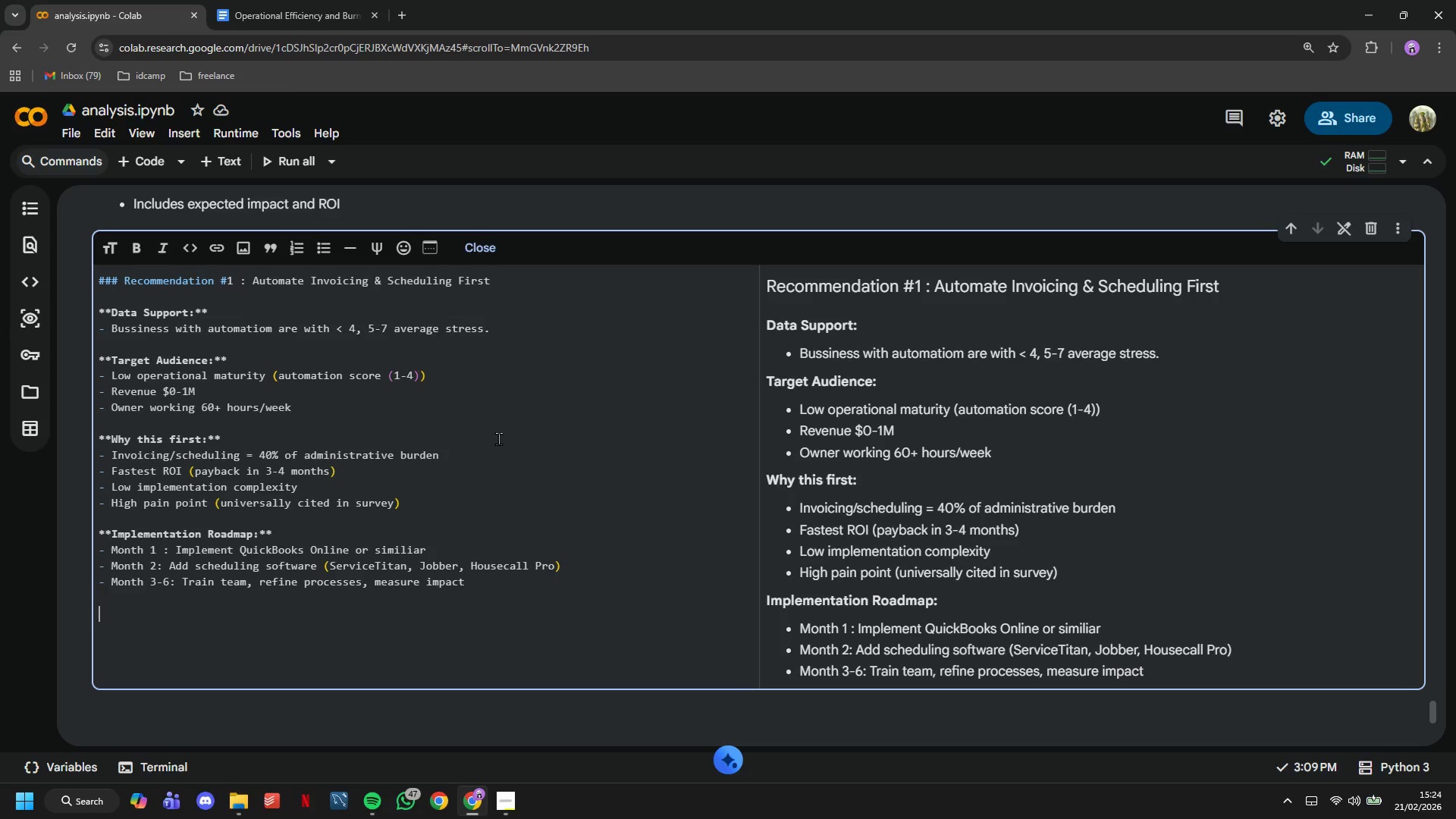 
key(Enter)
 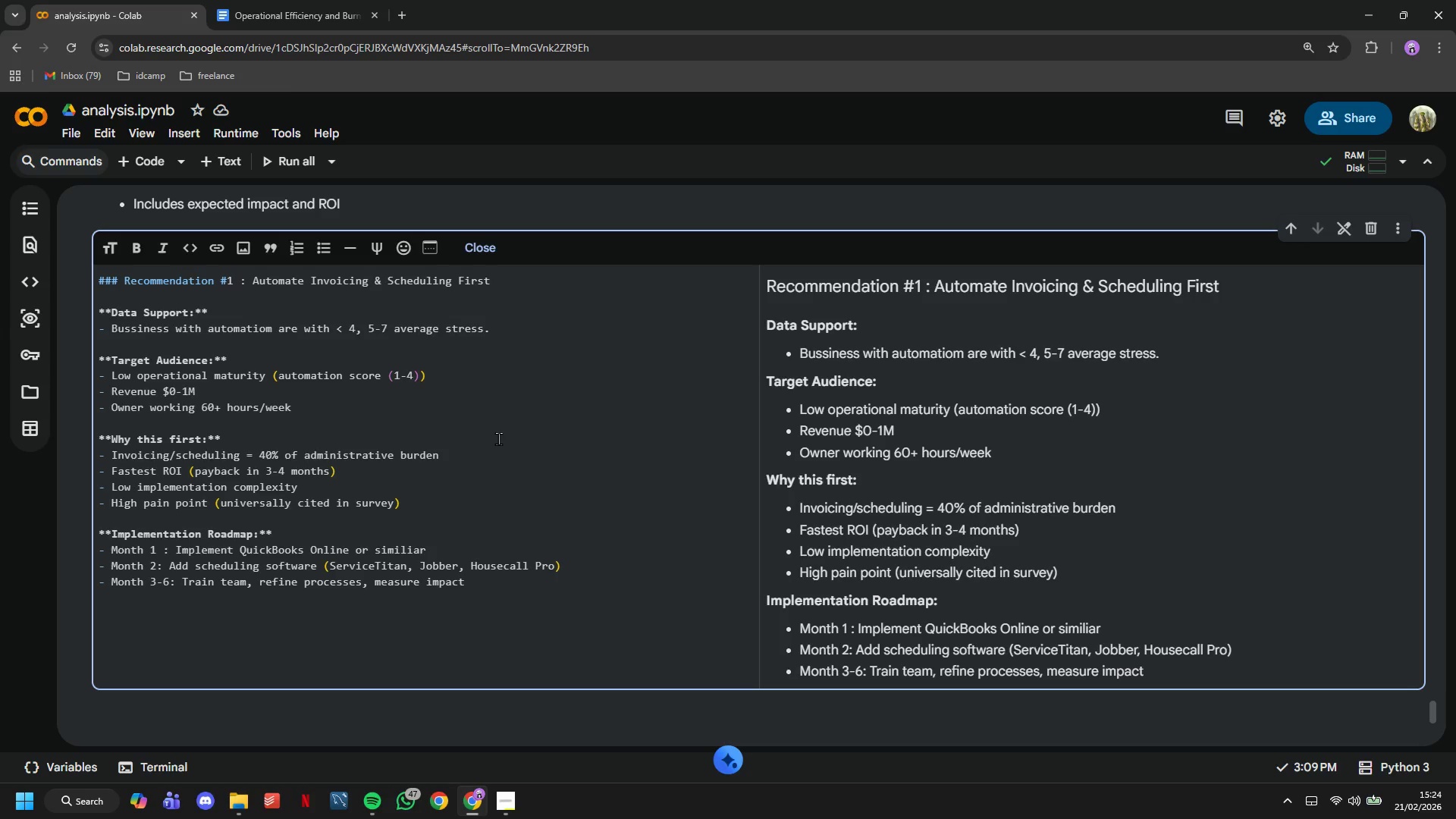 
type(****)
 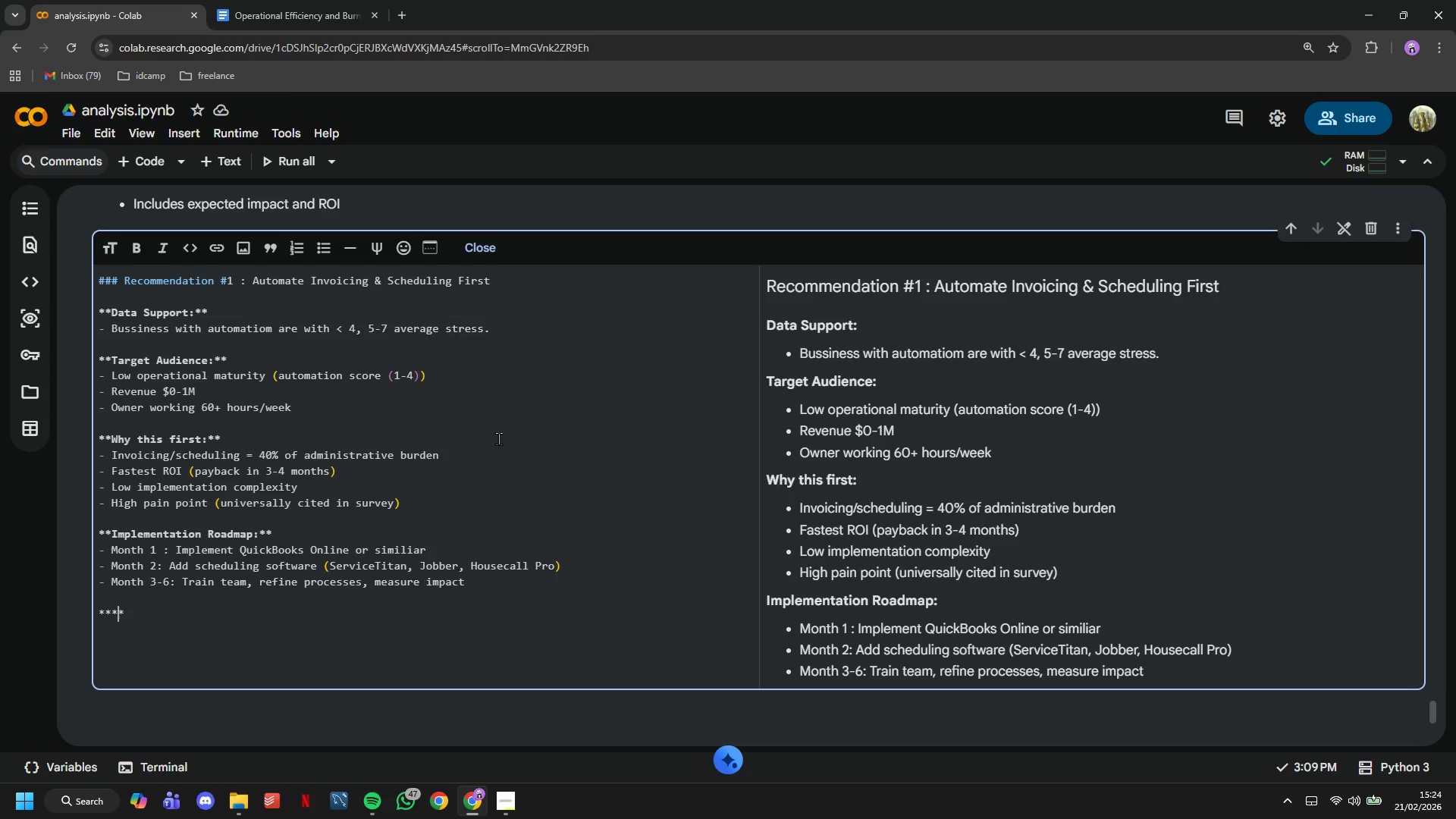 
key(ArrowLeft)
 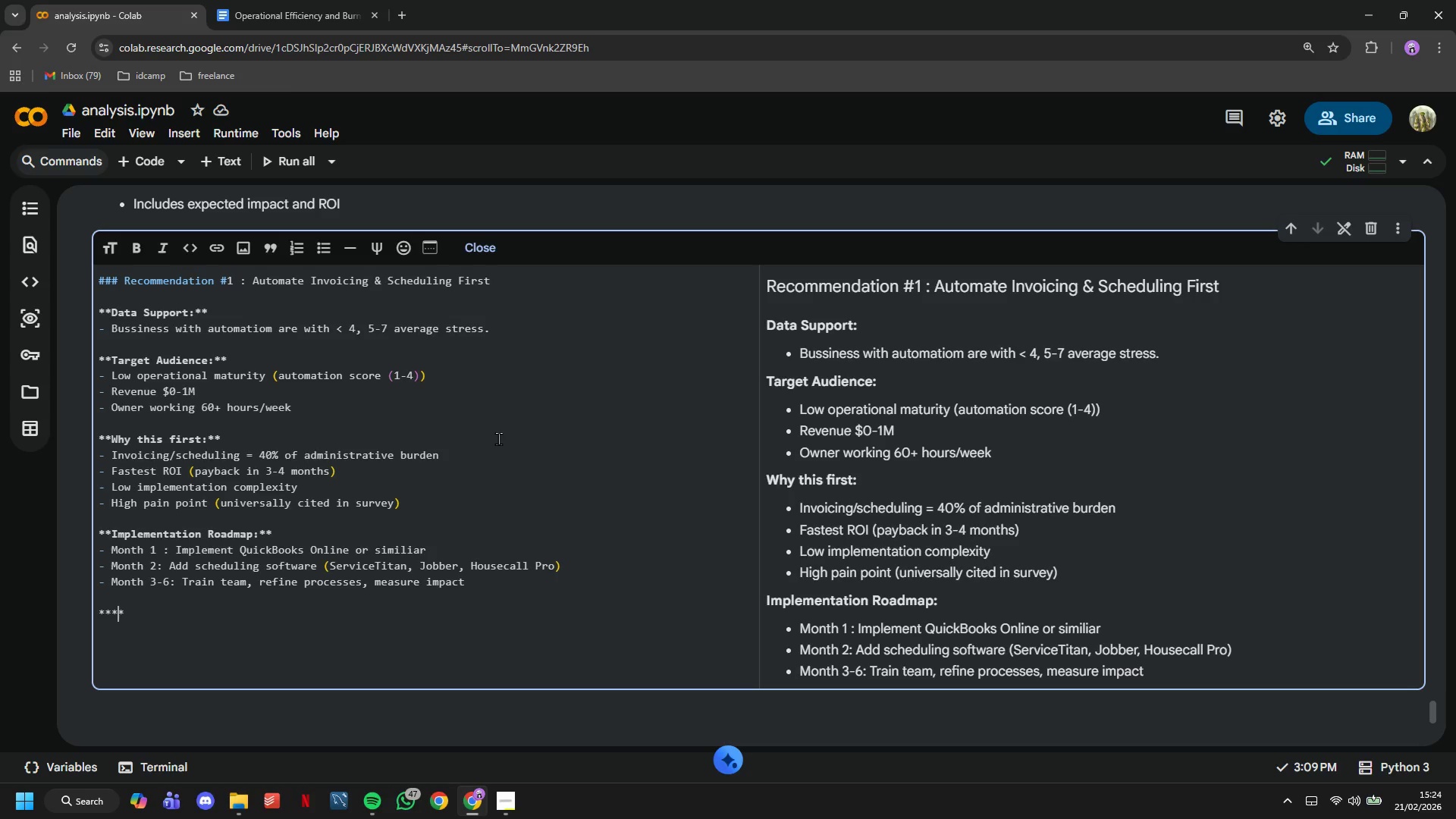 
key(ArrowLeft)
 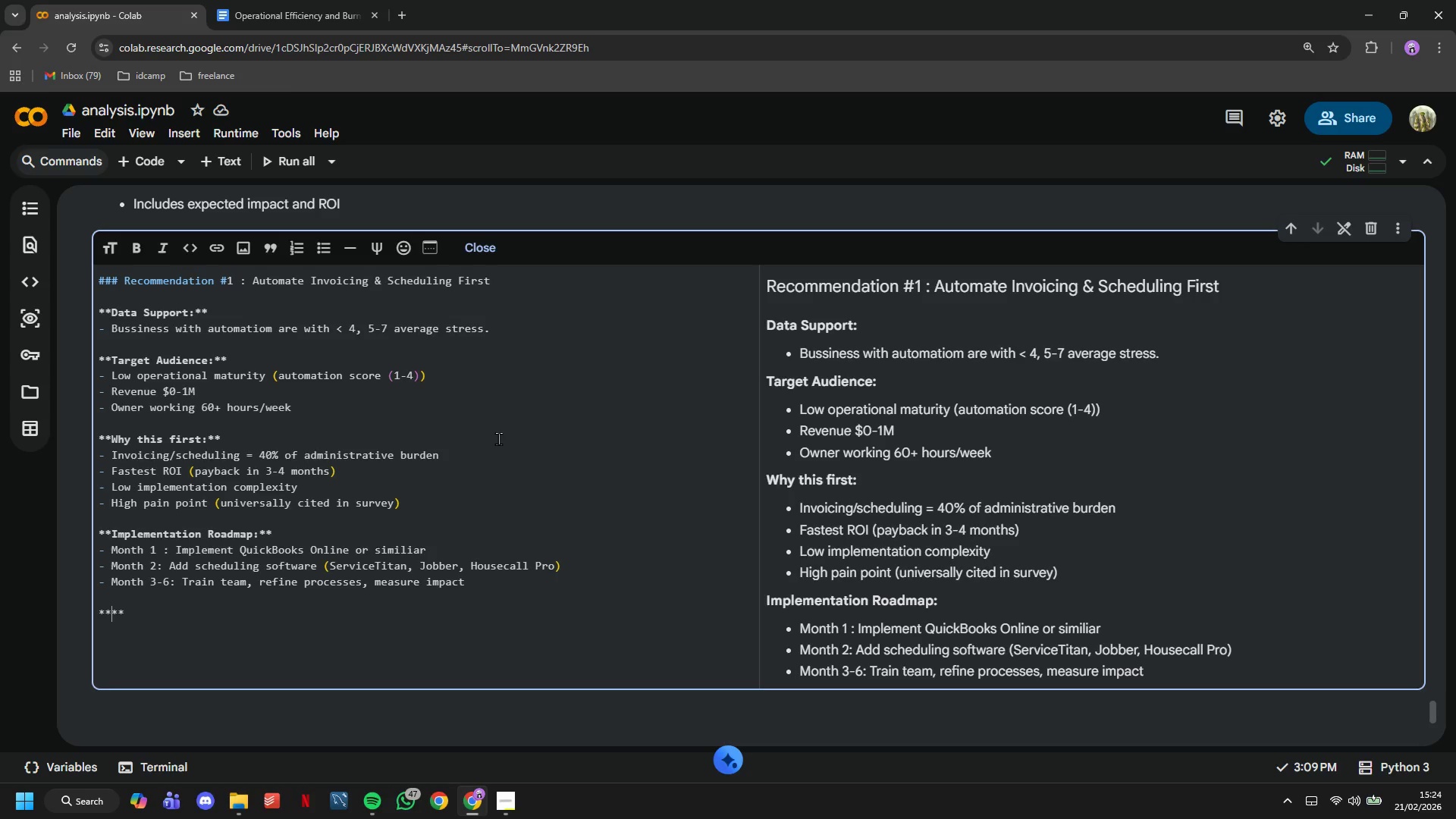 
type(Expected ROI:)
 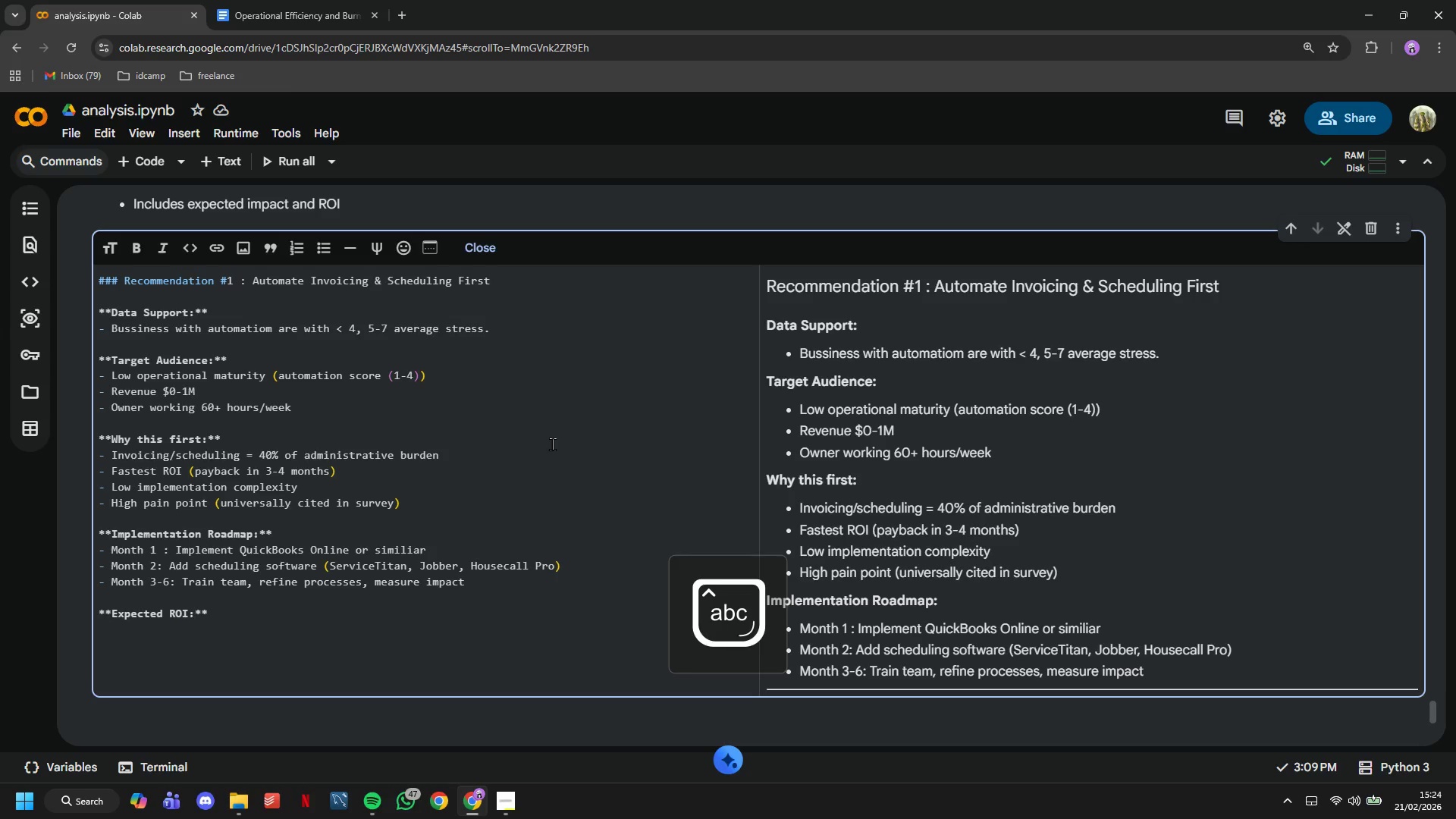 
key(ArrowDown)
 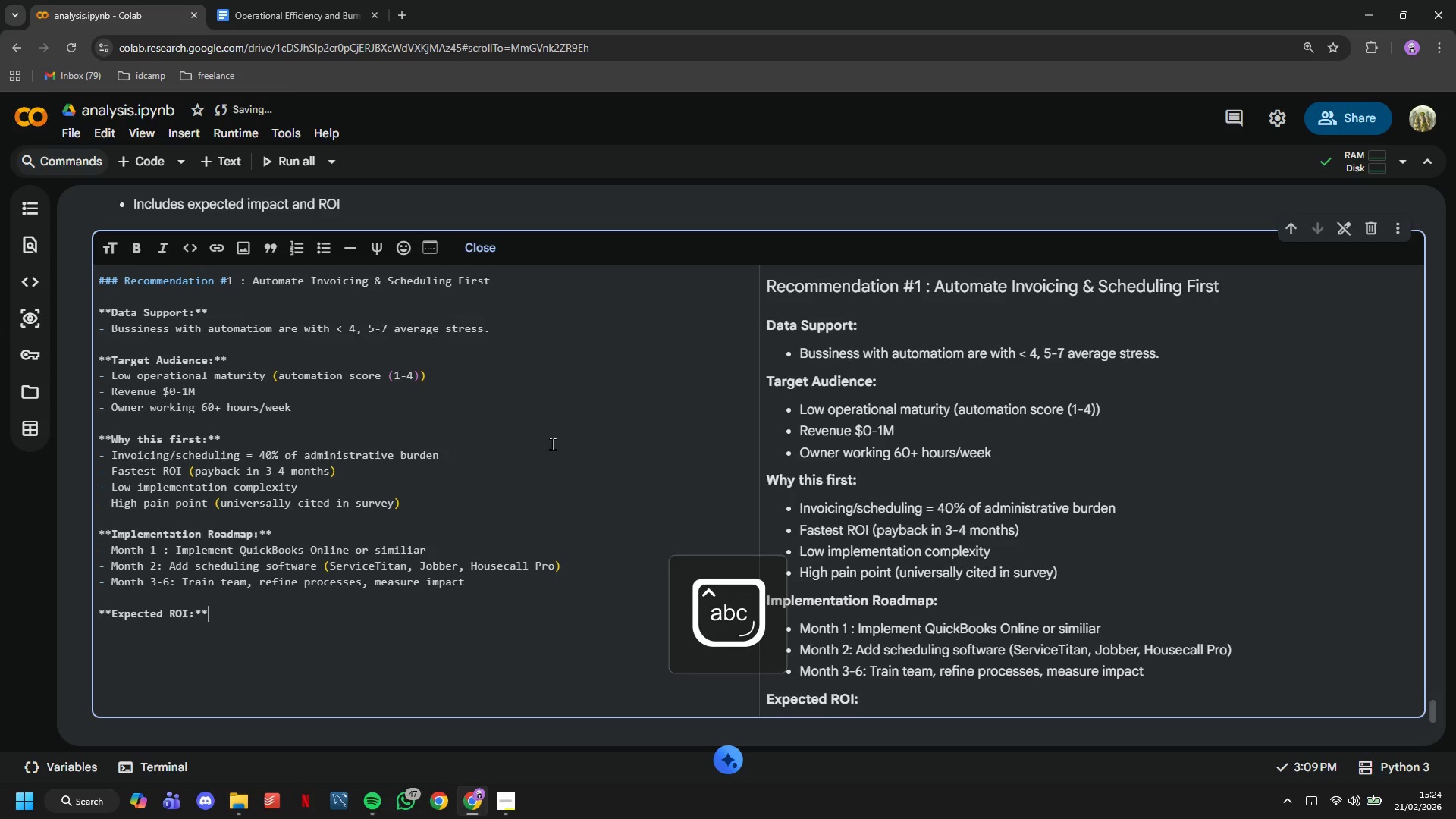 
key(Enter)
 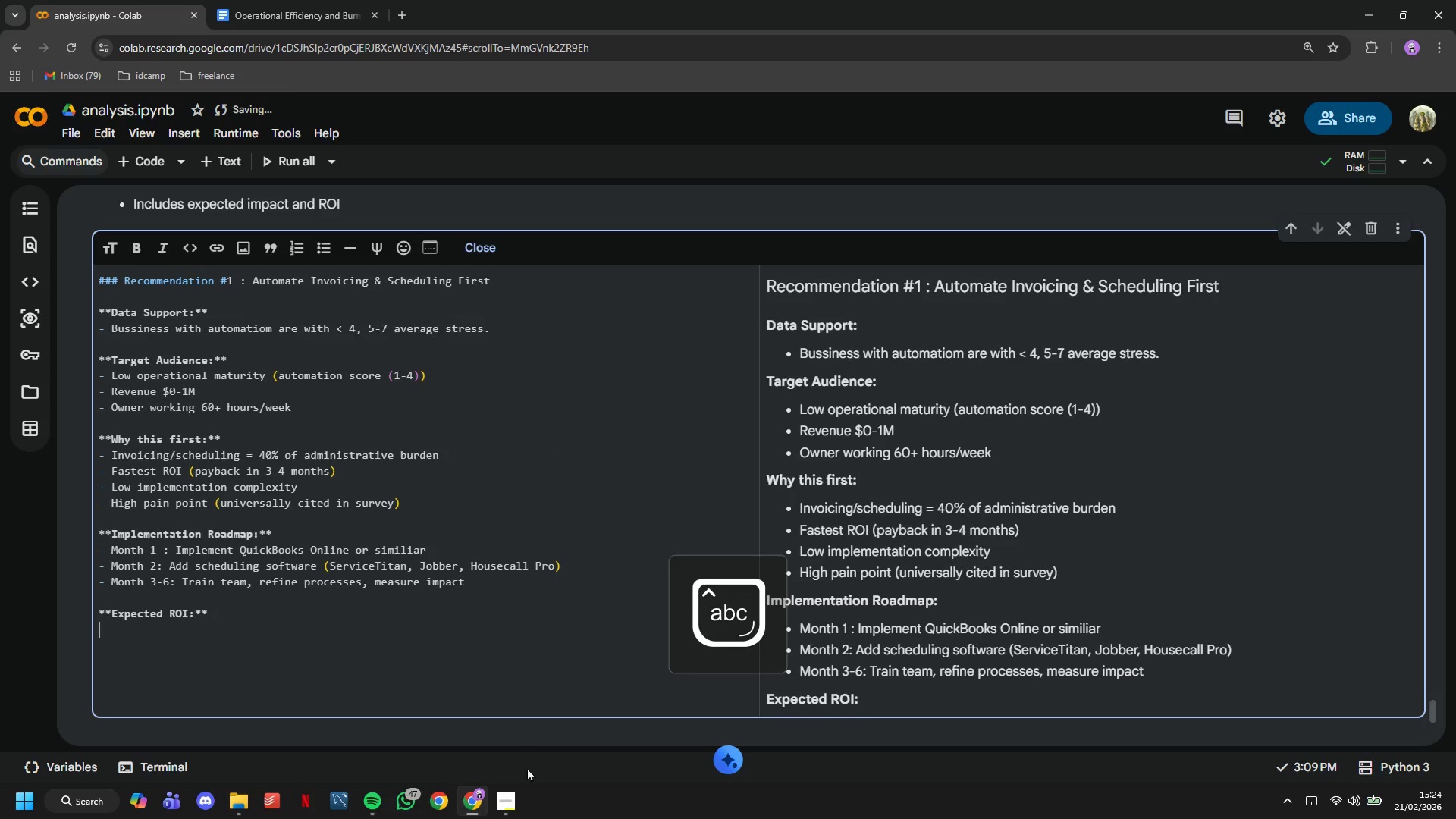 
left_click([515, 789])